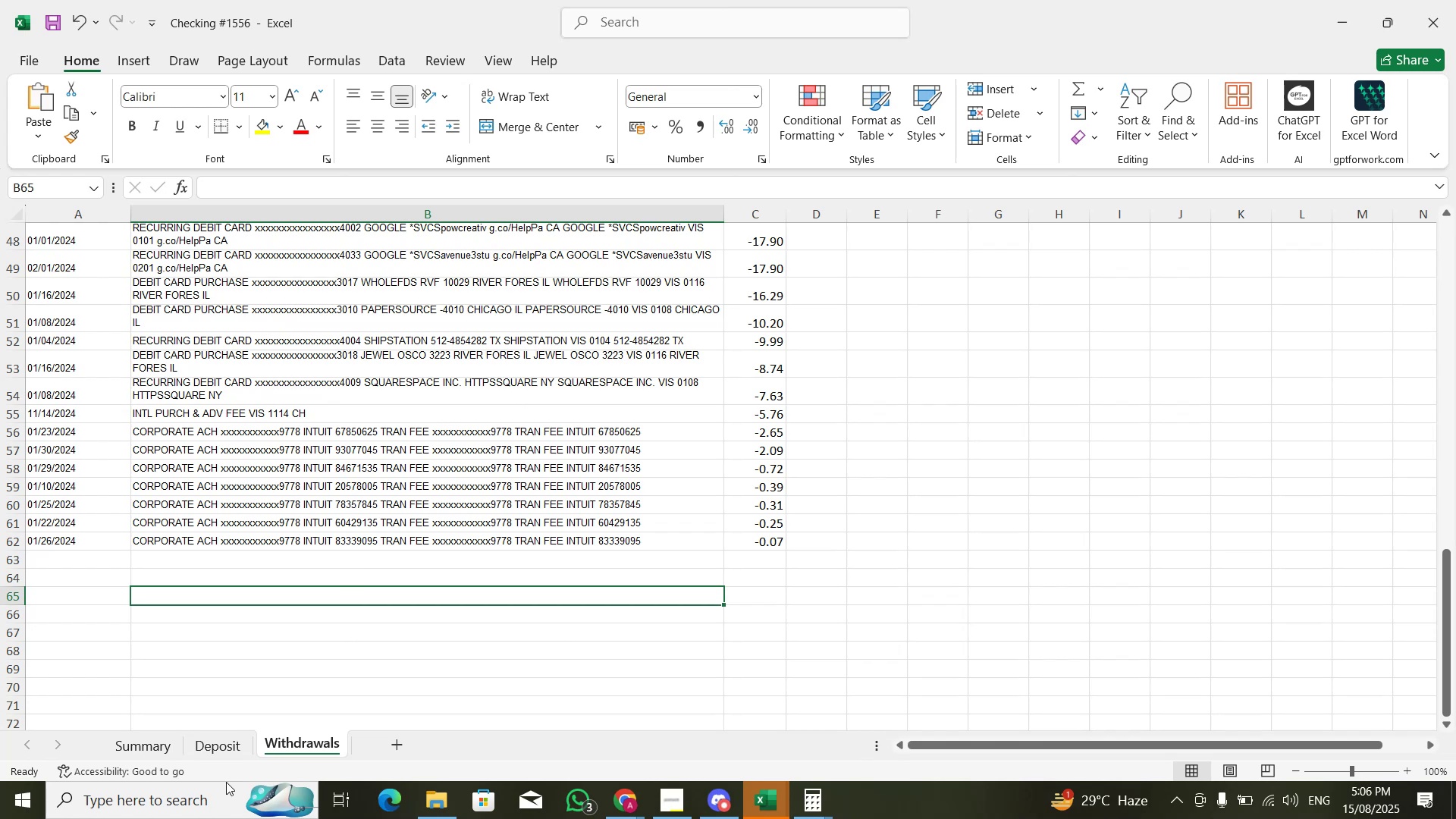 
left_click([147, 748])
 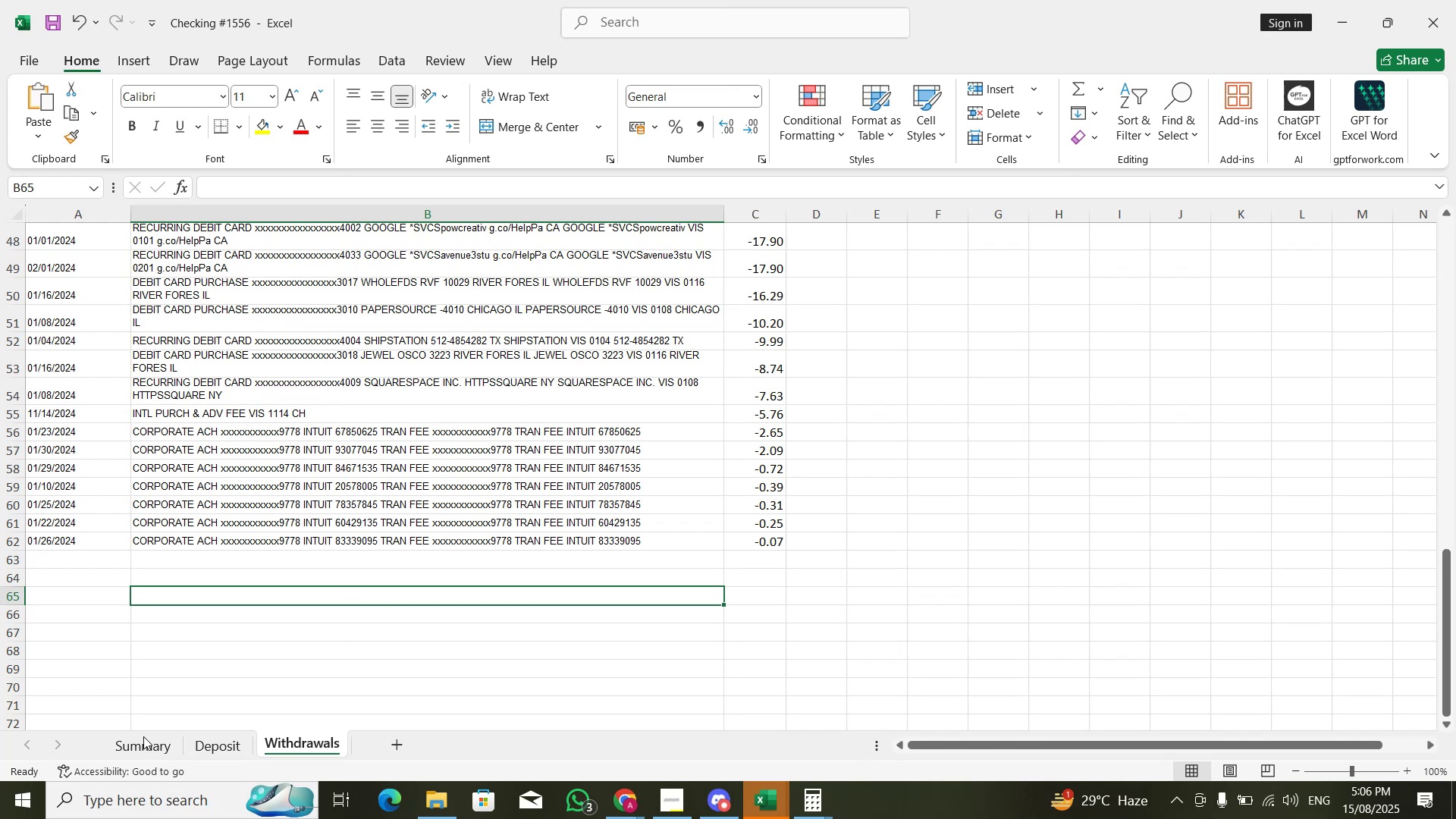 
left_click([143, 736])
 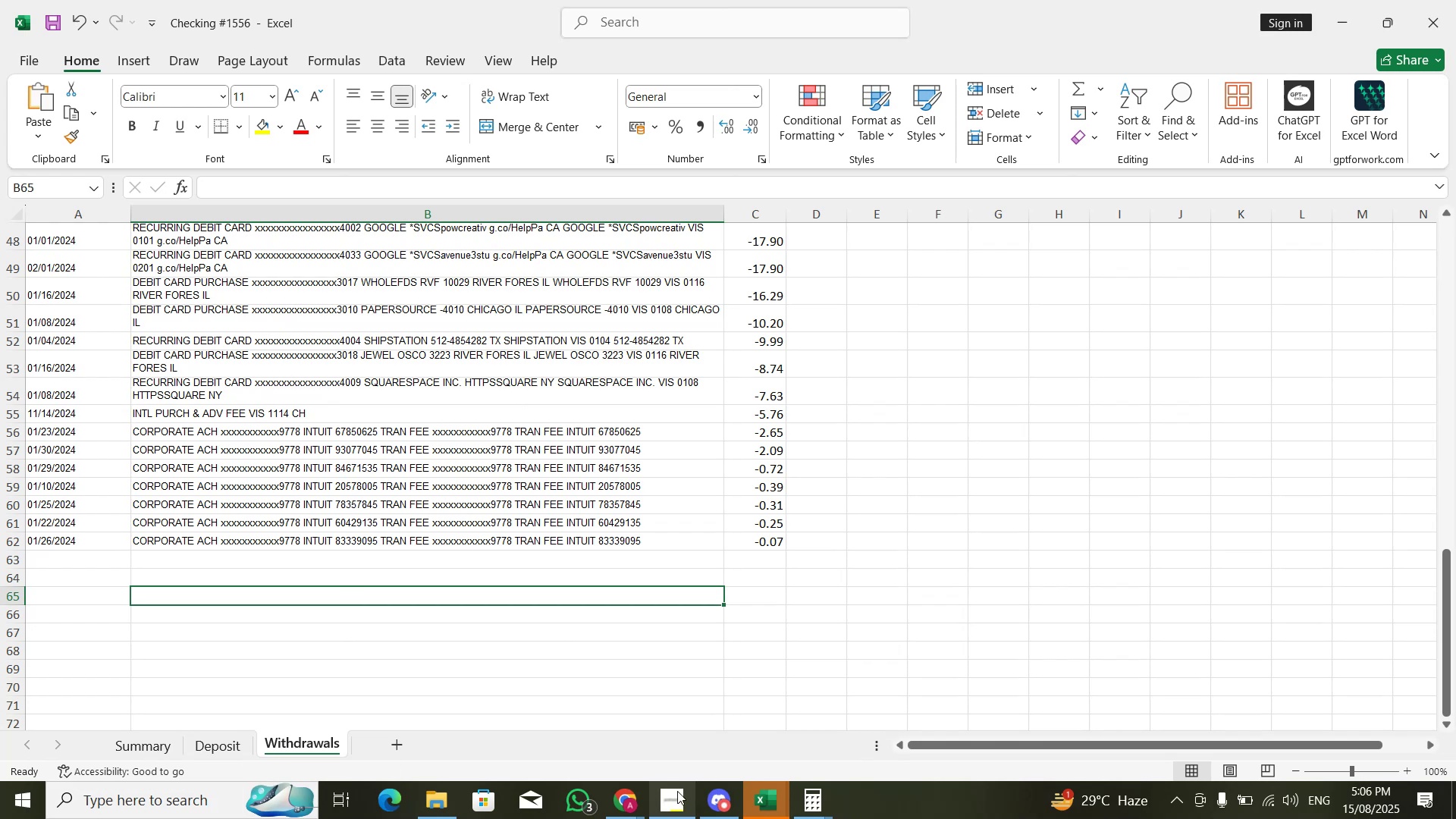 
left_click([635, 802])
 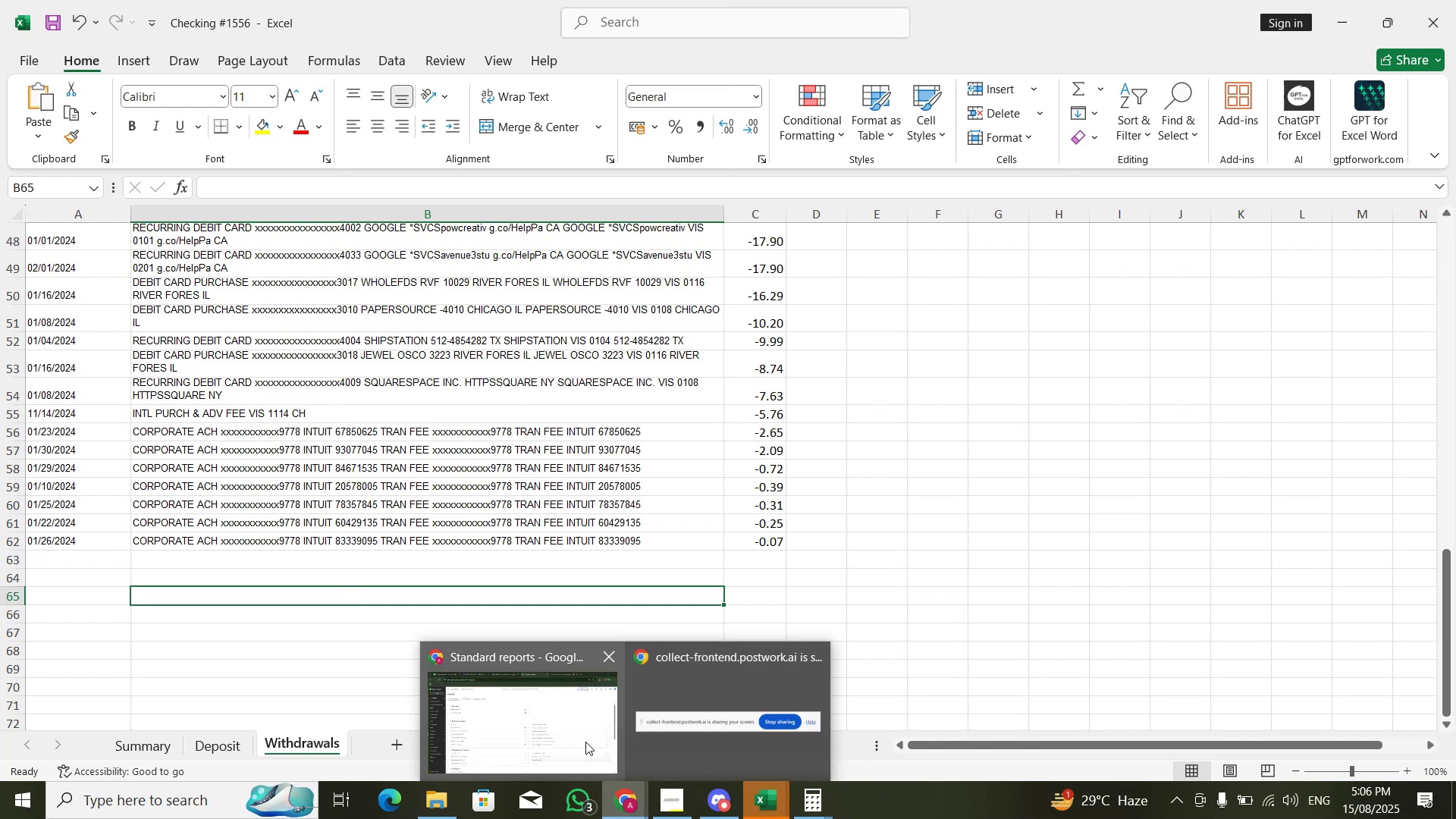 
left_click([585, 742])
 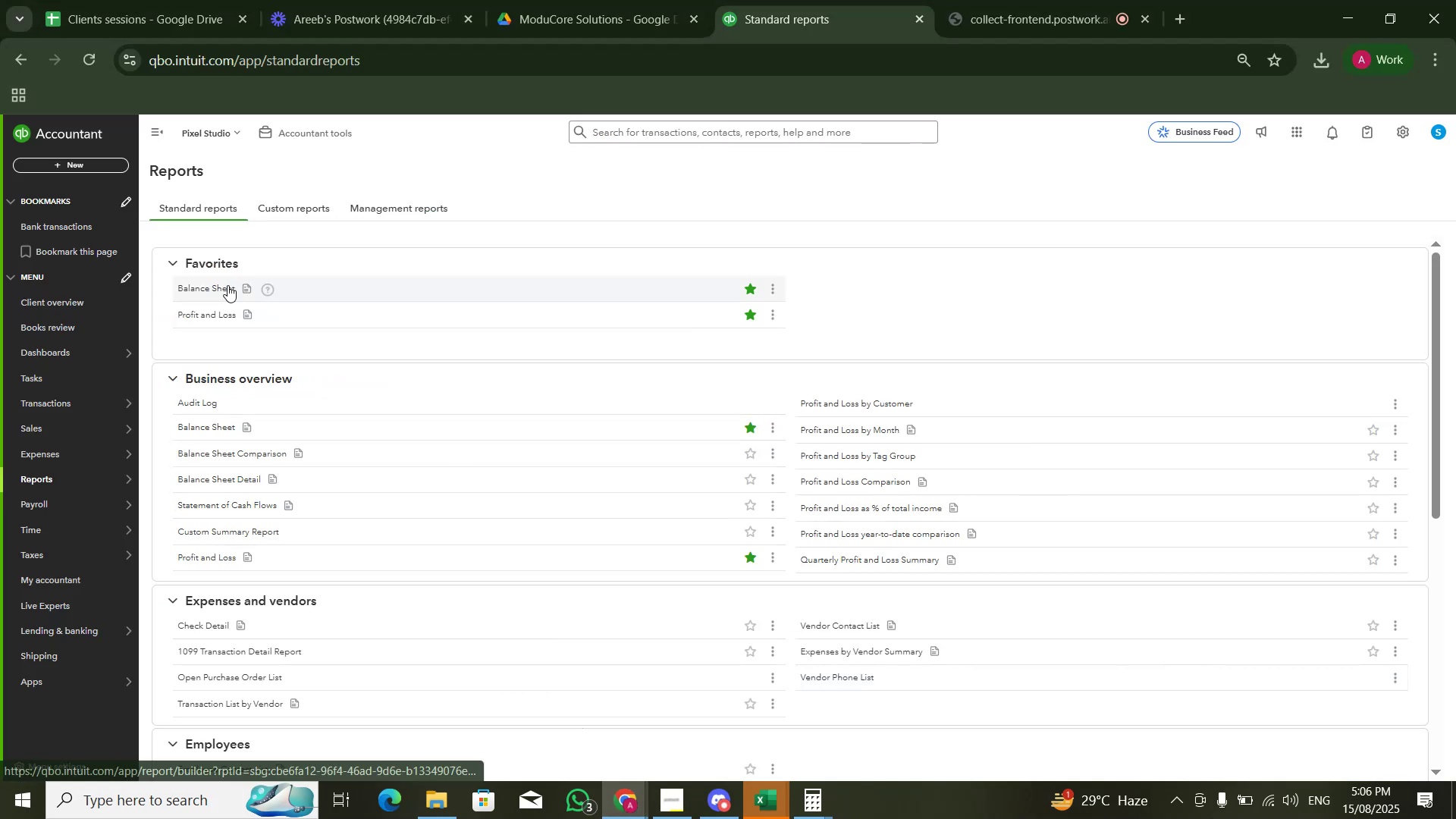 
left_click([228, 285])
 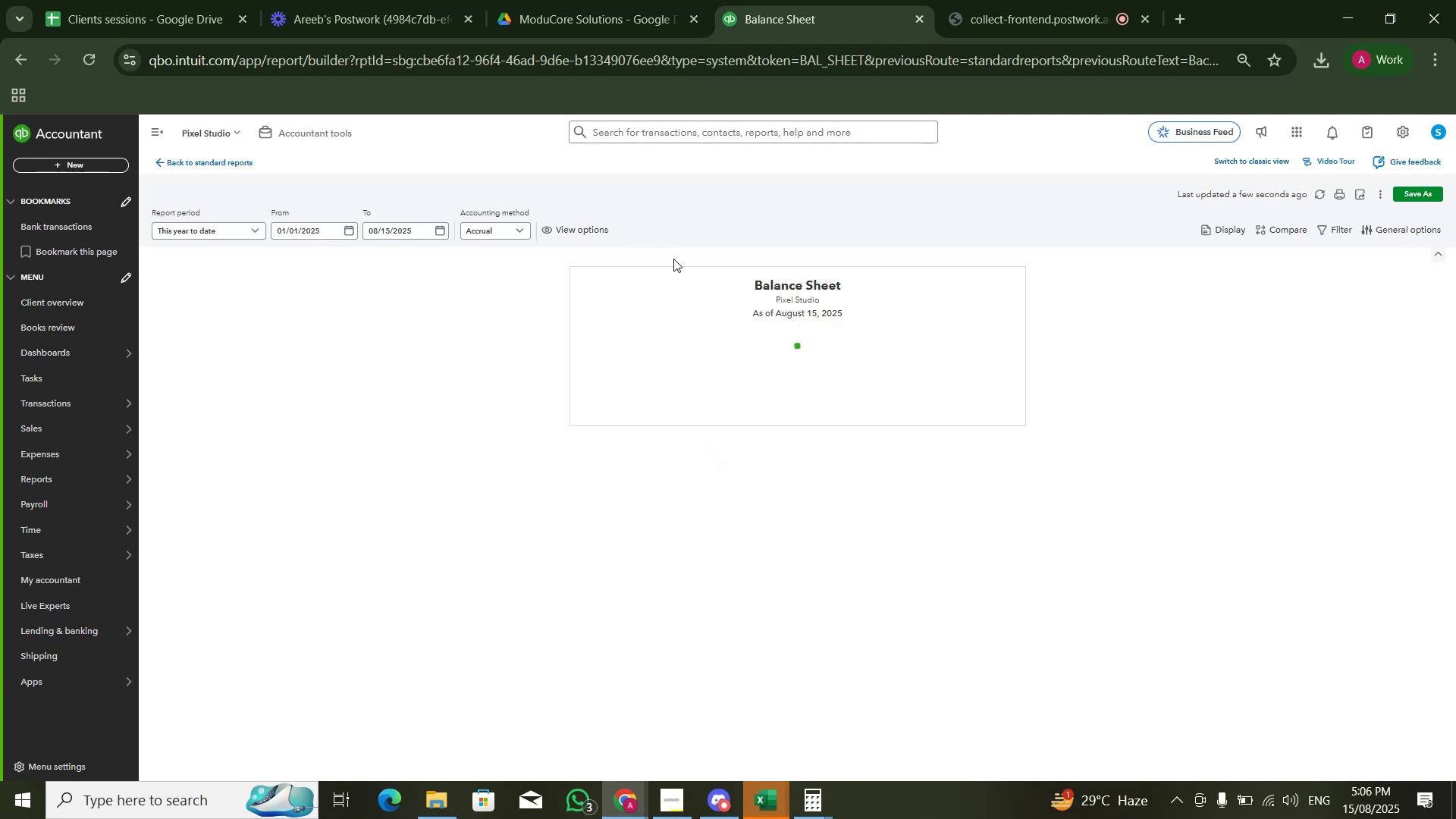 
wait(7.61)
 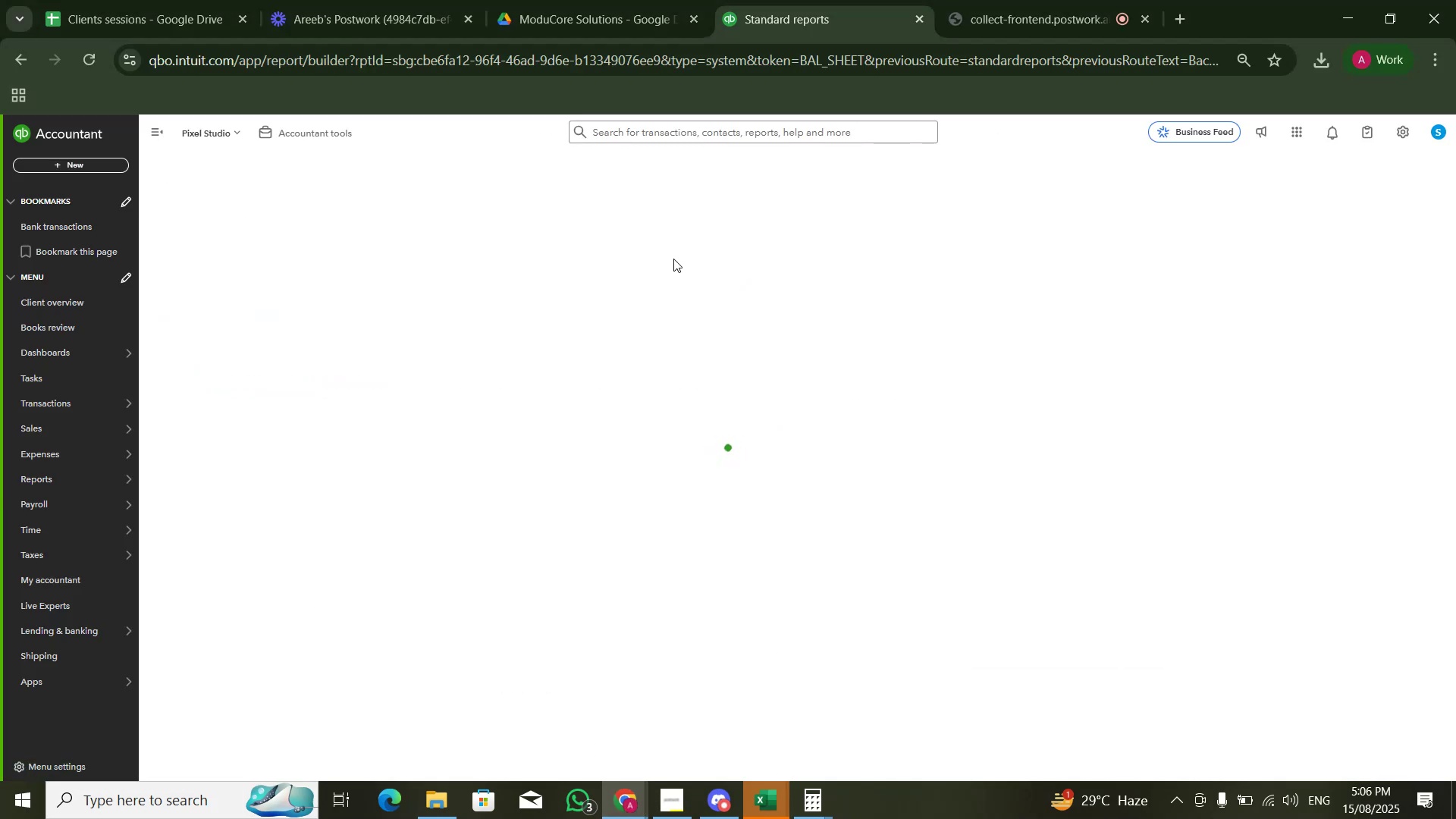 
left_click([1259, 153])
 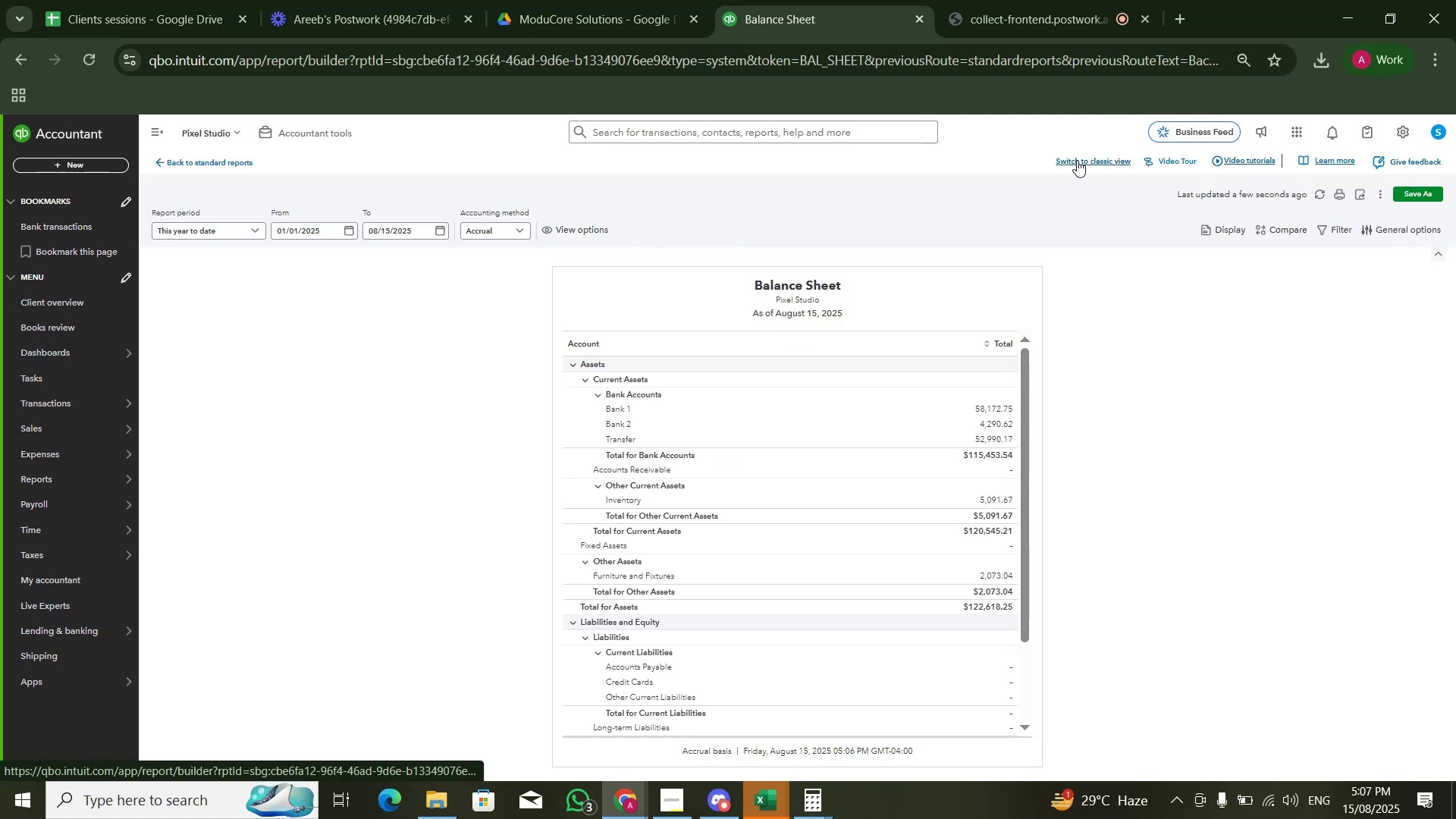 
left_click([1078, 158])
 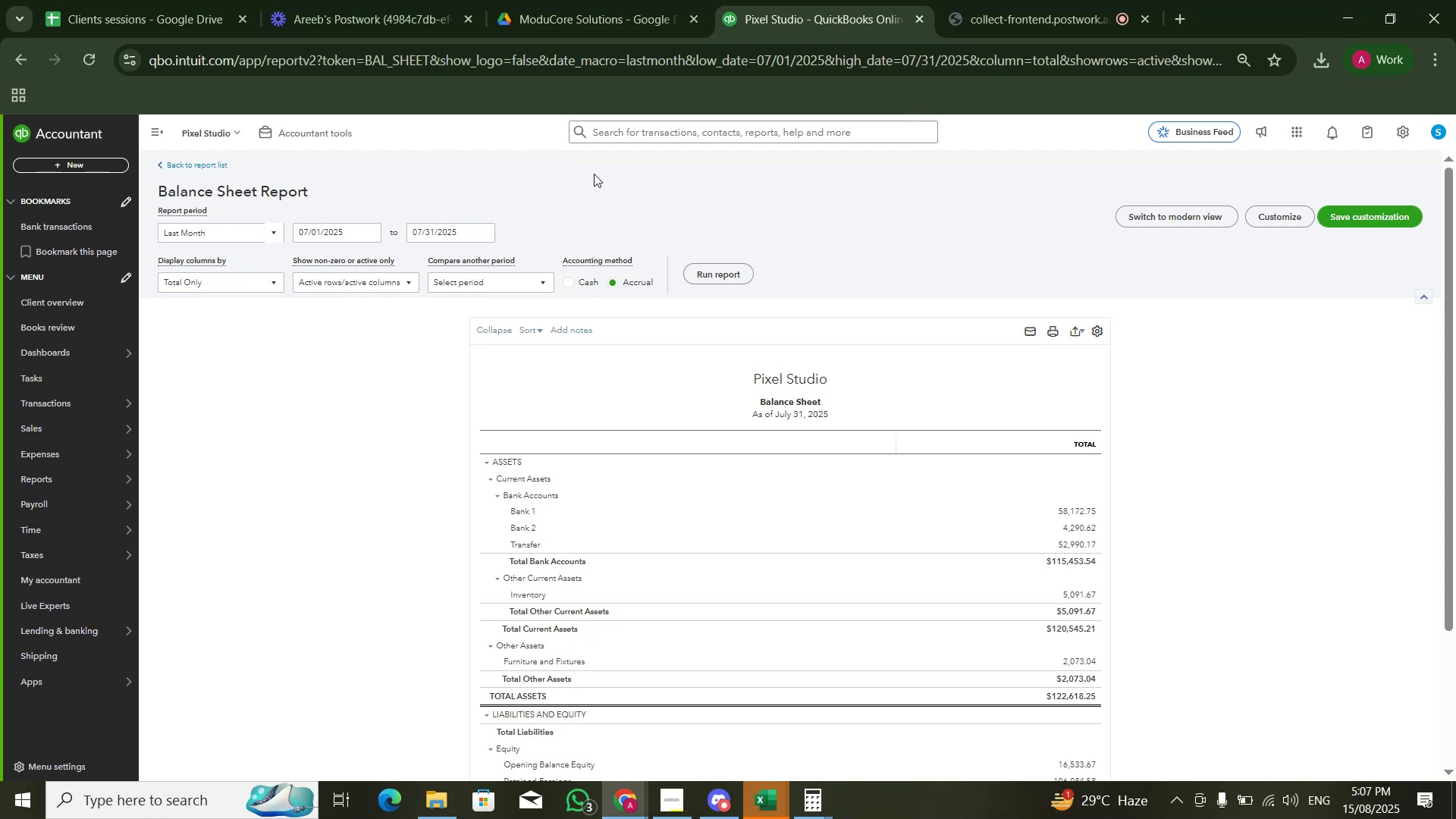 
wait(6.15)
 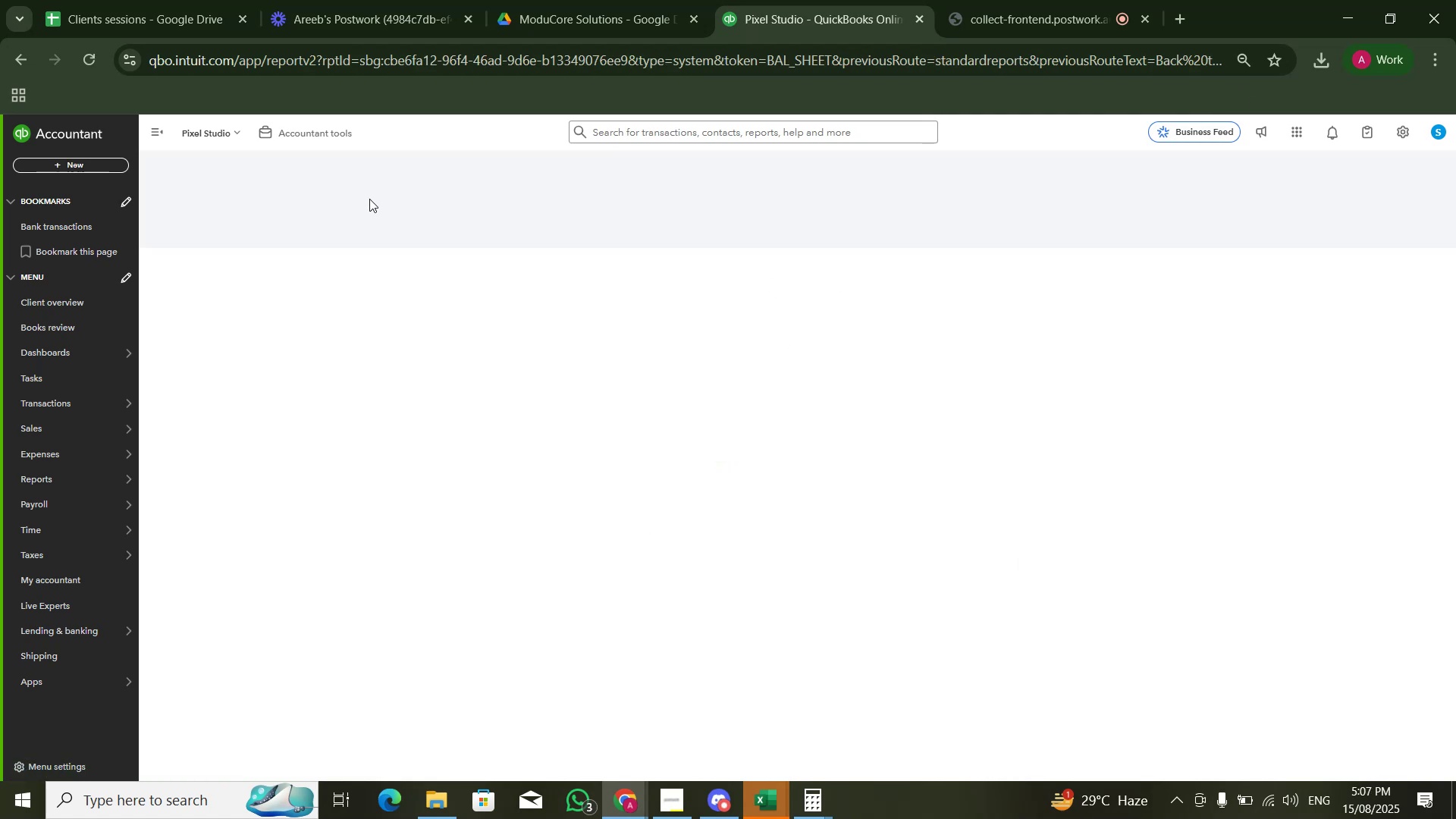 
scroll: coordinate [1235, 286], scroll_direction: down, amount: 3.0
 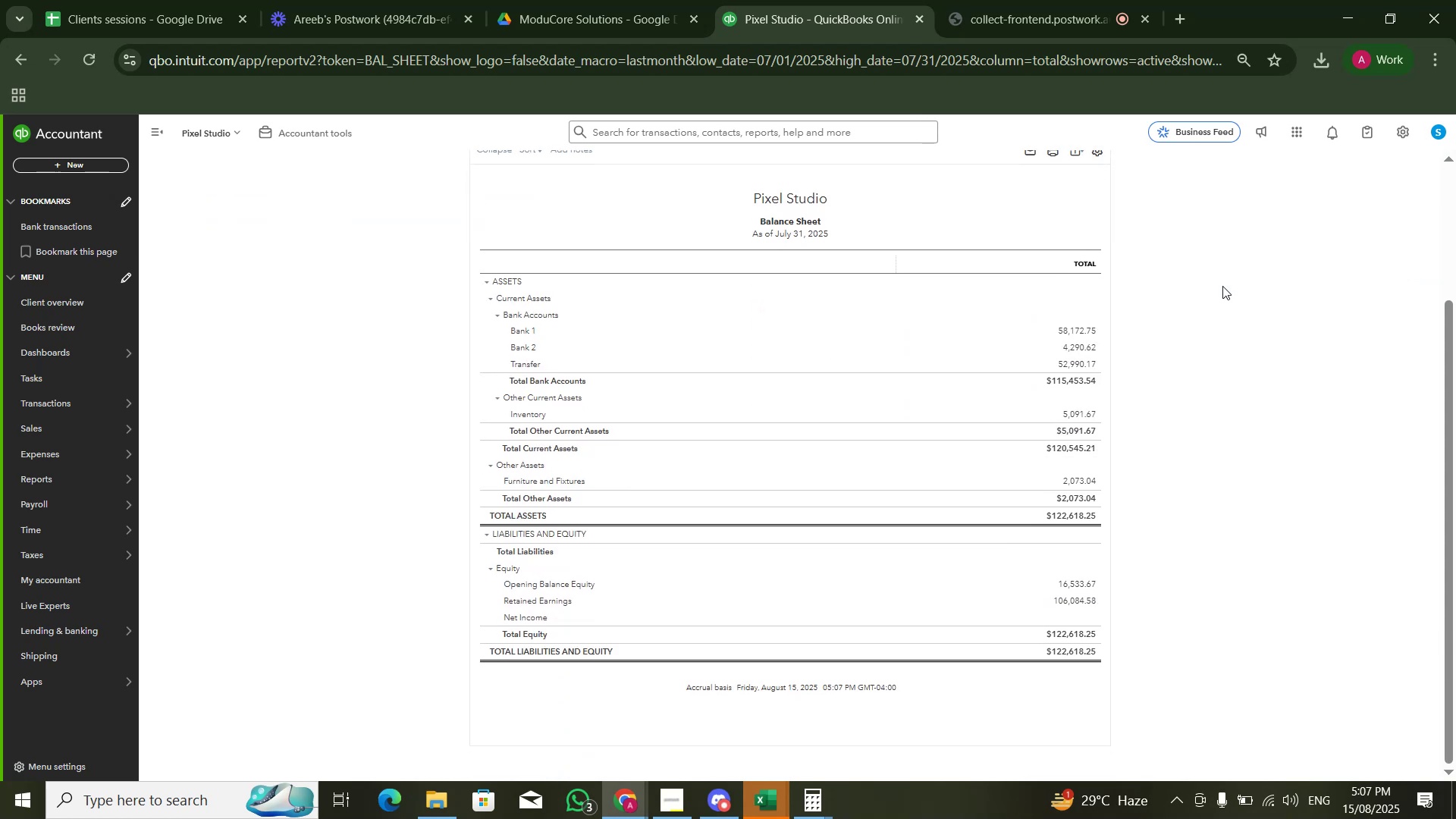 
scroll: coordinate [899, 353], scroll_direction: up, amount: 3.0
 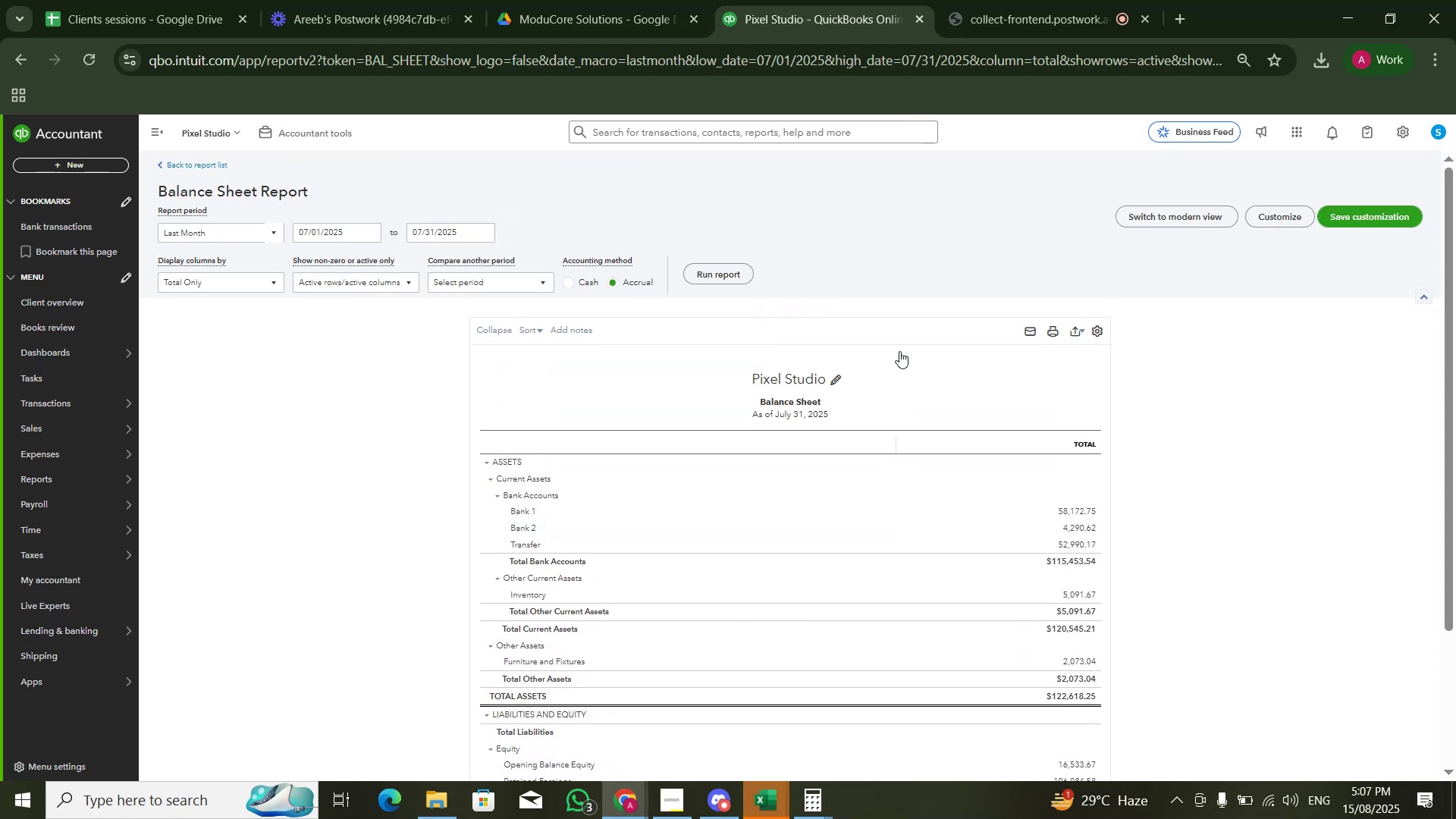 
hold_key(key=AltLeft, duration=0.45)
 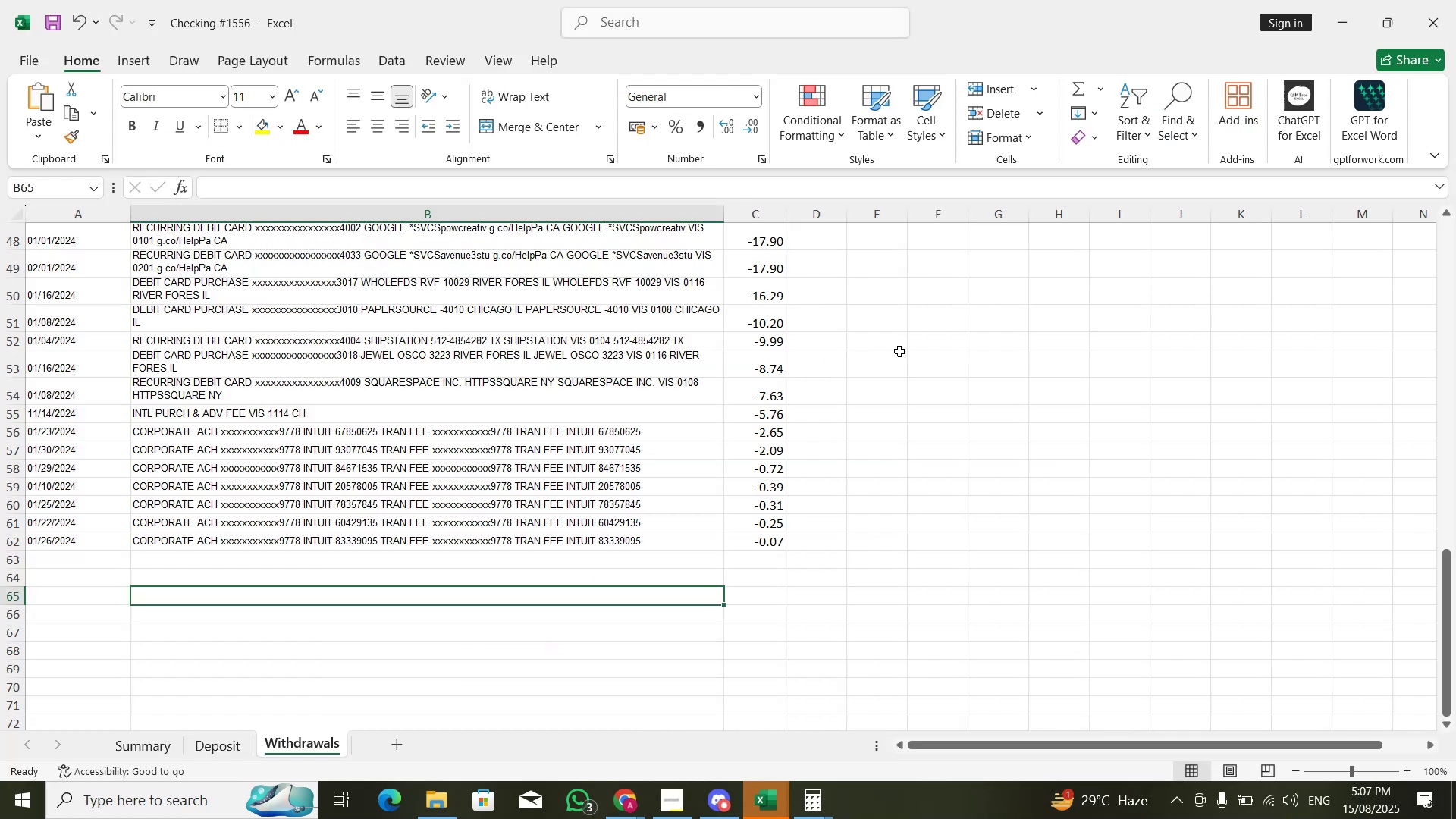 
hold_key(key=Tab, duration=0.38)
 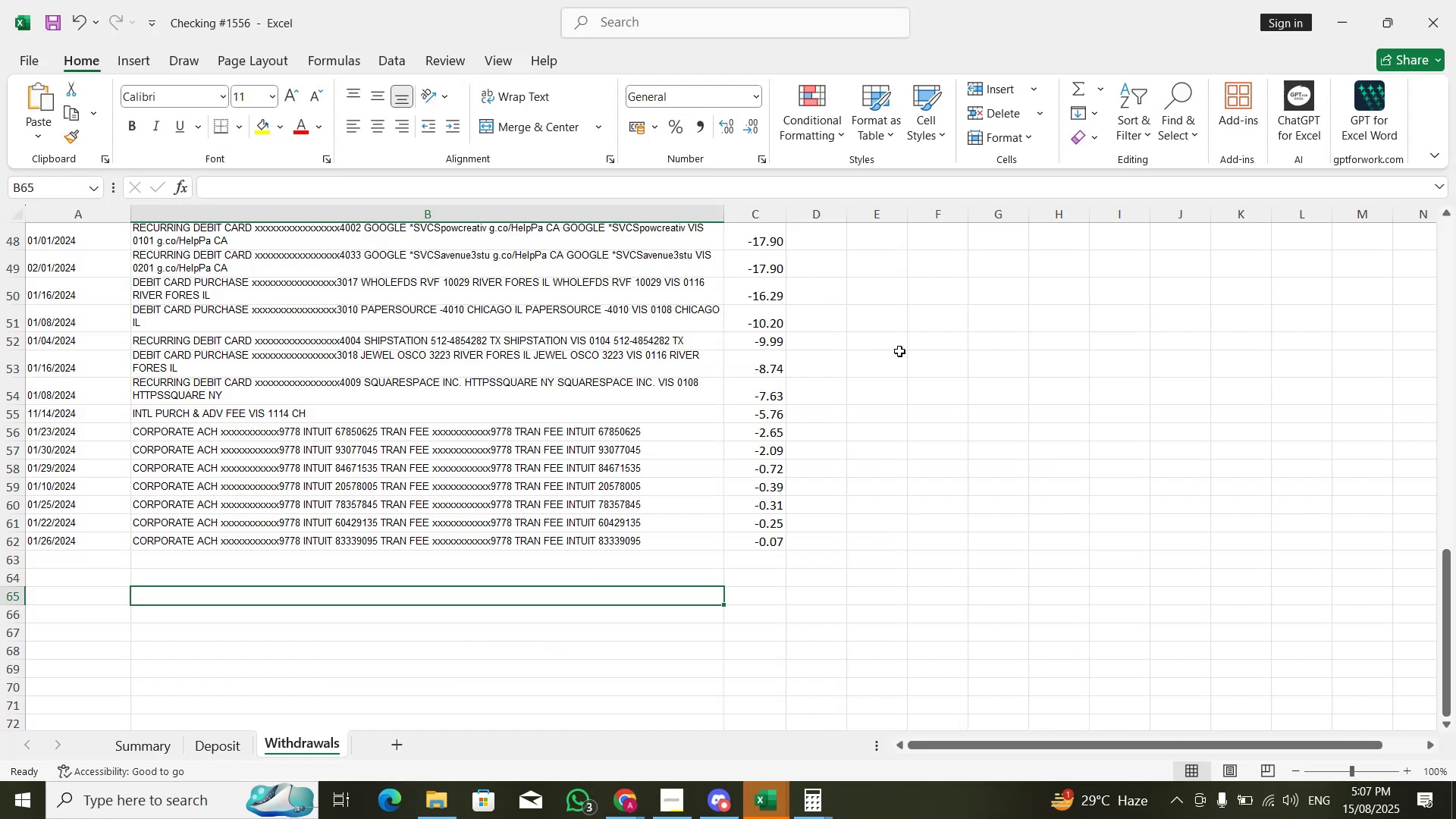 
key(Control+PageUp)
 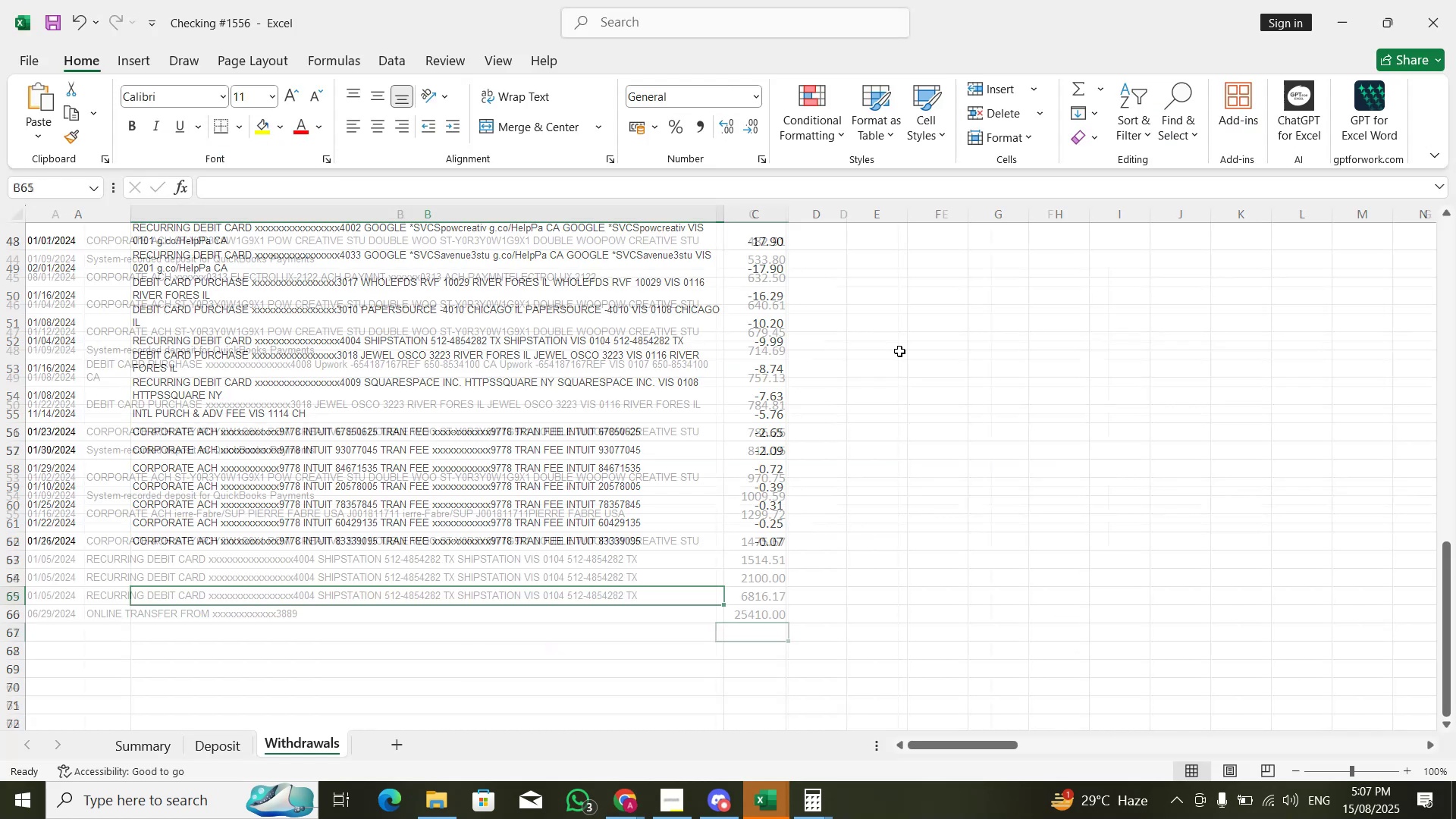 
key(Control+PageUp)
 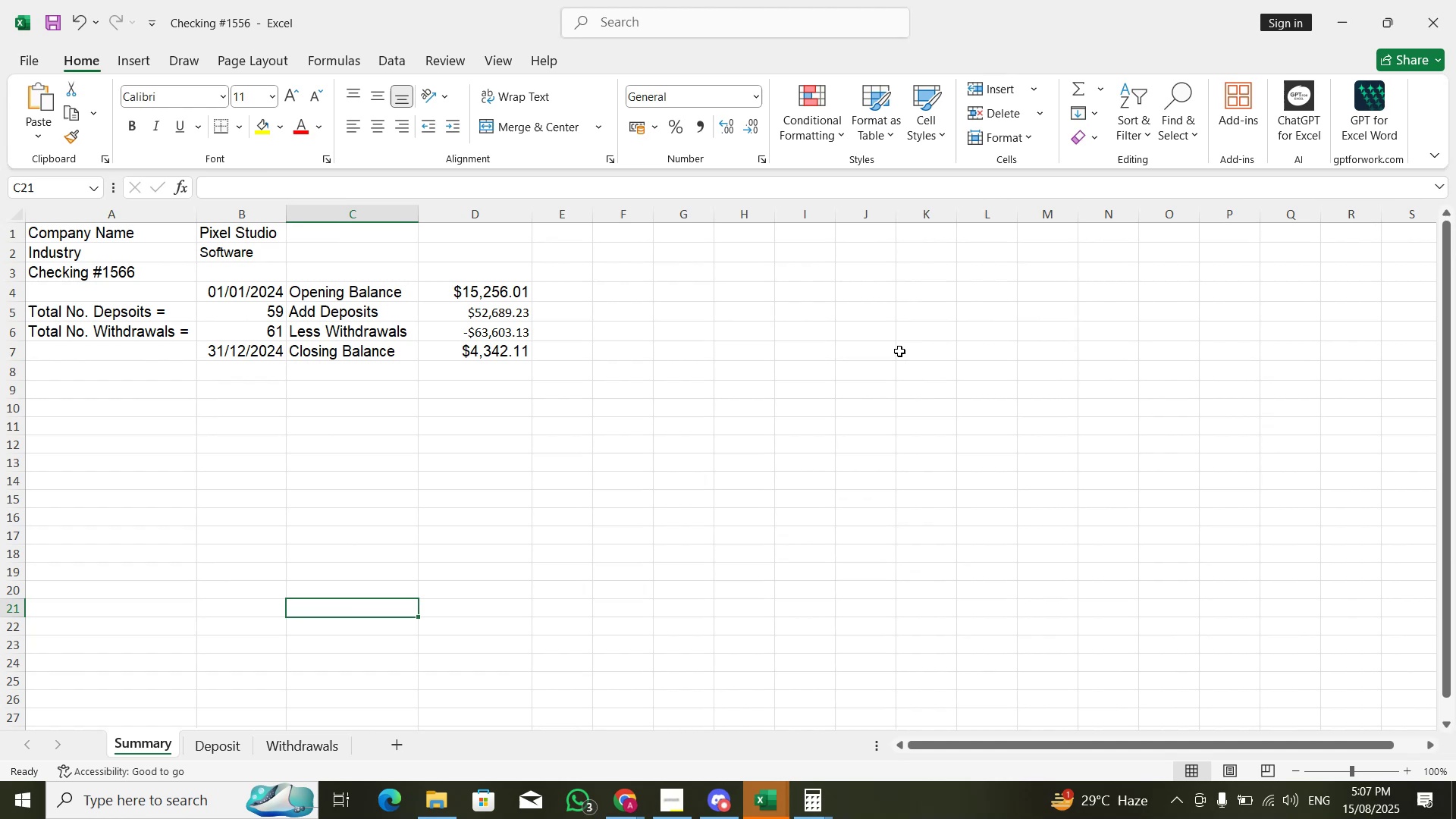 
key(Control+ControlLeft)
 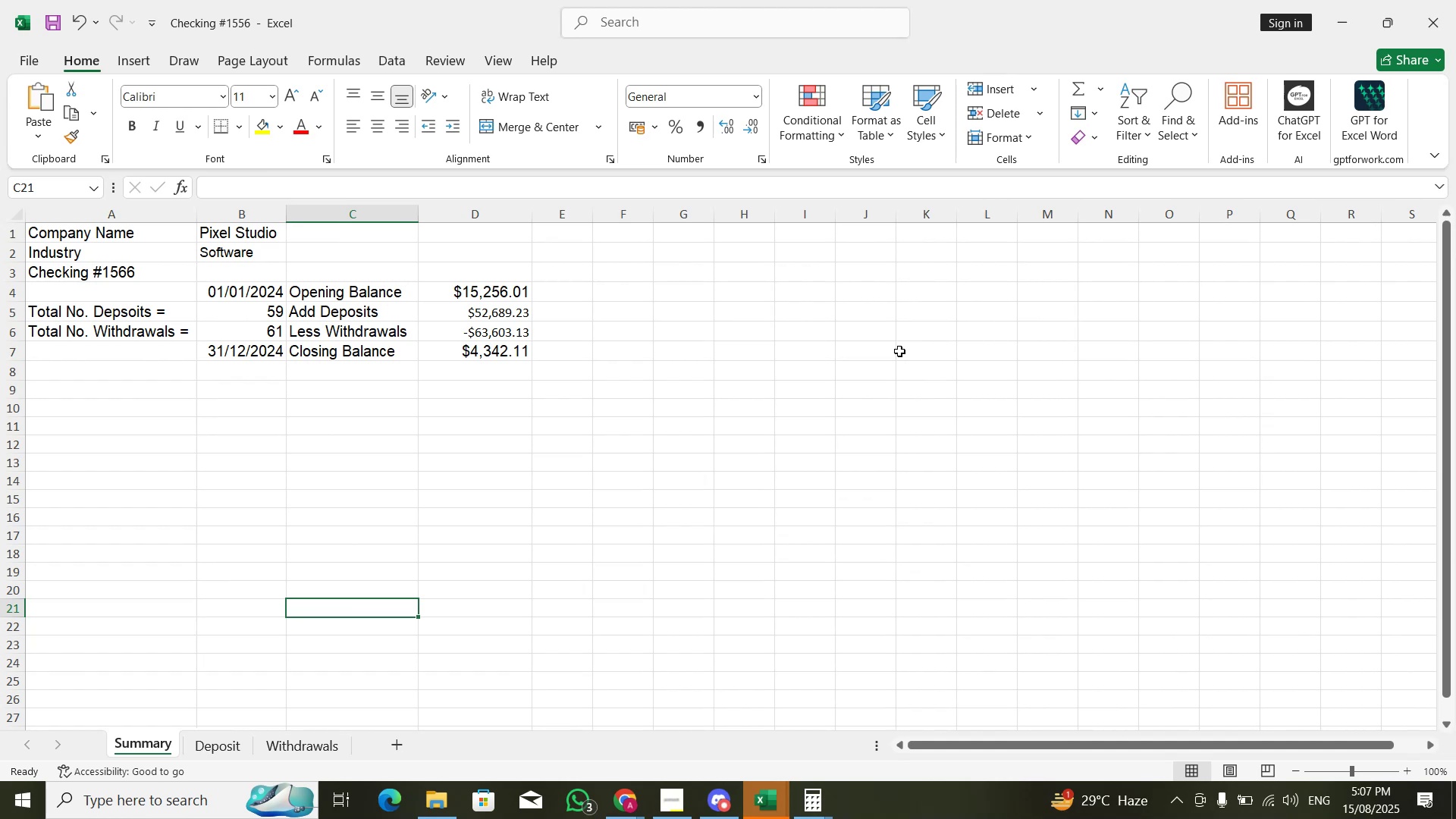 
key(Control+ArrowUp)
 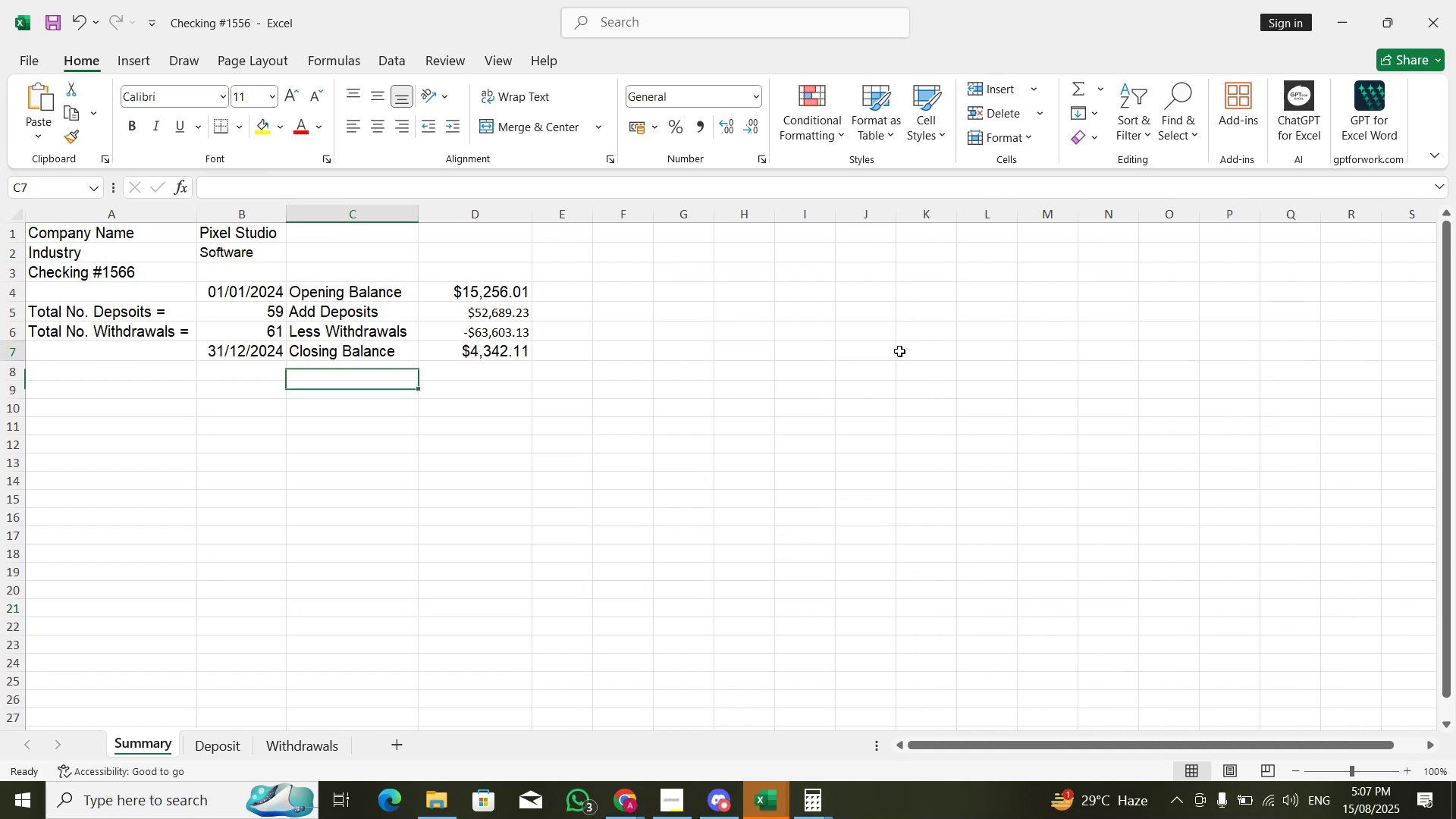 
key(ArrowRight)
 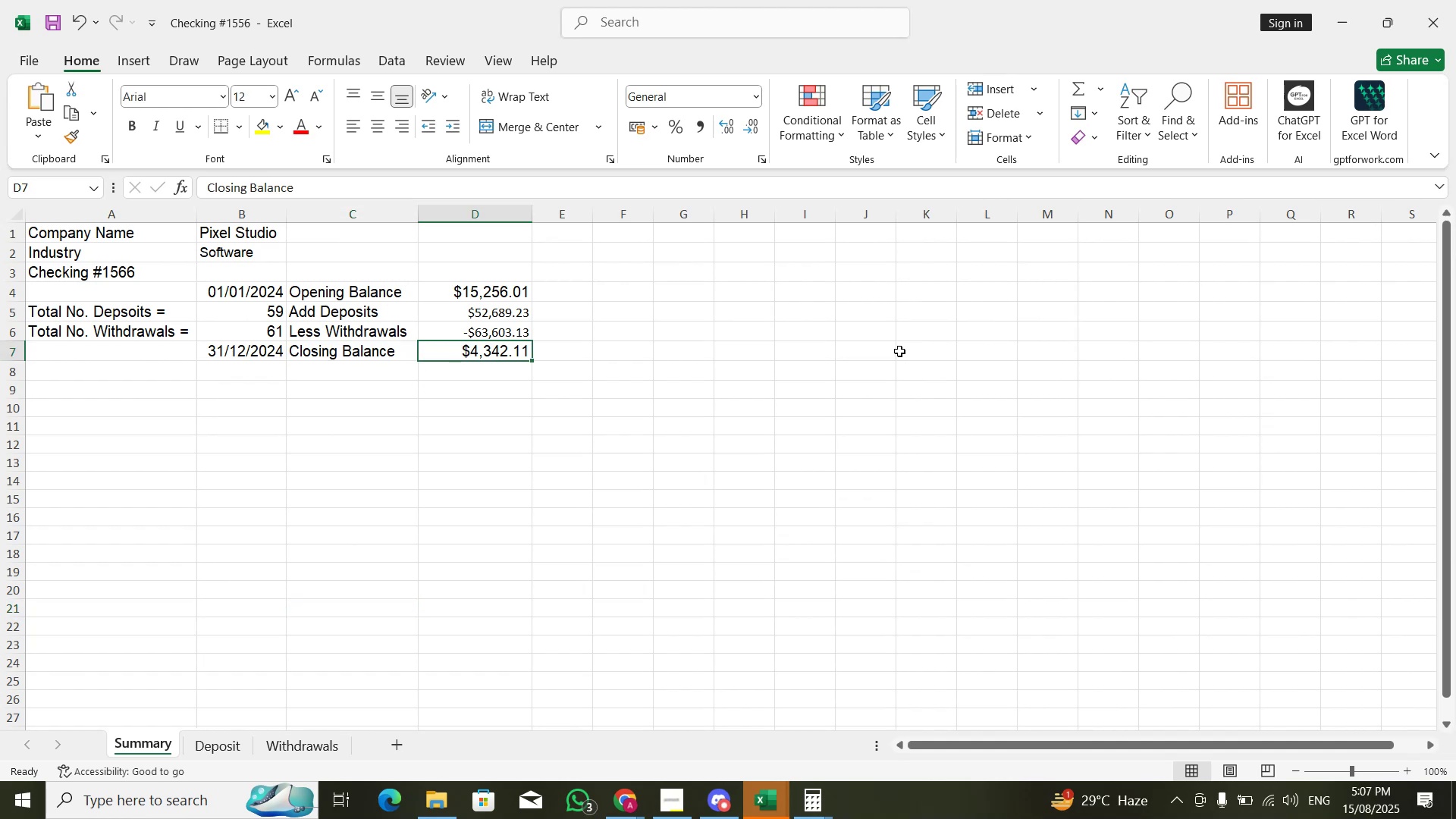 
key(ArrowUp)
 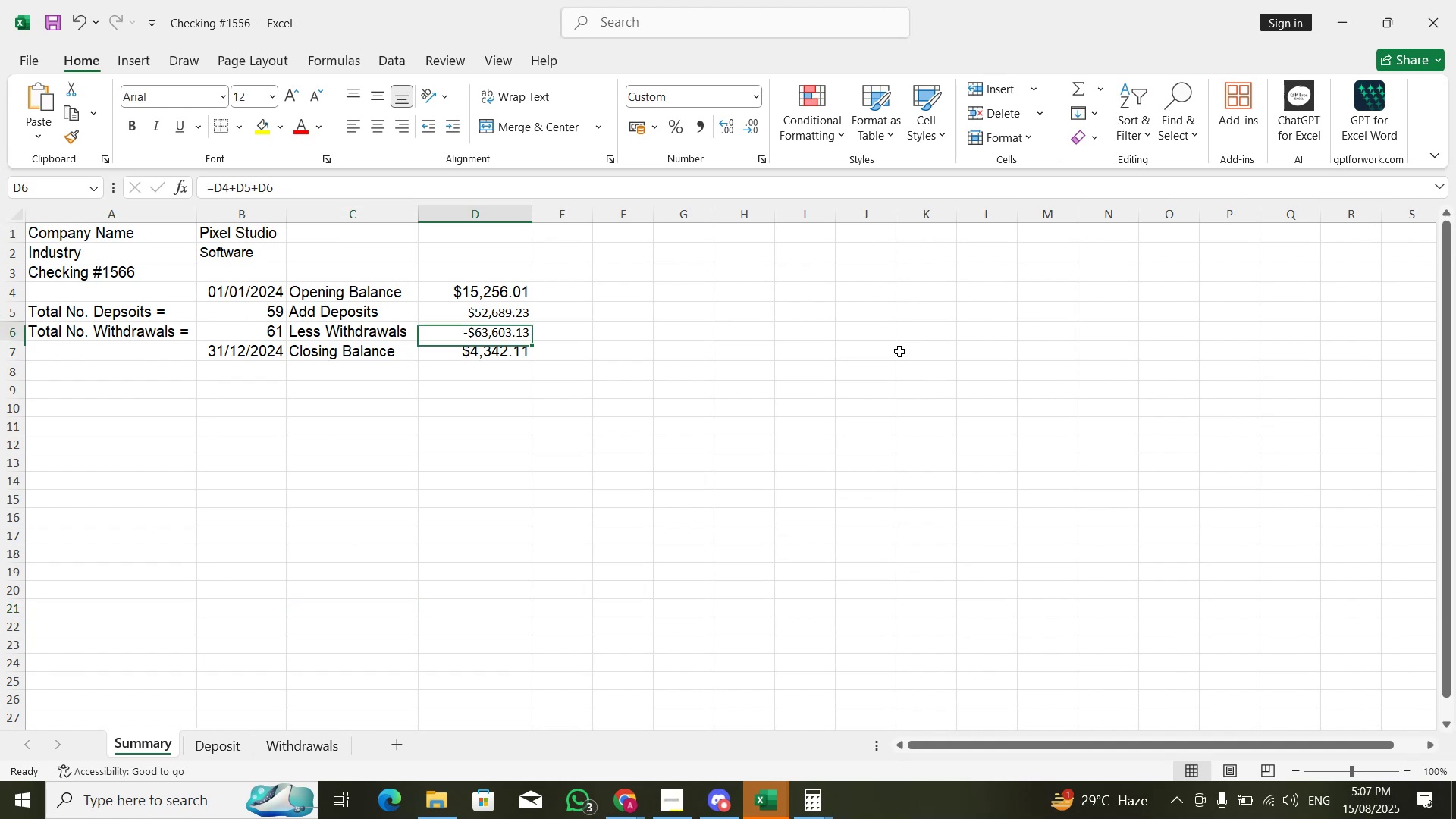 
key(ArrowUp)
 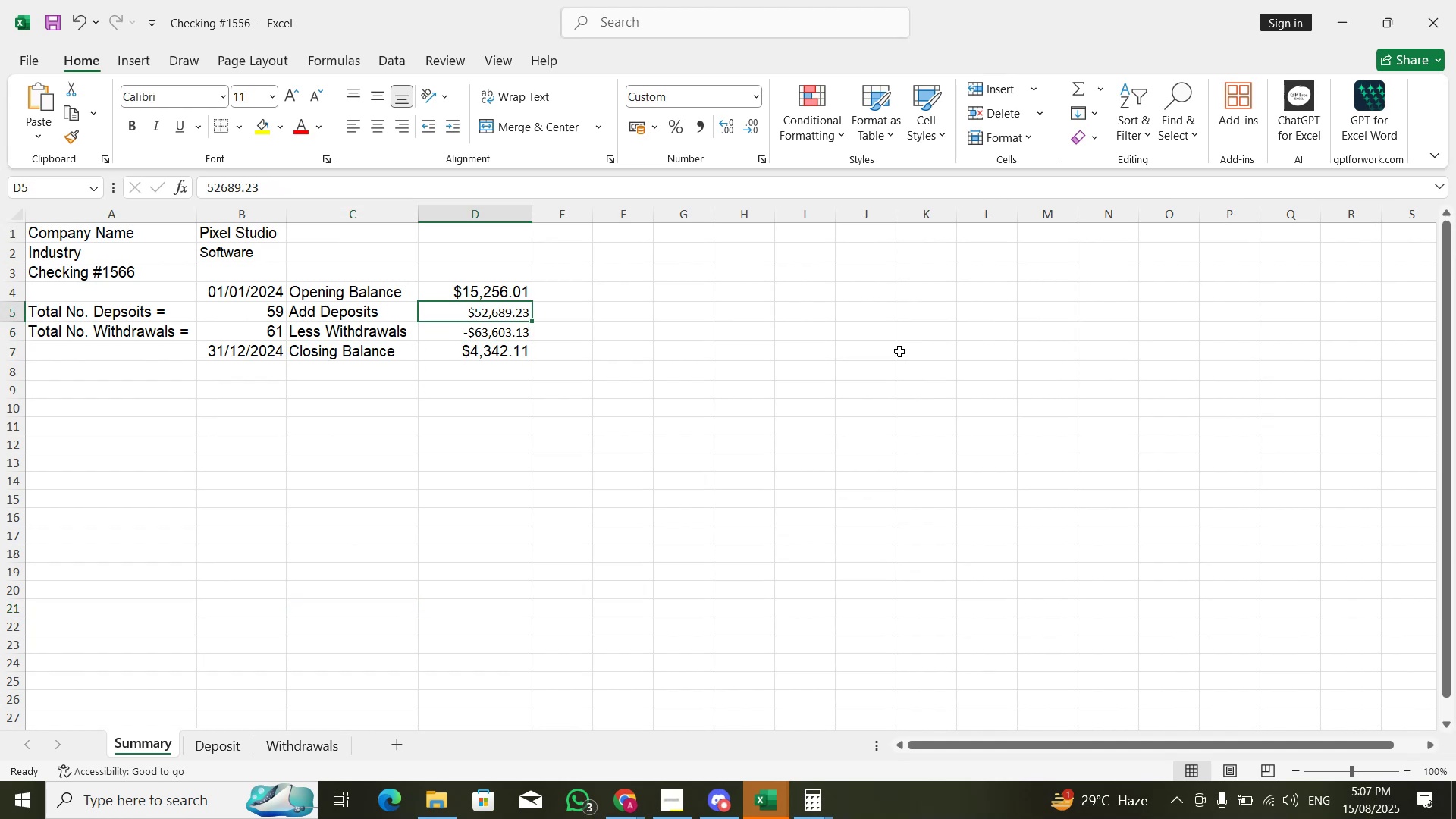 
key(ArrowUp)
 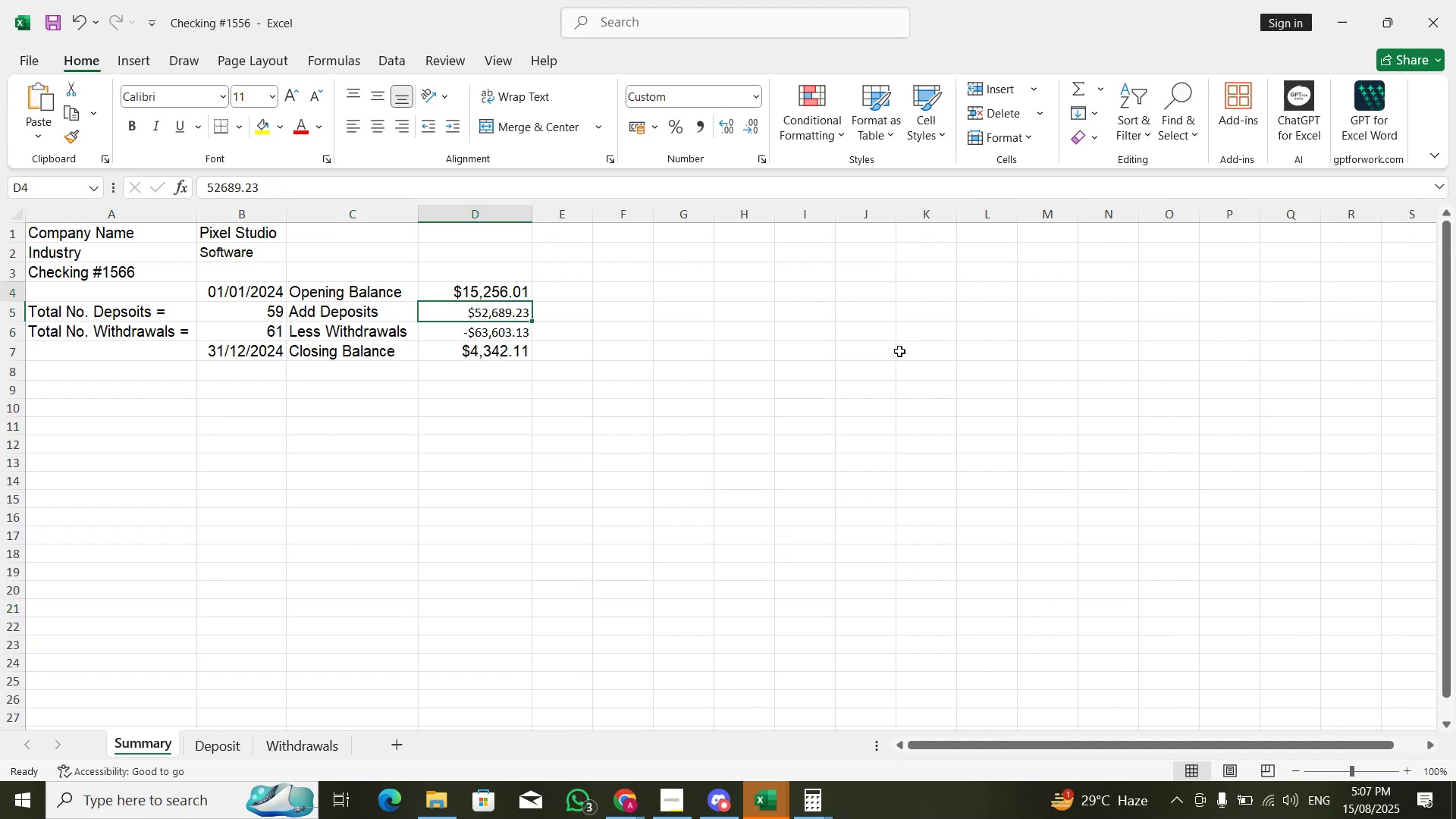 
key(Alt+Tab)
 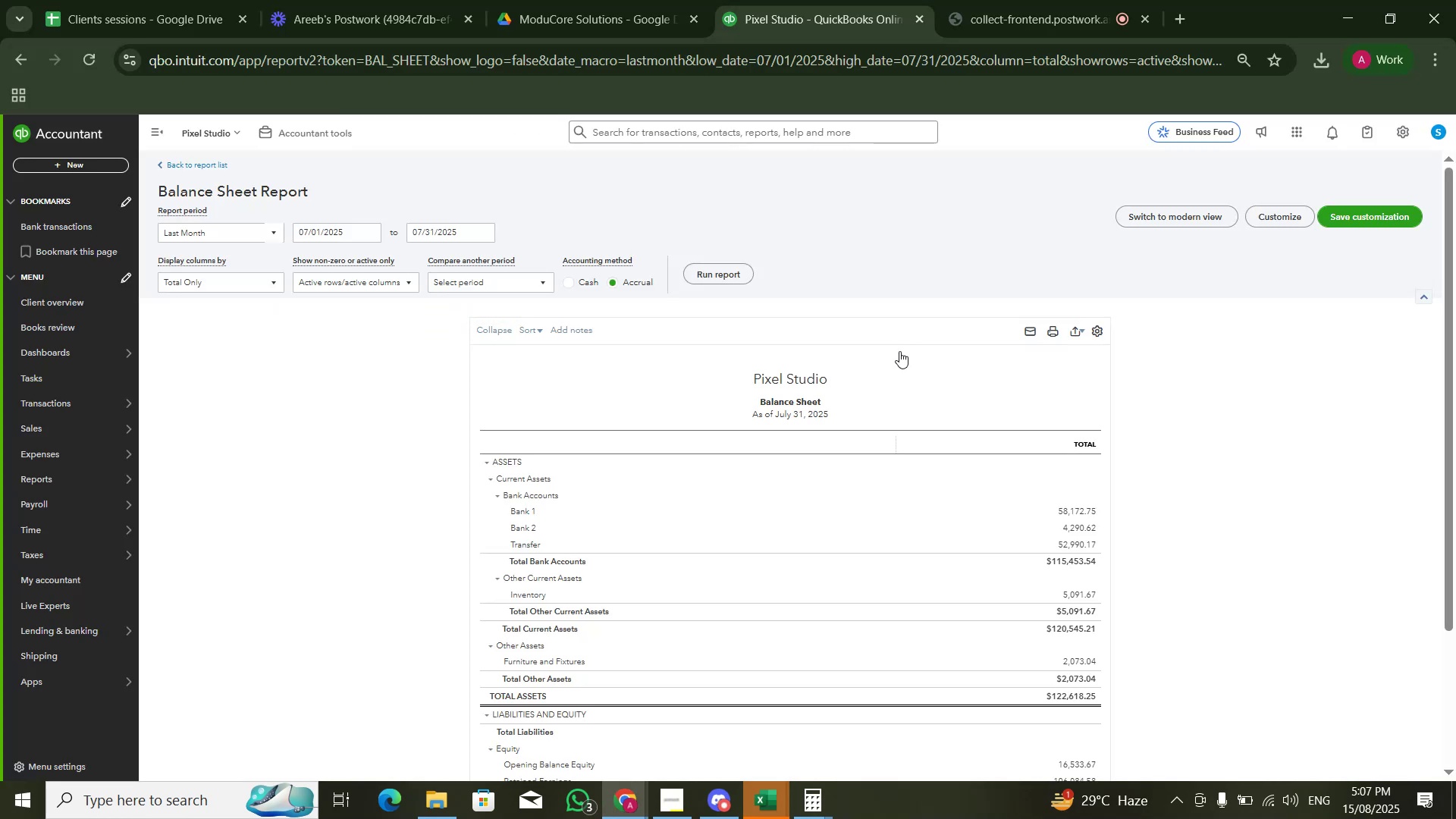 
key(Alt+AltLeft)
 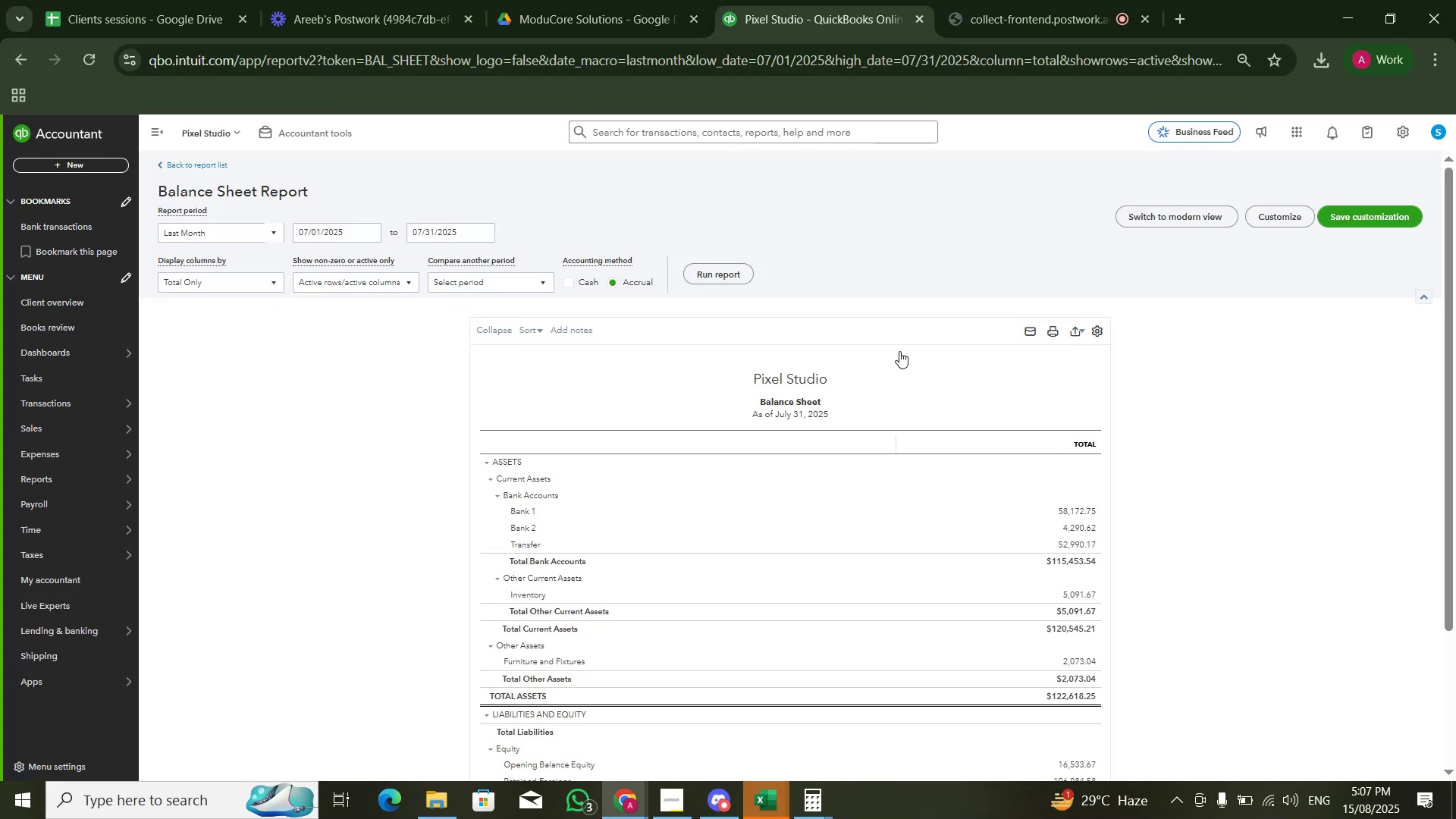 
key(Alt+Tab)
 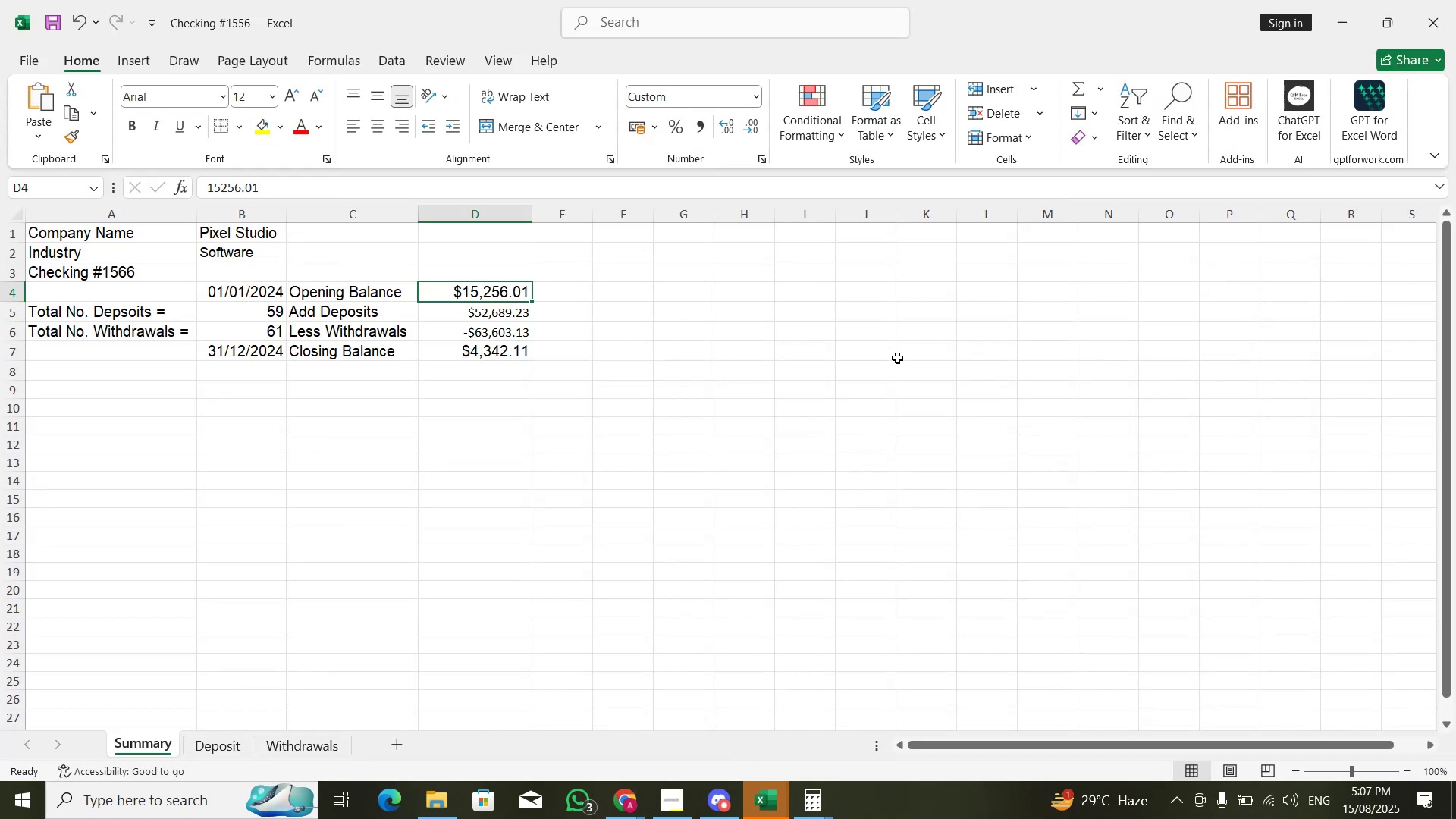 
key(Alt+AltLeft)
 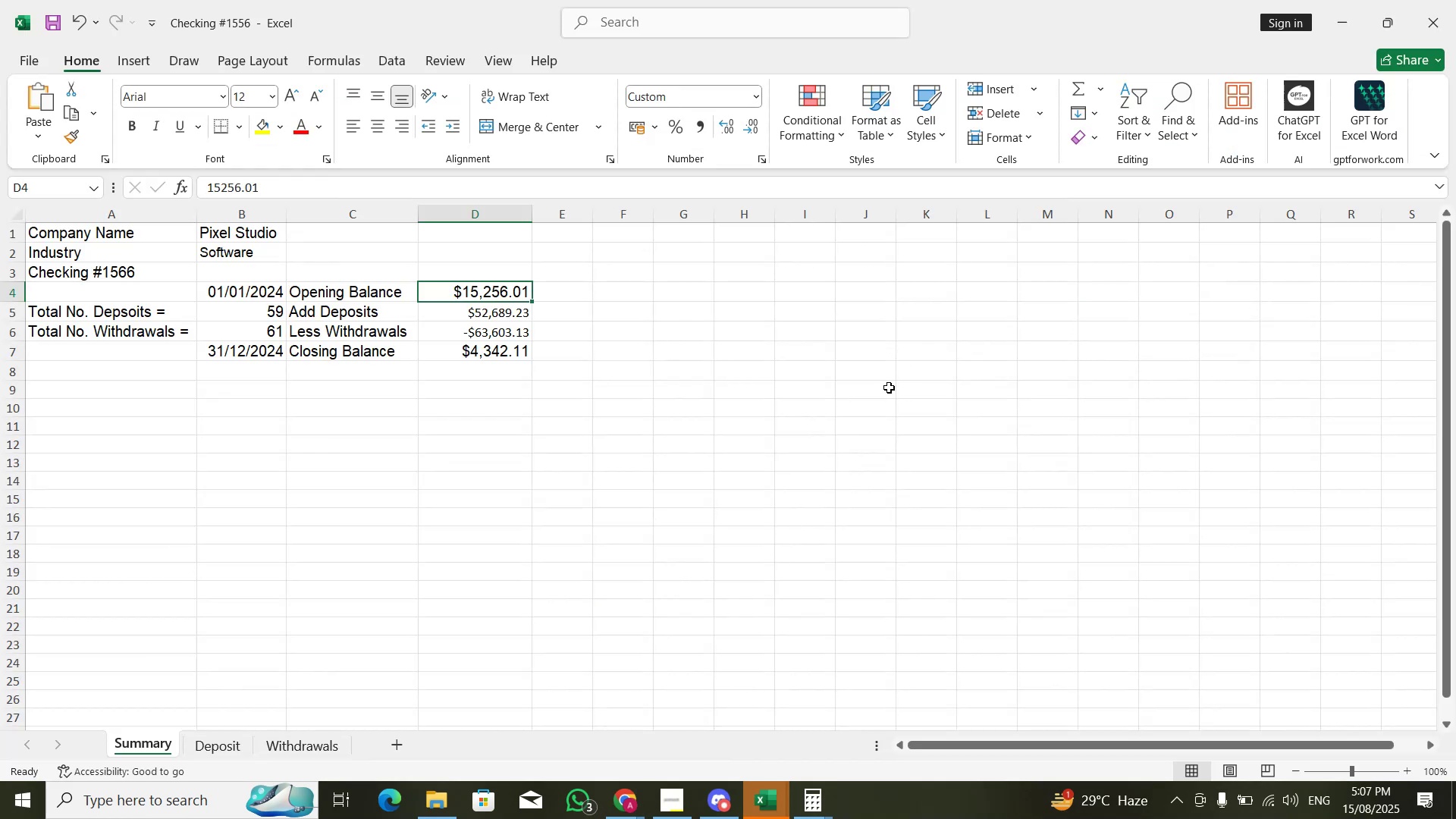 
key(Alt+Tab)
 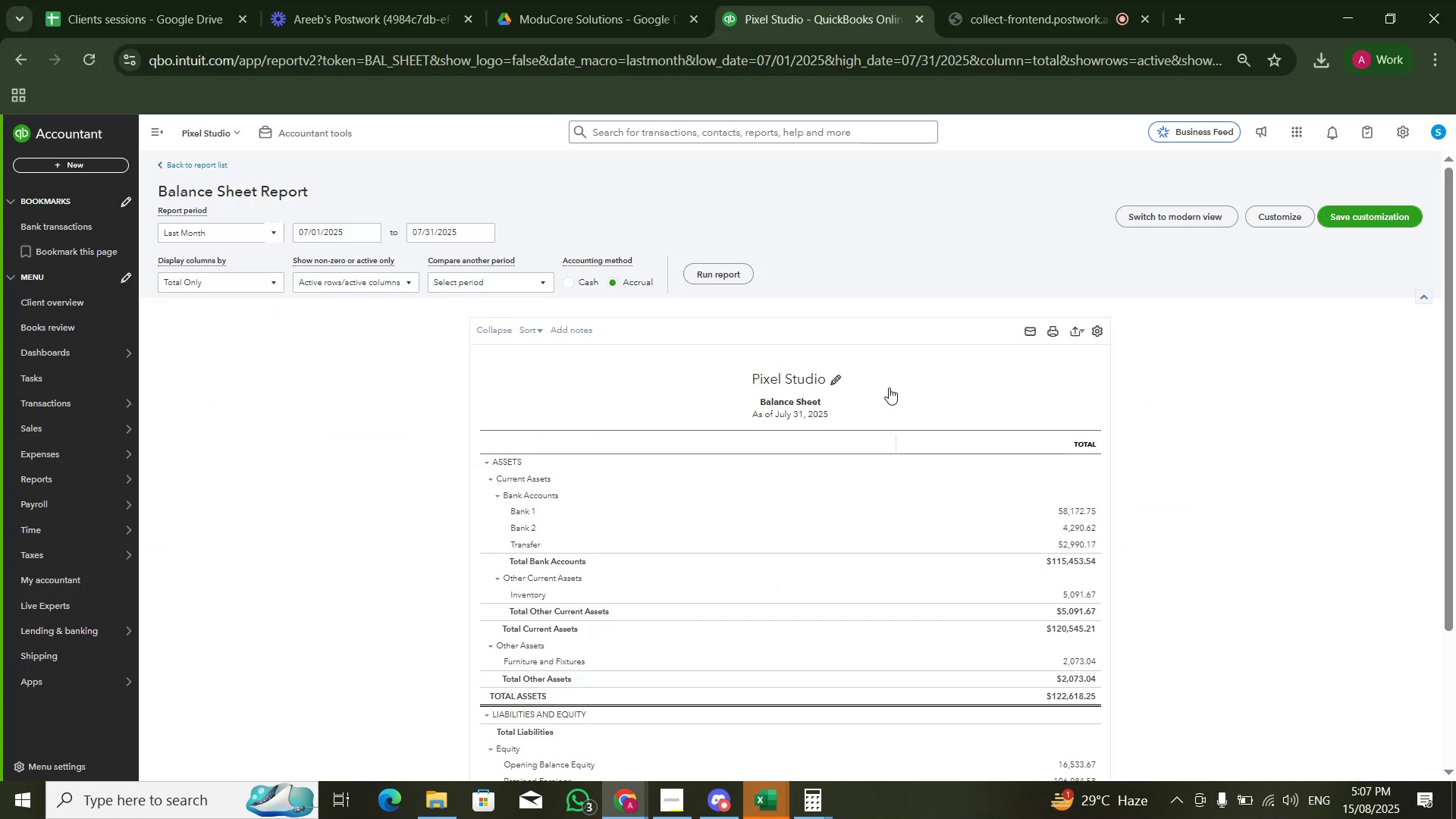 
key(Alt+AltLeft)
 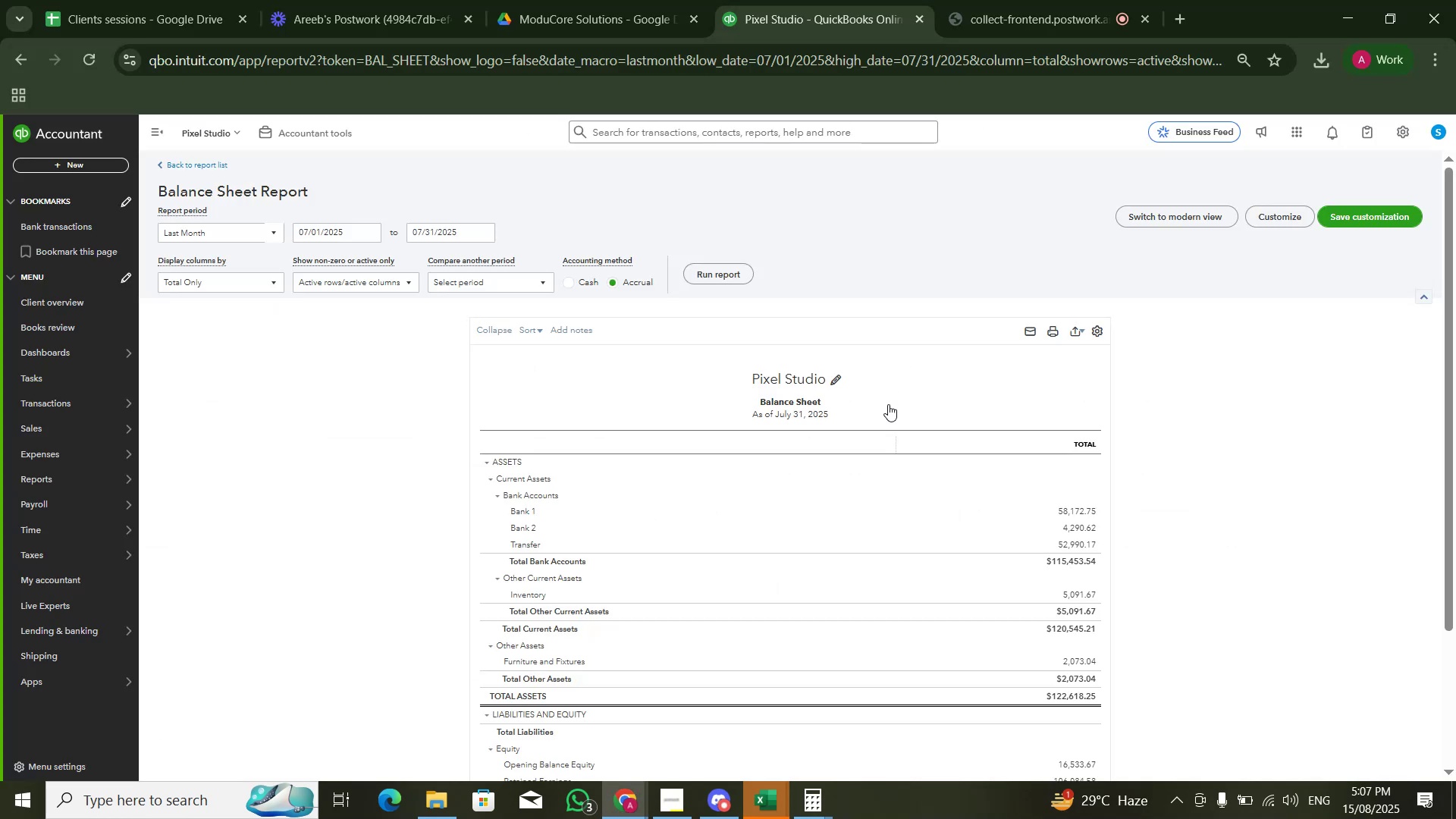 
key(Alt+Tab)
 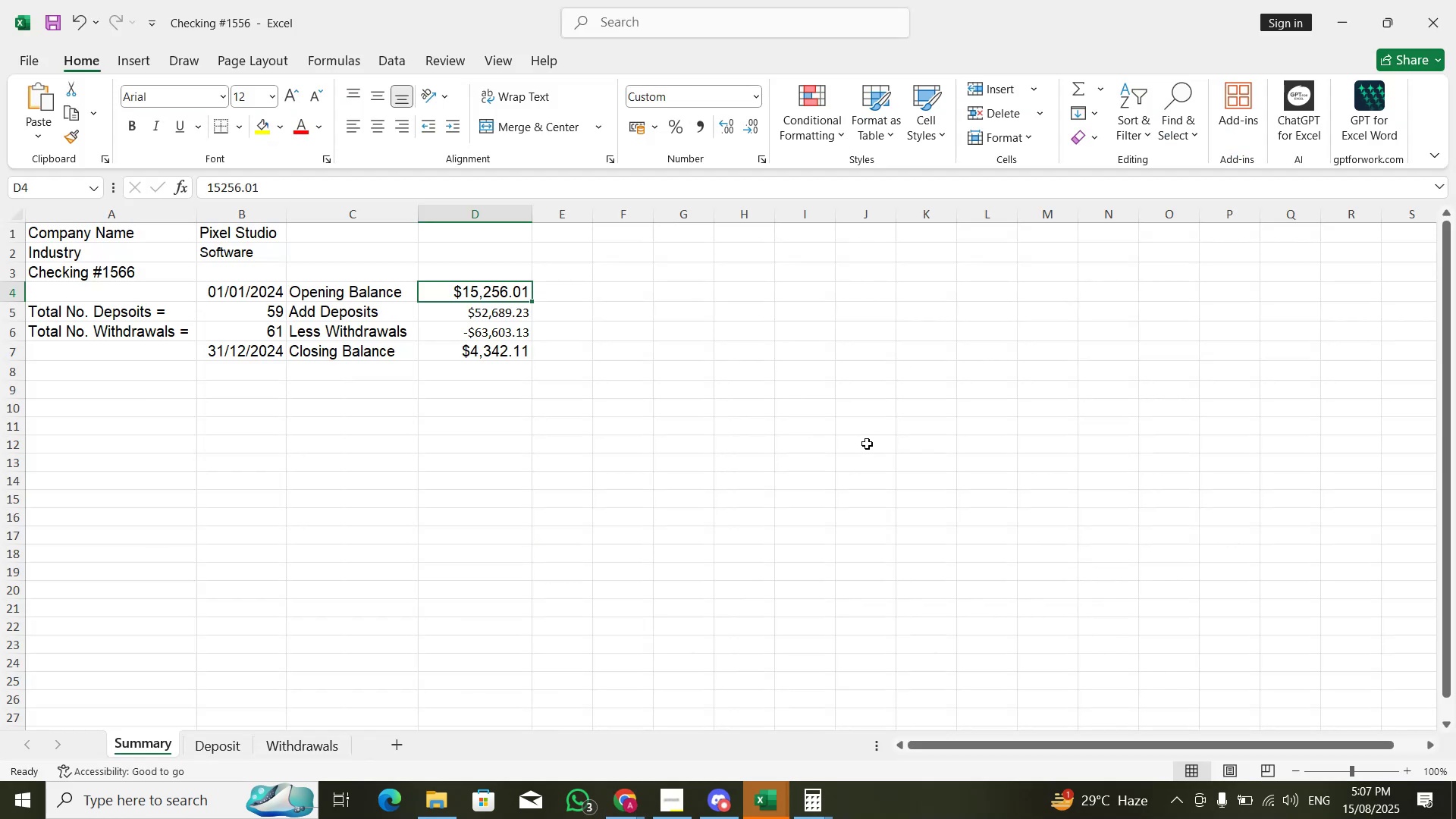 
key(Alt+AltLeft)
 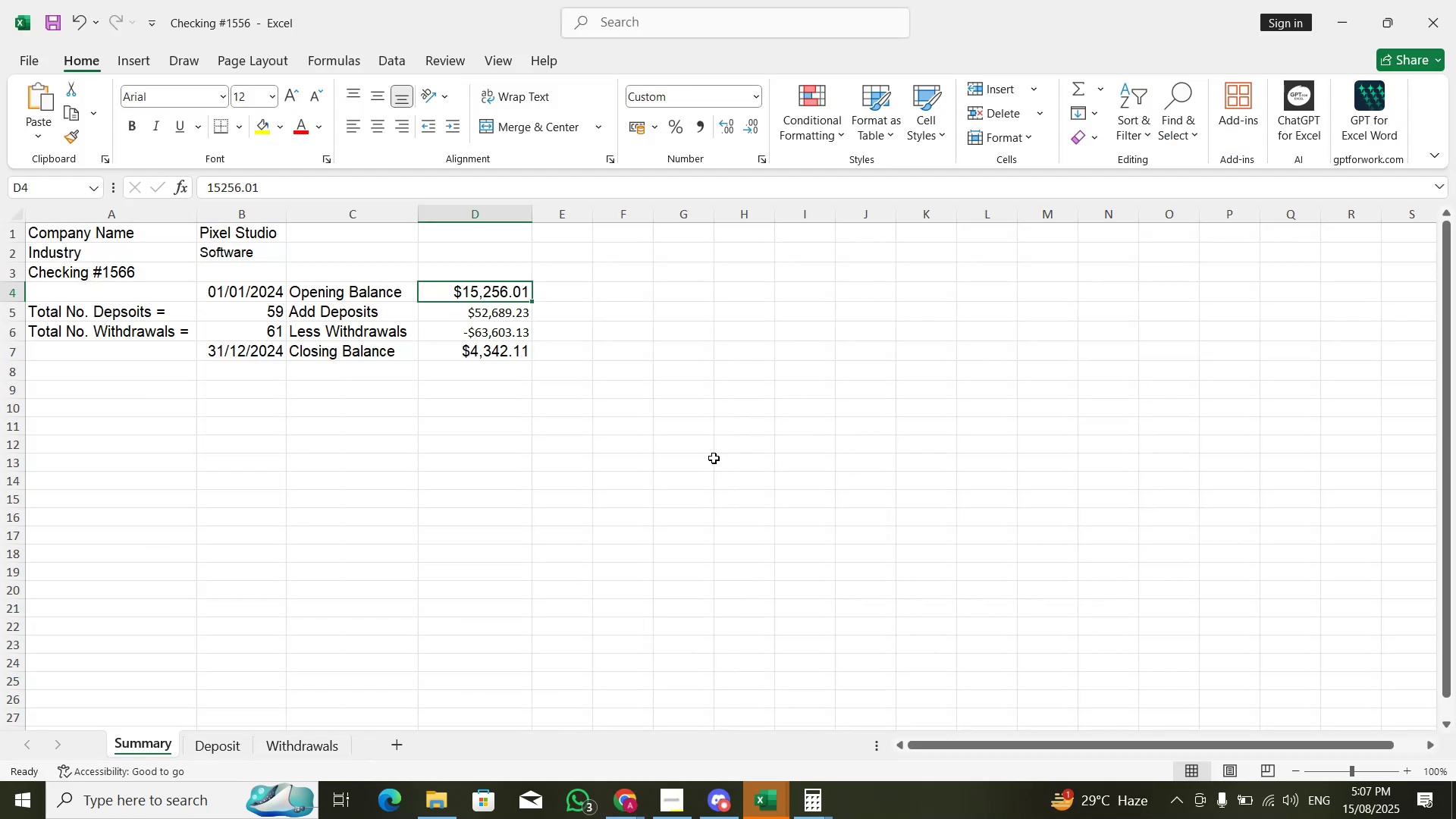 
key(Alt+Tab)
 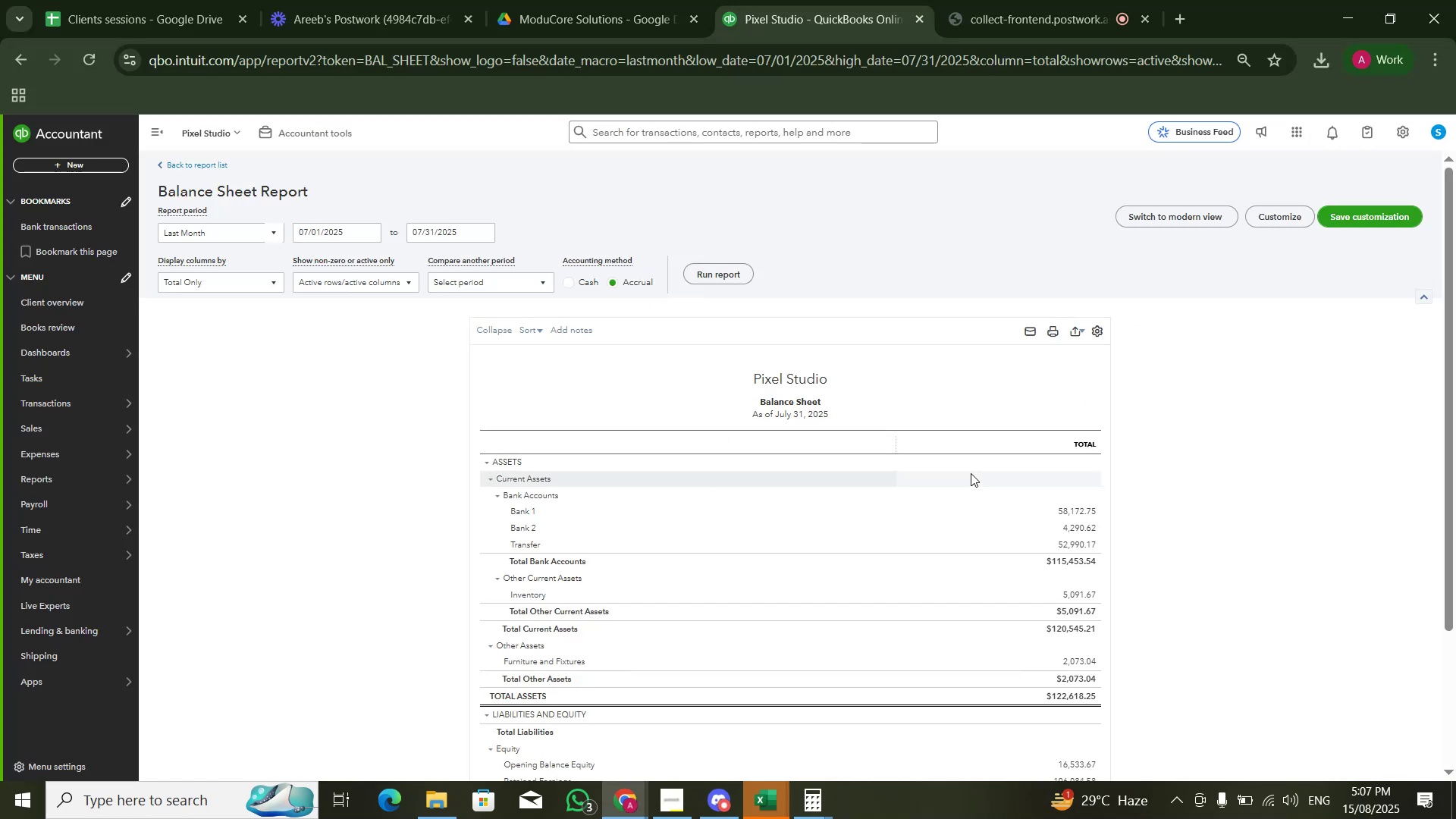 
key(Alt+AltLeft)
 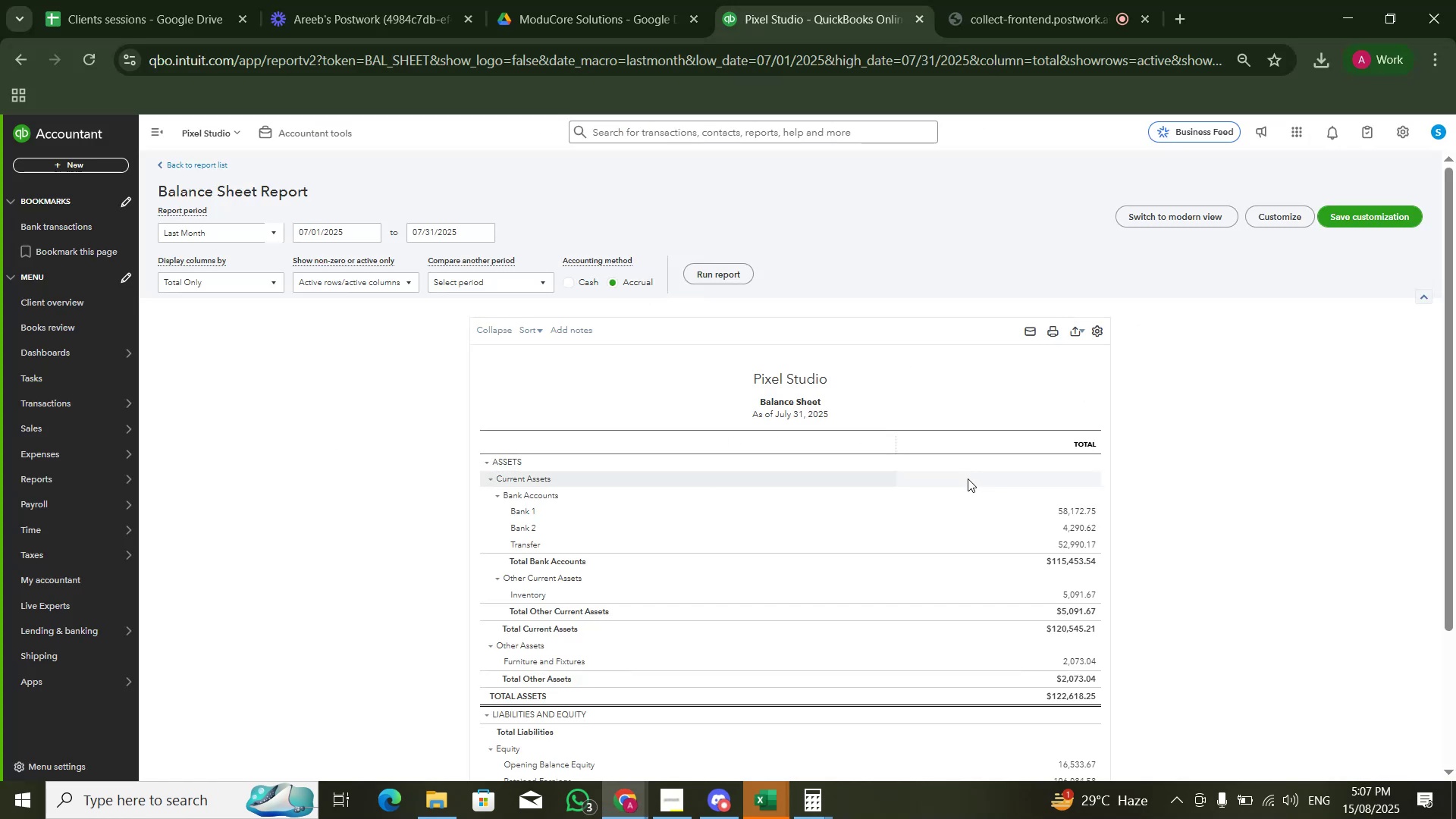 
key(Alt+Tab)
 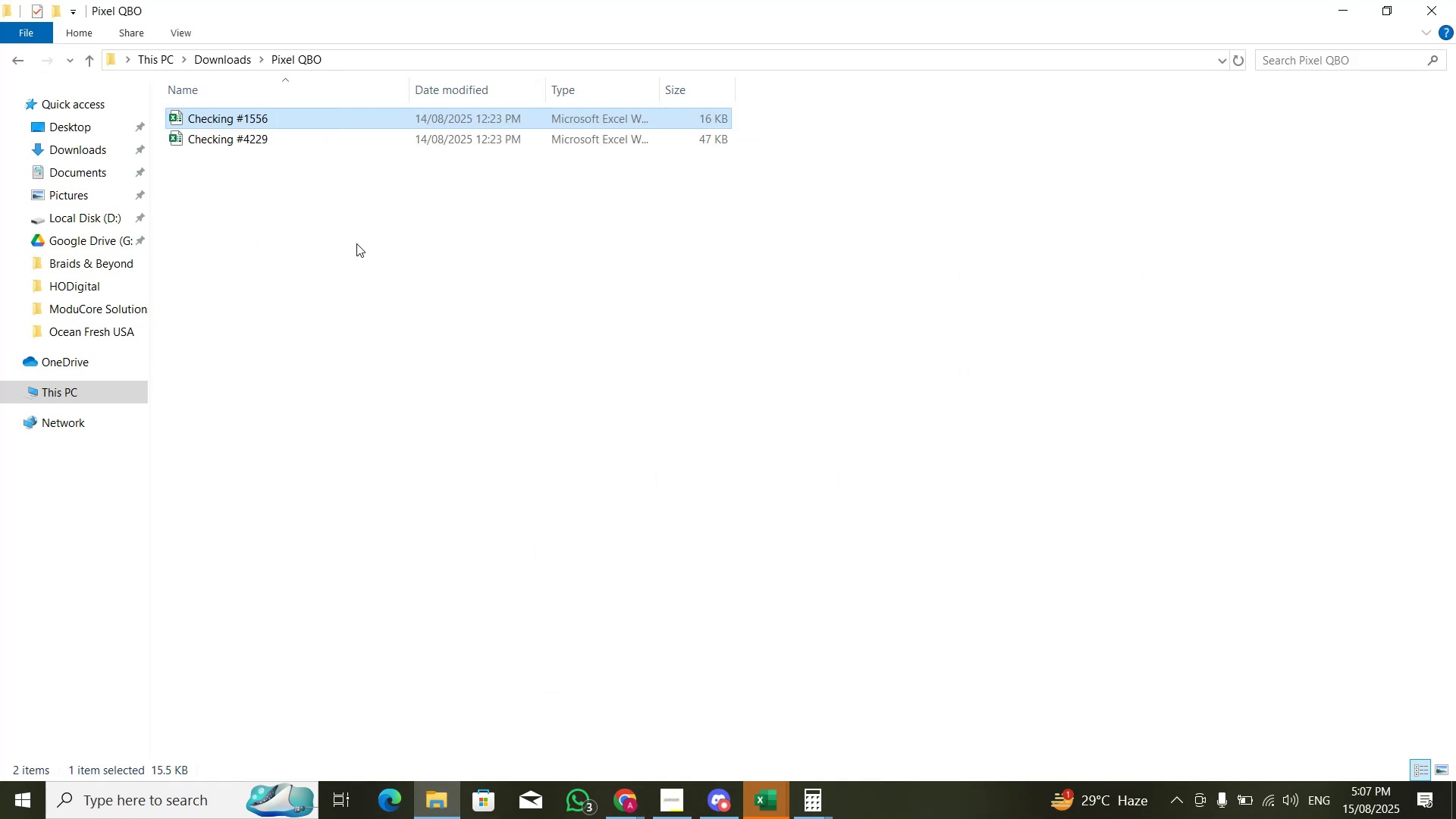 
double_click([424, 143])
 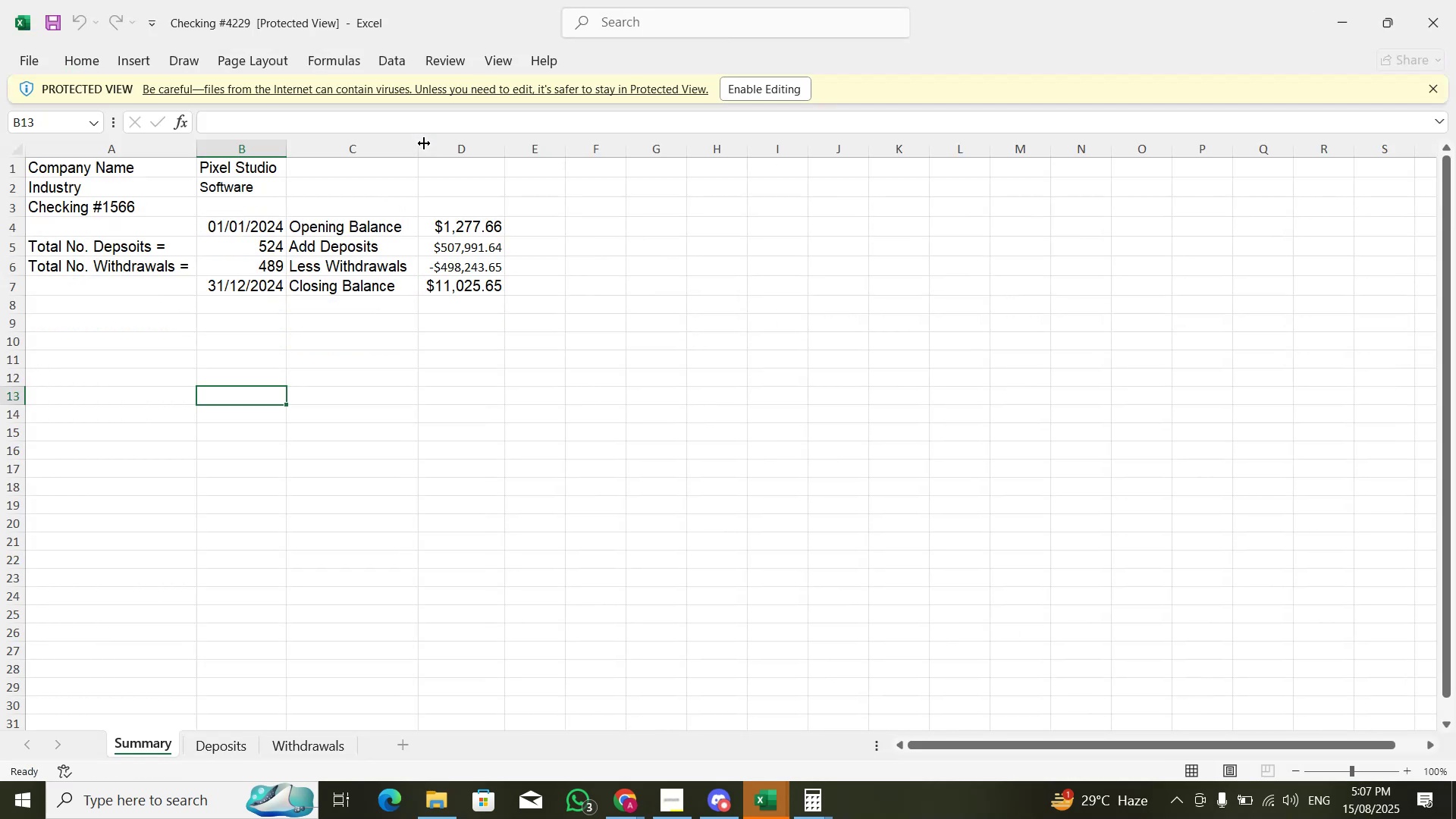 
wait(5.7)
 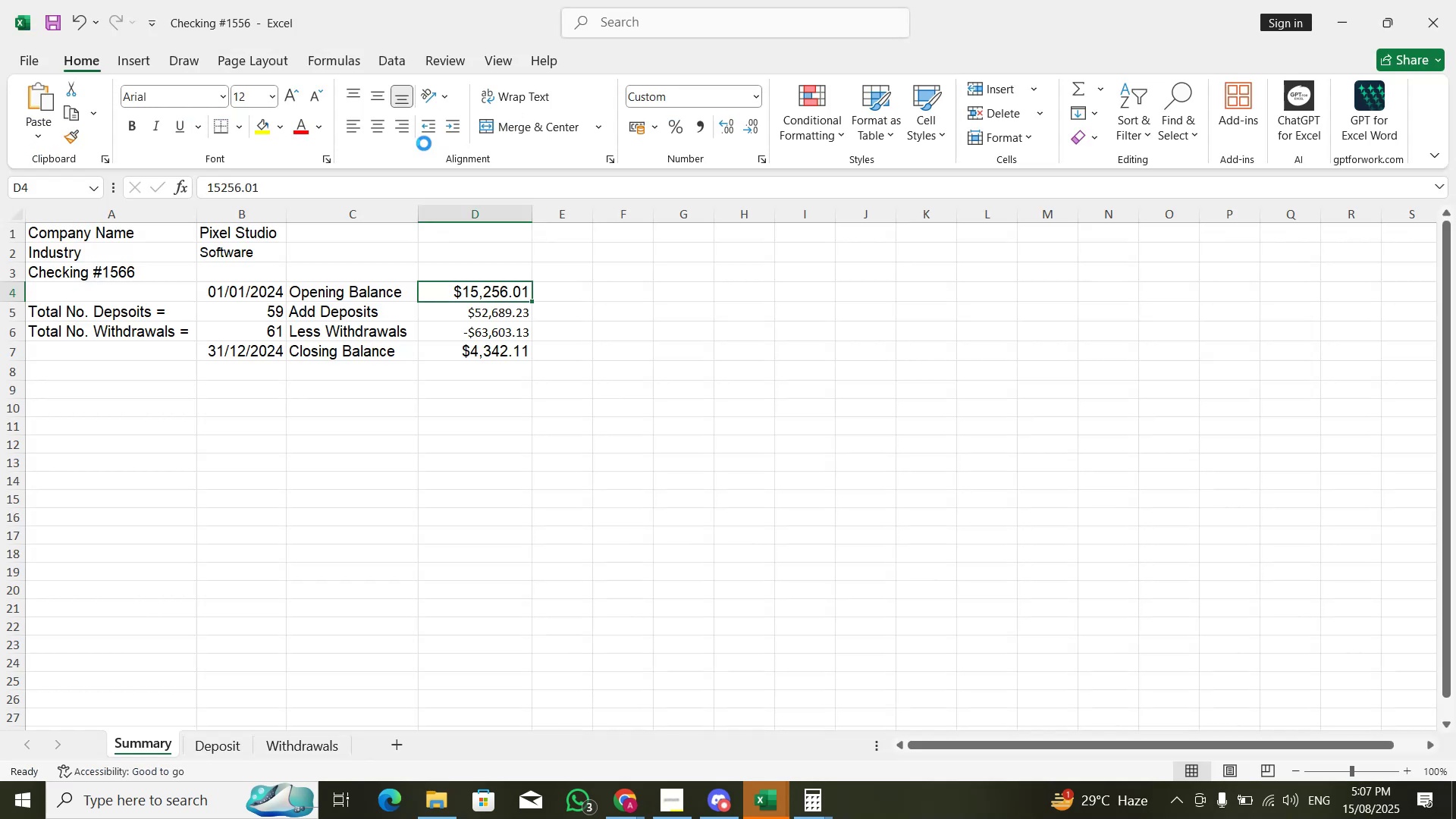 
left_click([744, 102])
 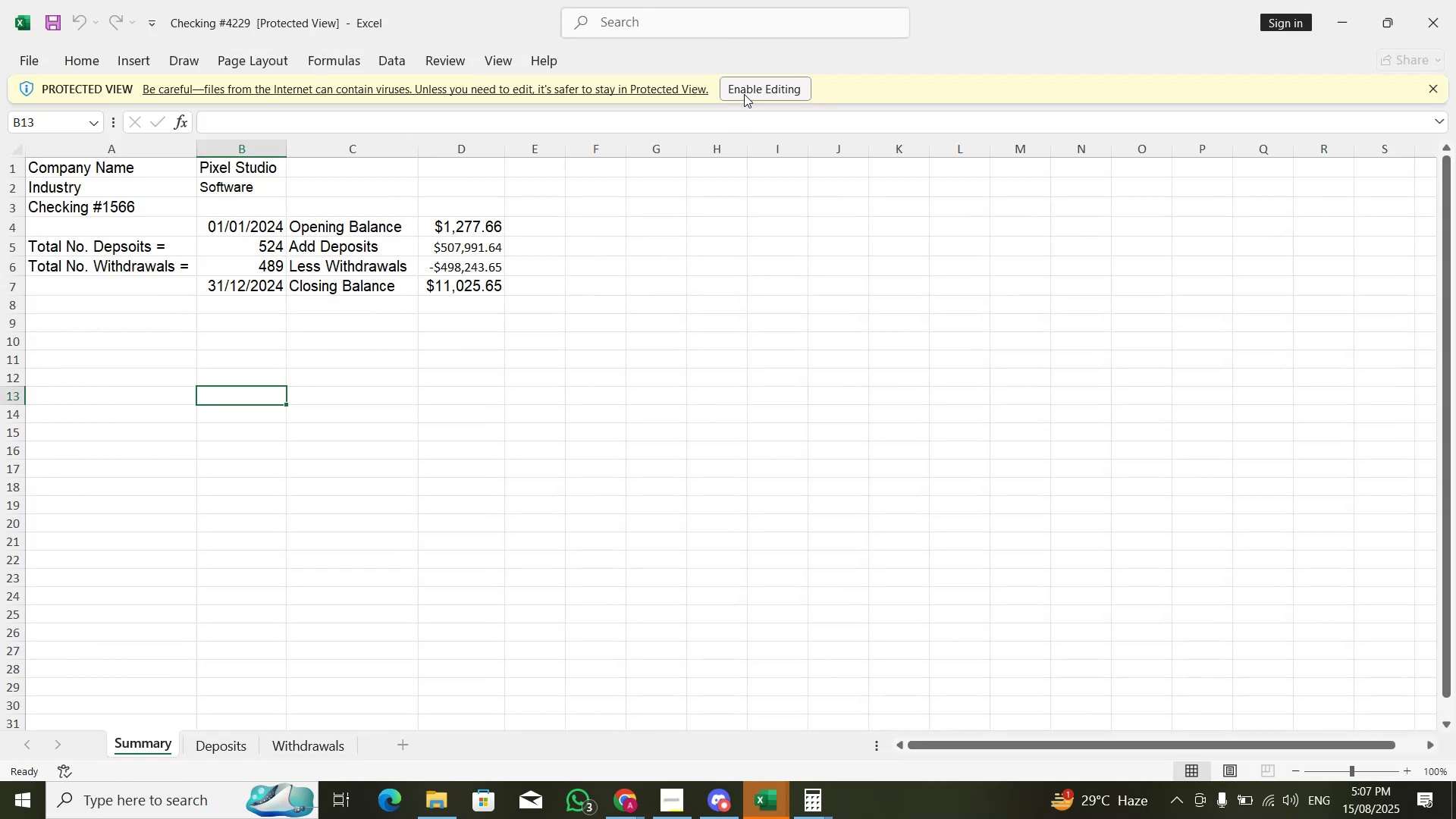 
left_click([745, 89])
 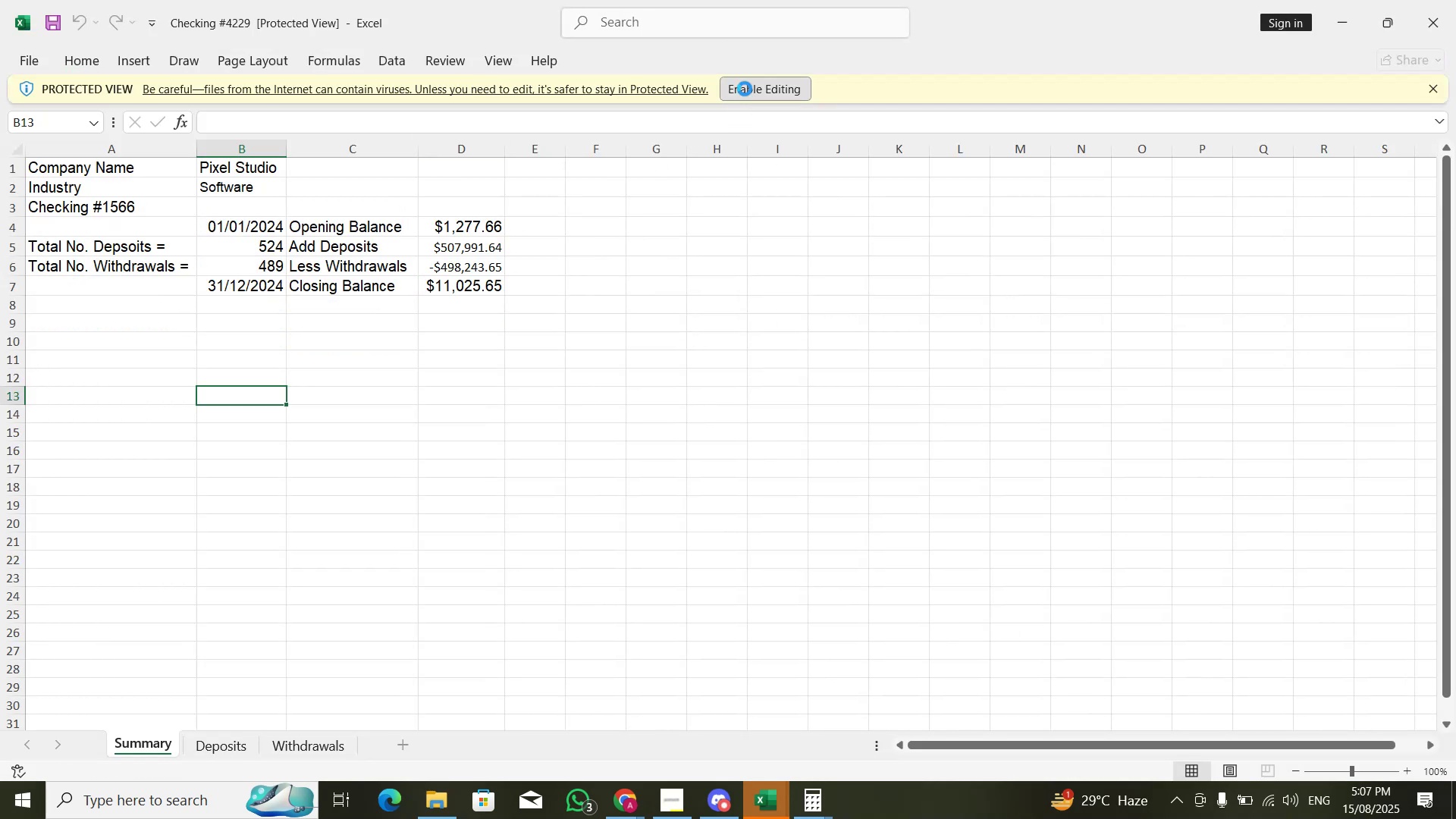 
key(Alt+Tab)
 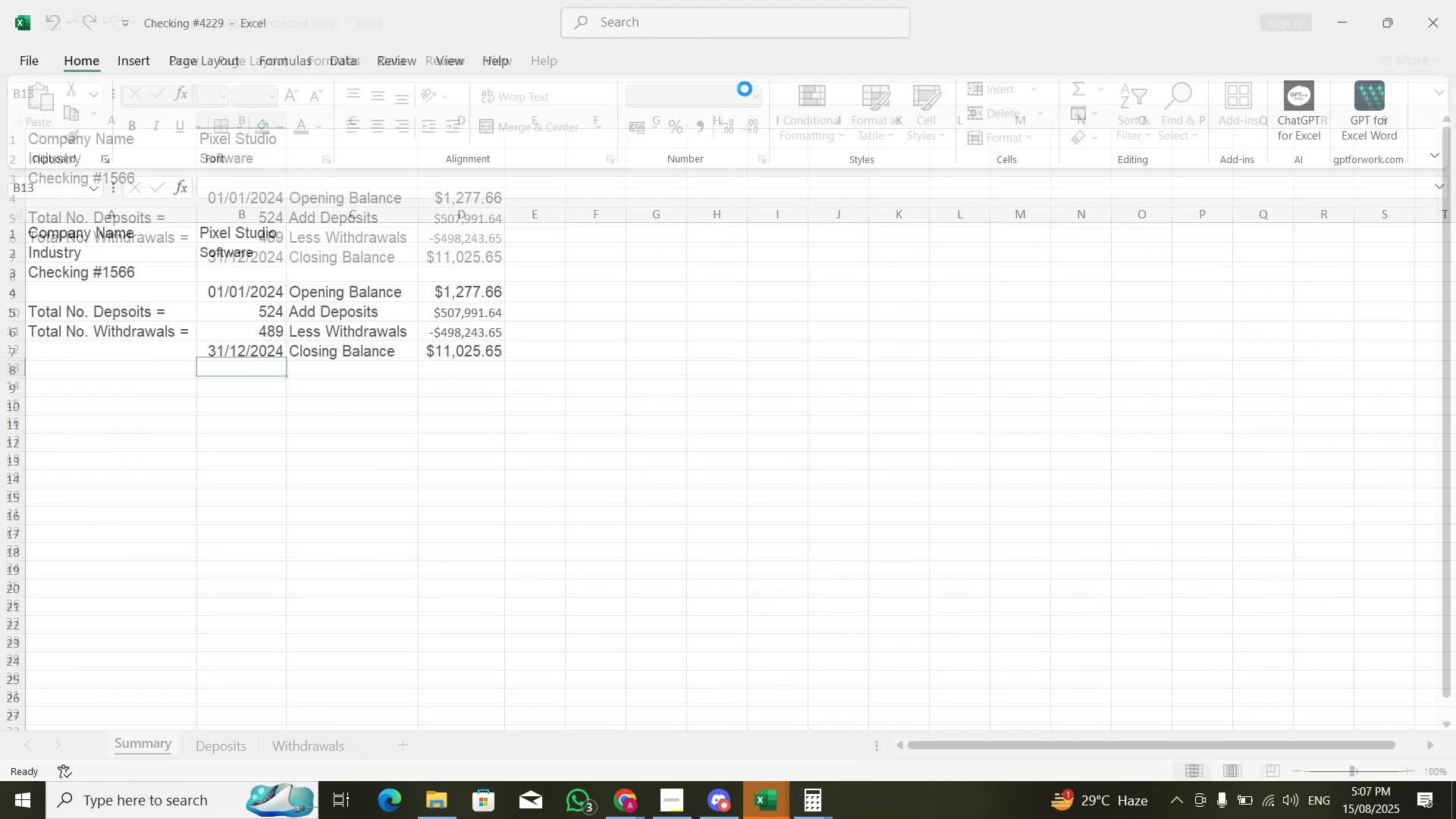 
key(Alt+Tab)
 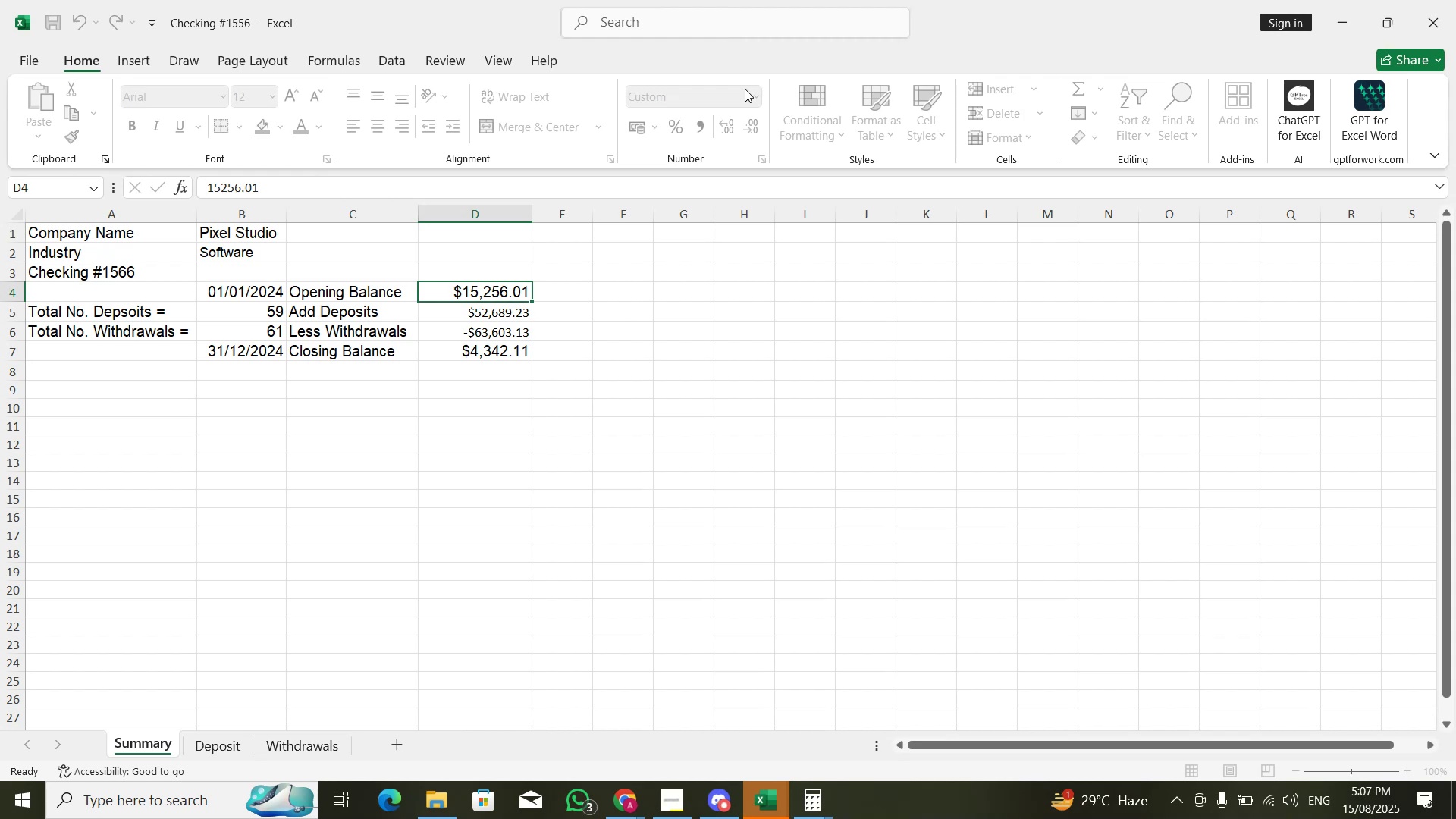 
key(Alt+AltLeft)
 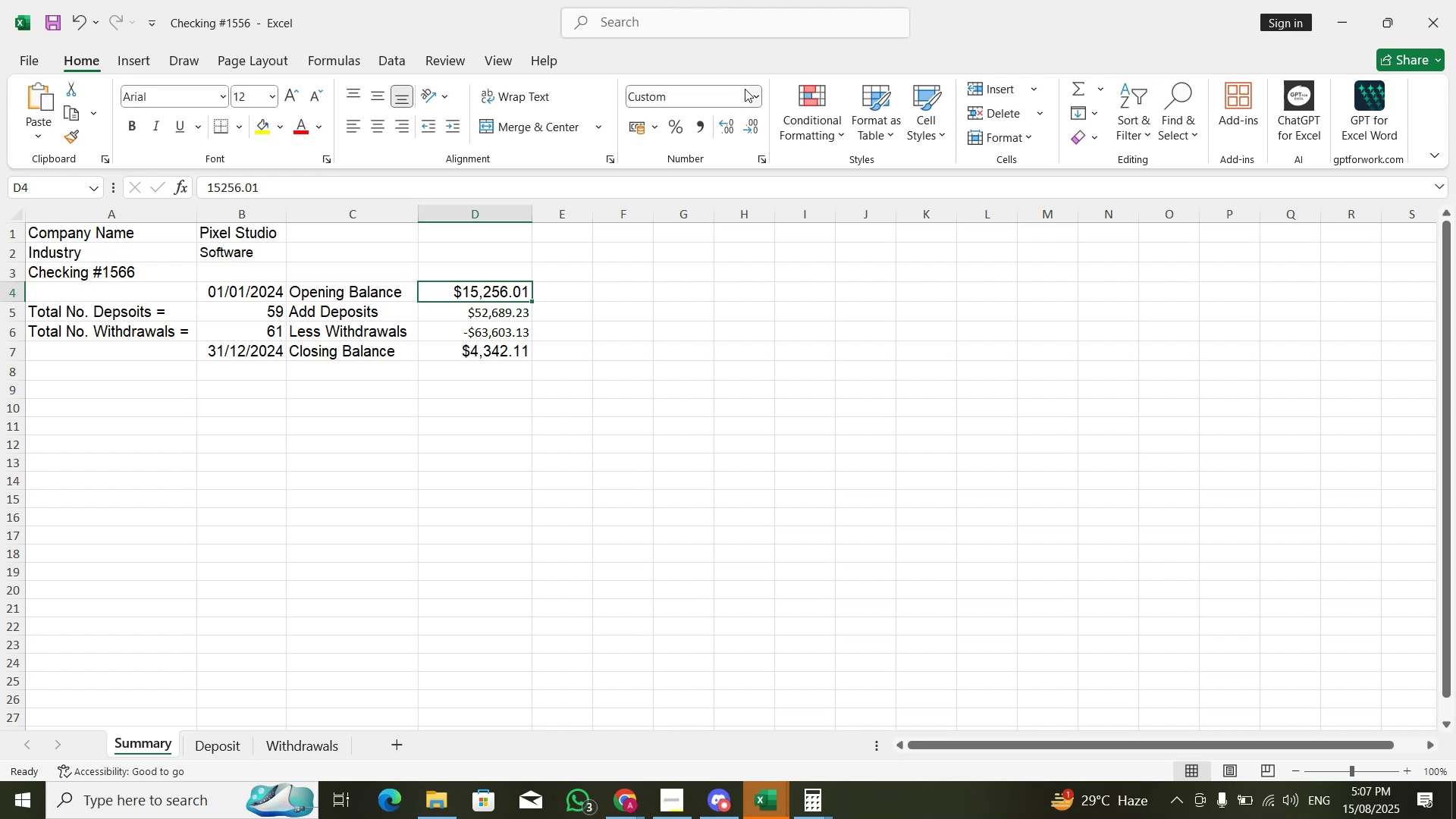 
key(Alt+Tab)
 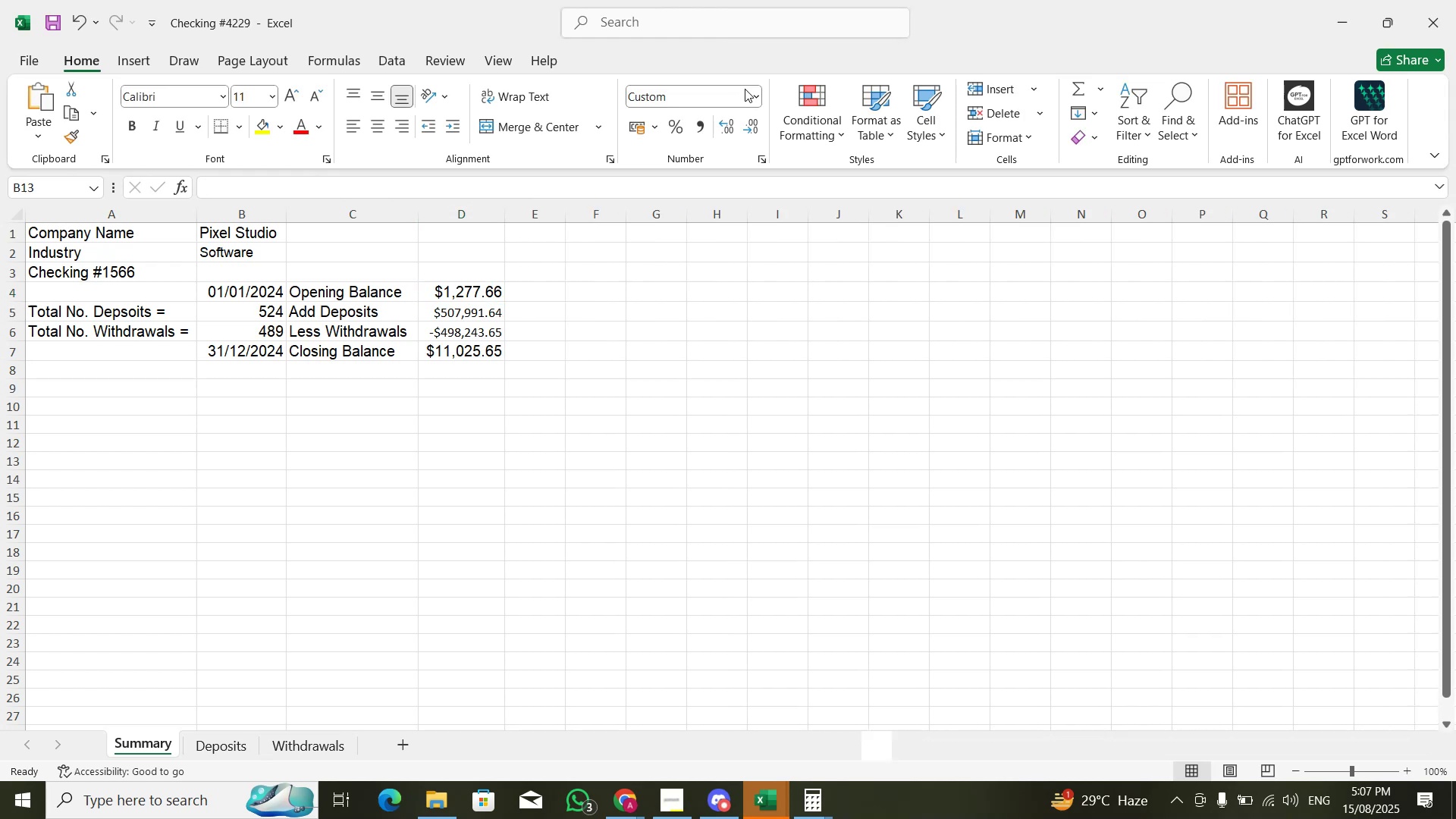 
key(Alt+Tab)
 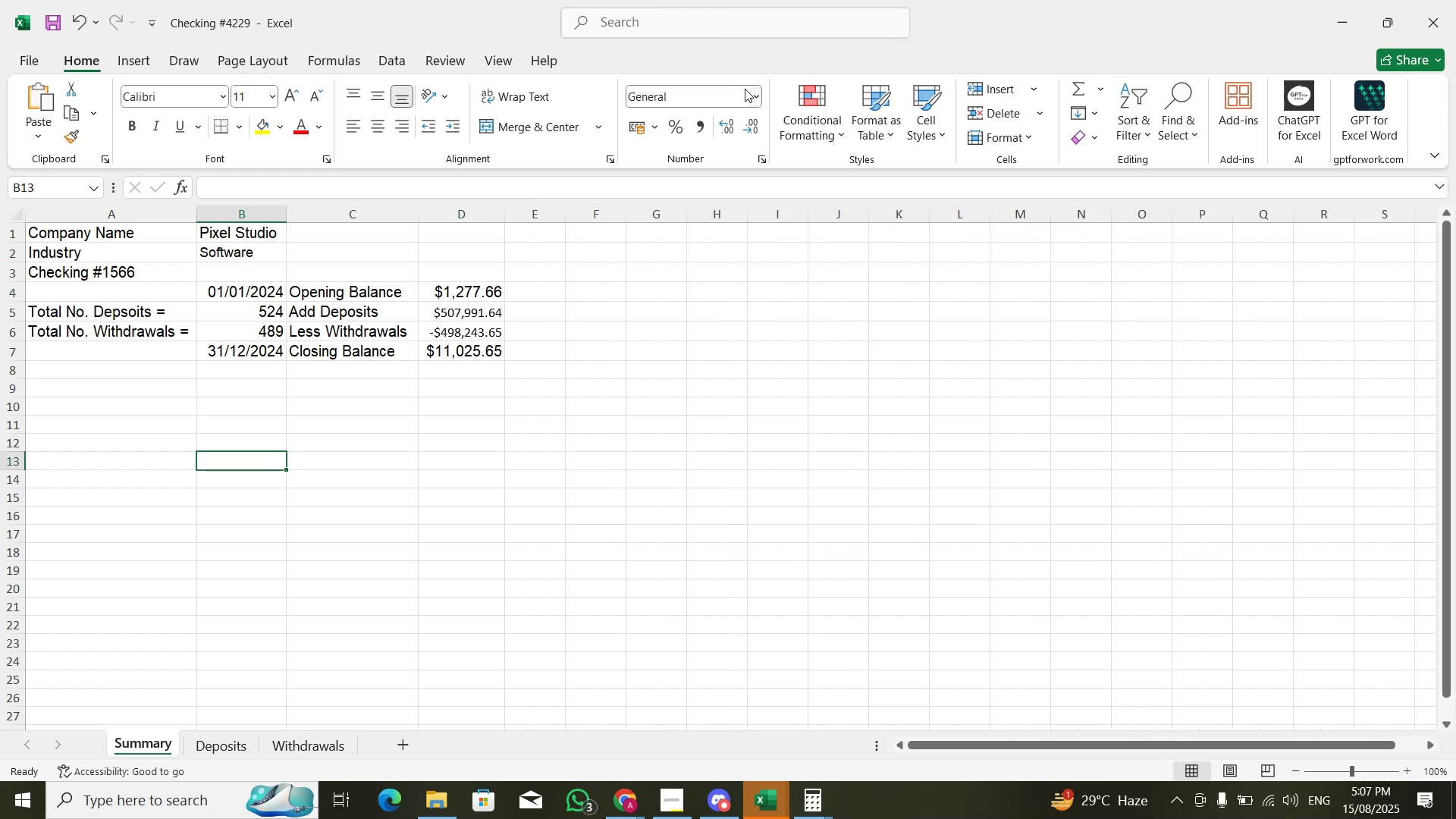 
key(Alt+Tab)
 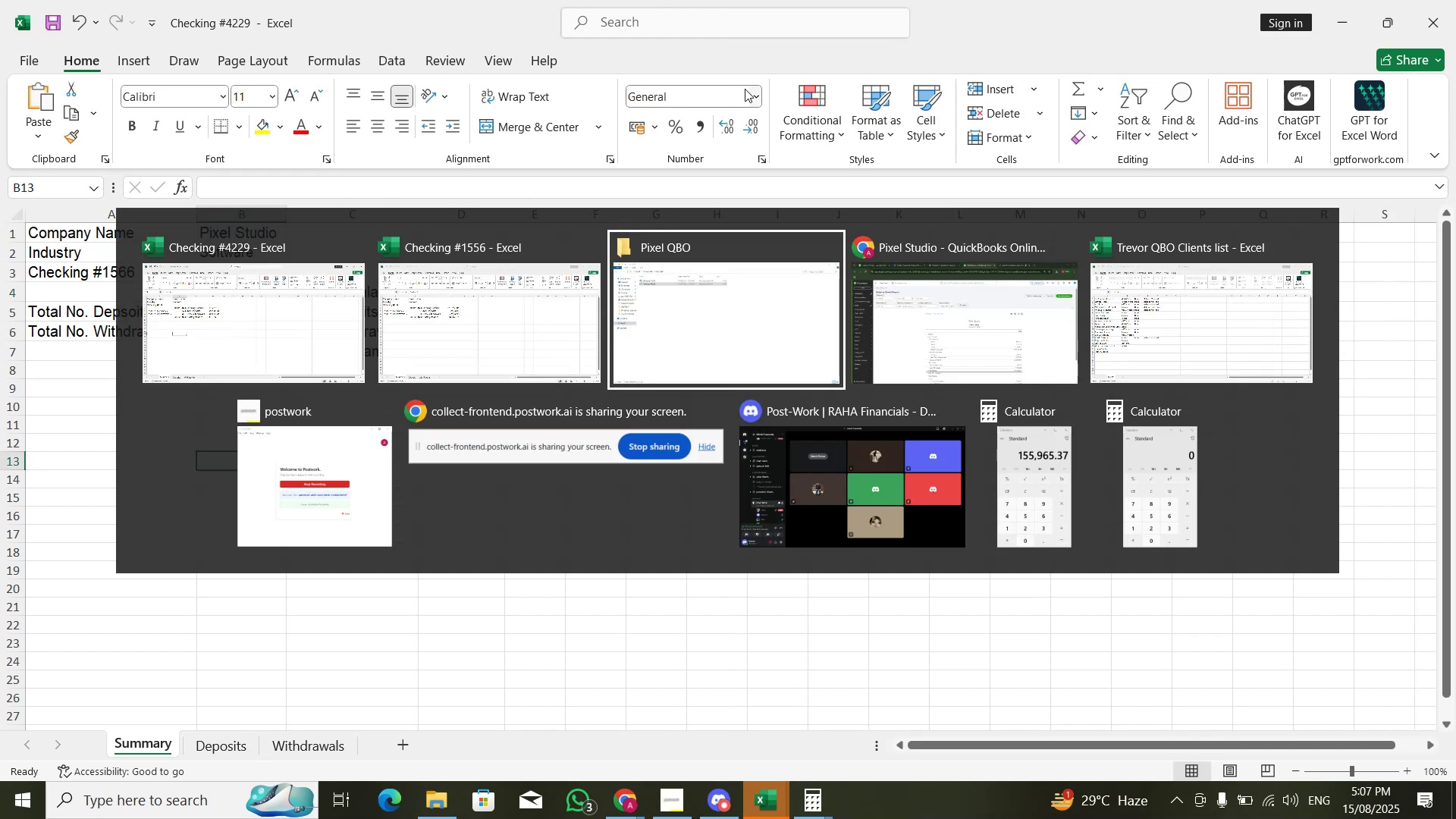 
key(Alt+Tab)
 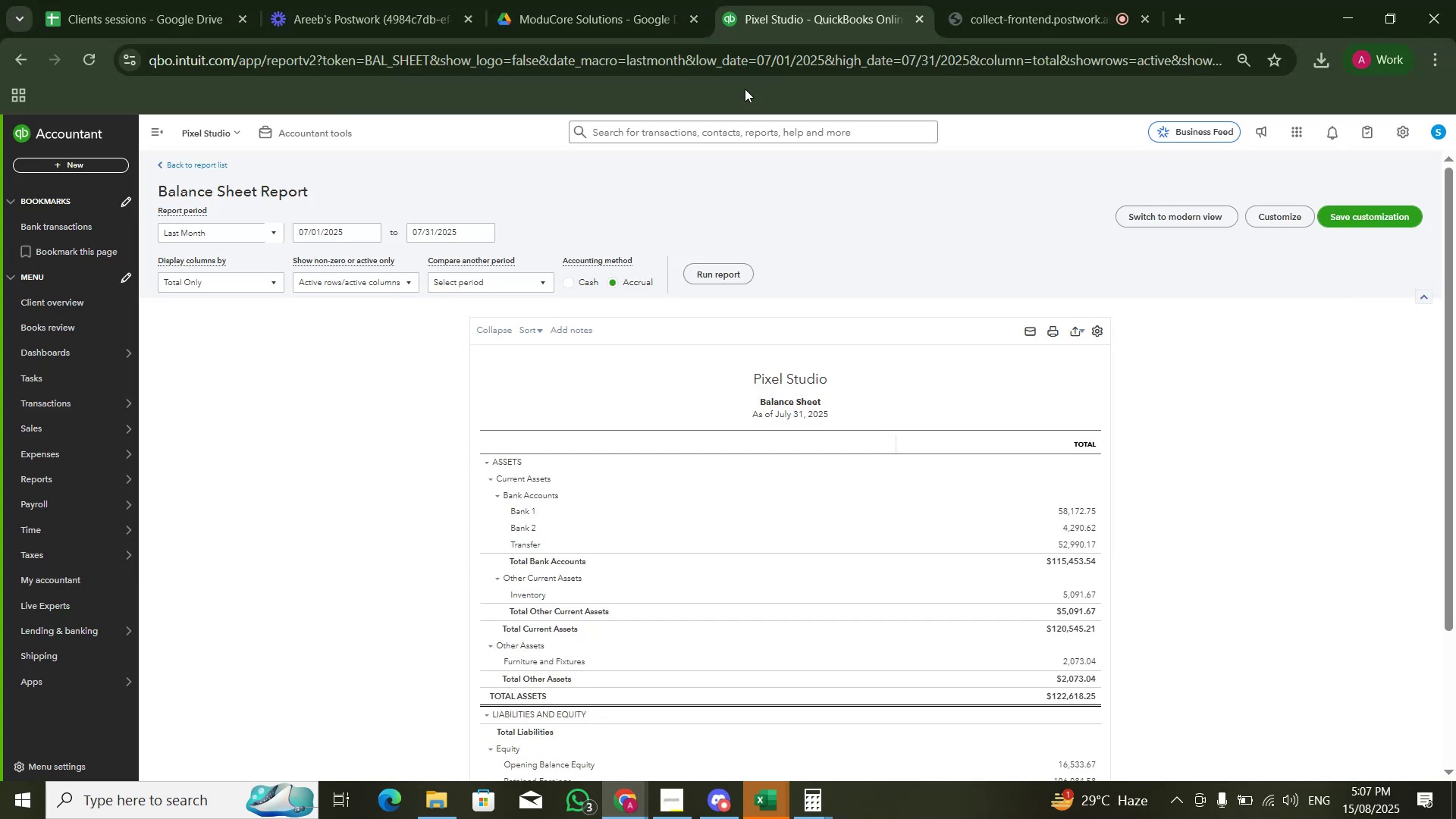 
key(Alt+AltLeft)
 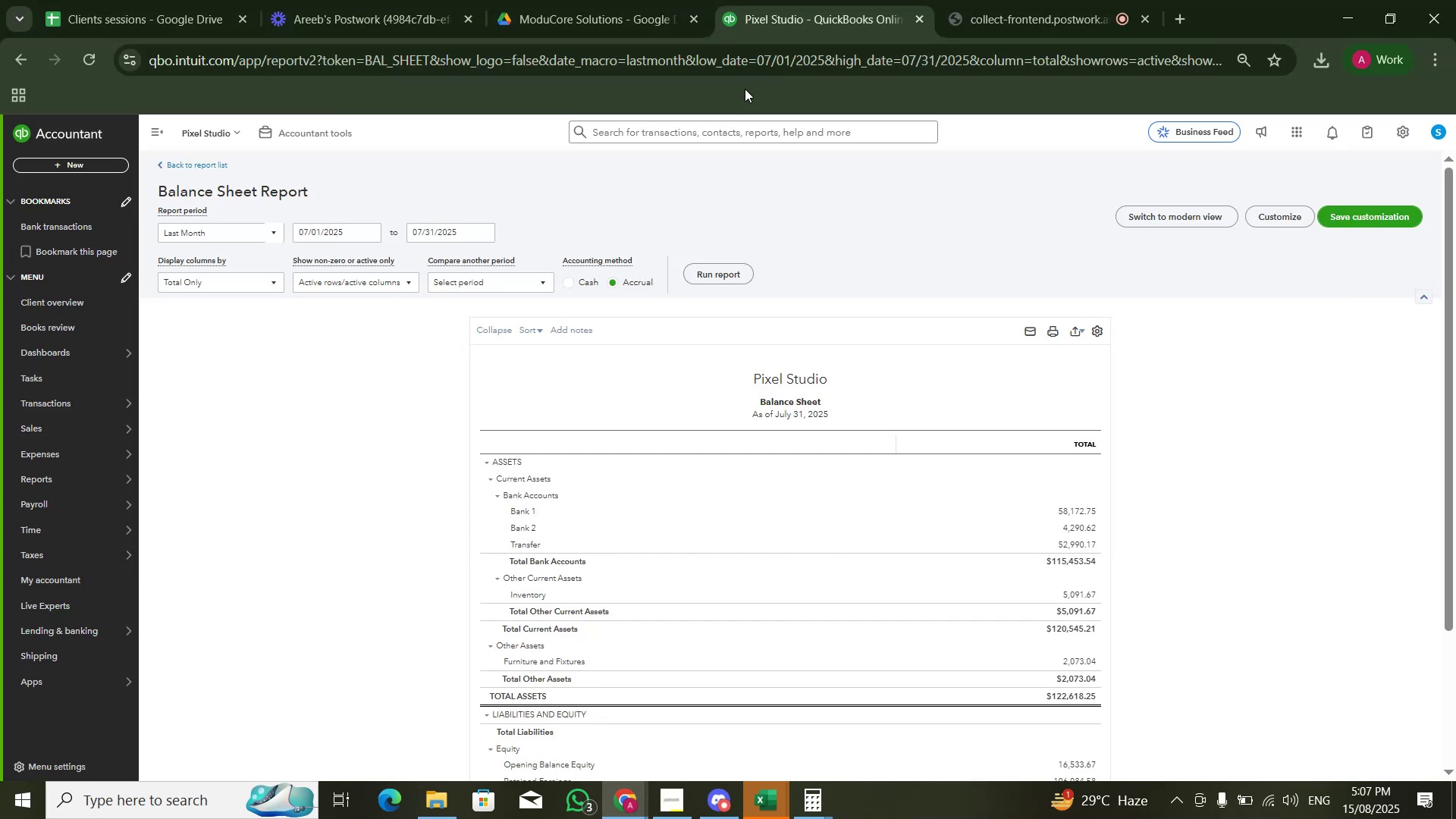 
key(Alt+Tab)
 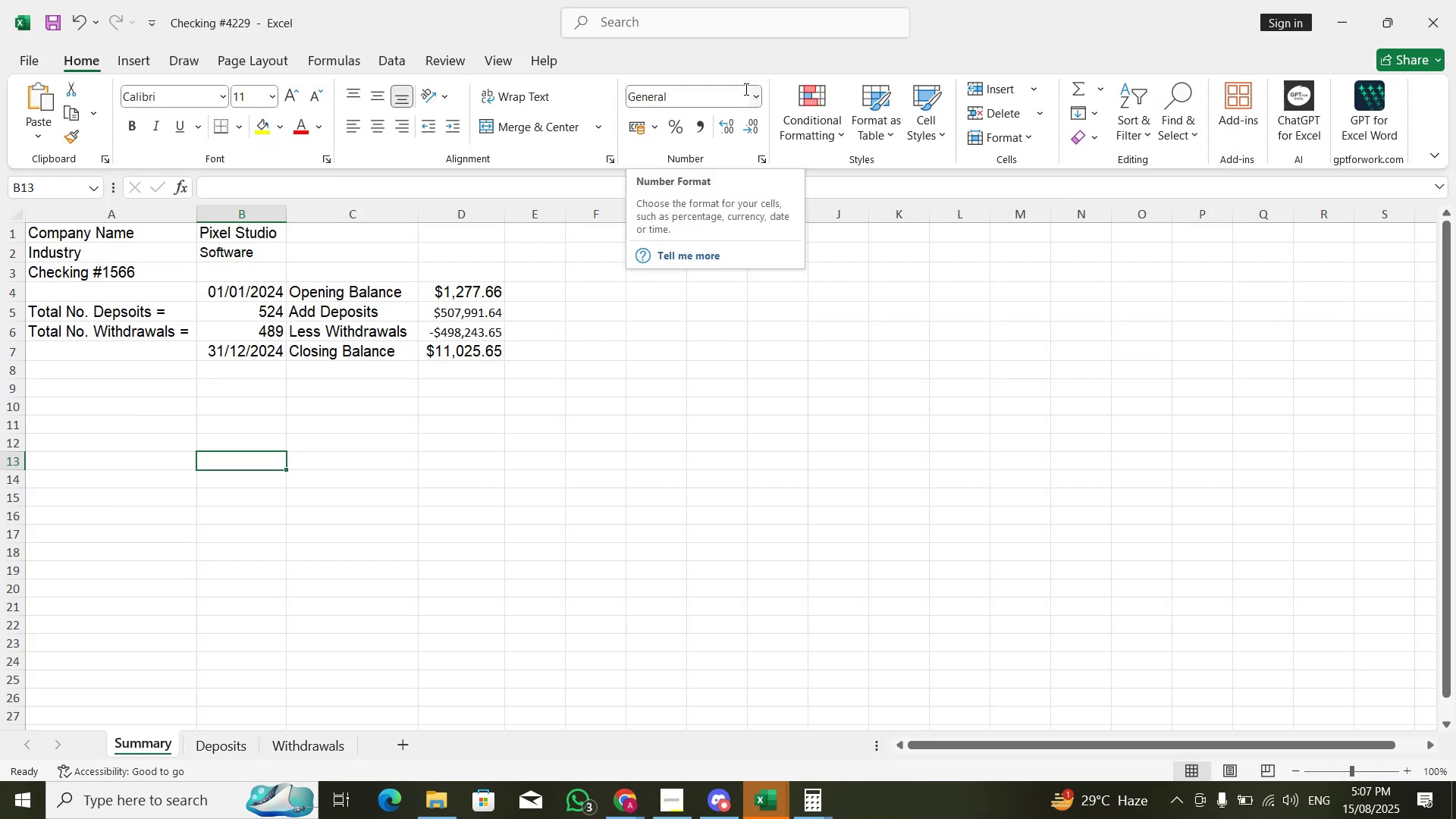 
key(Alt+AltLeft)
 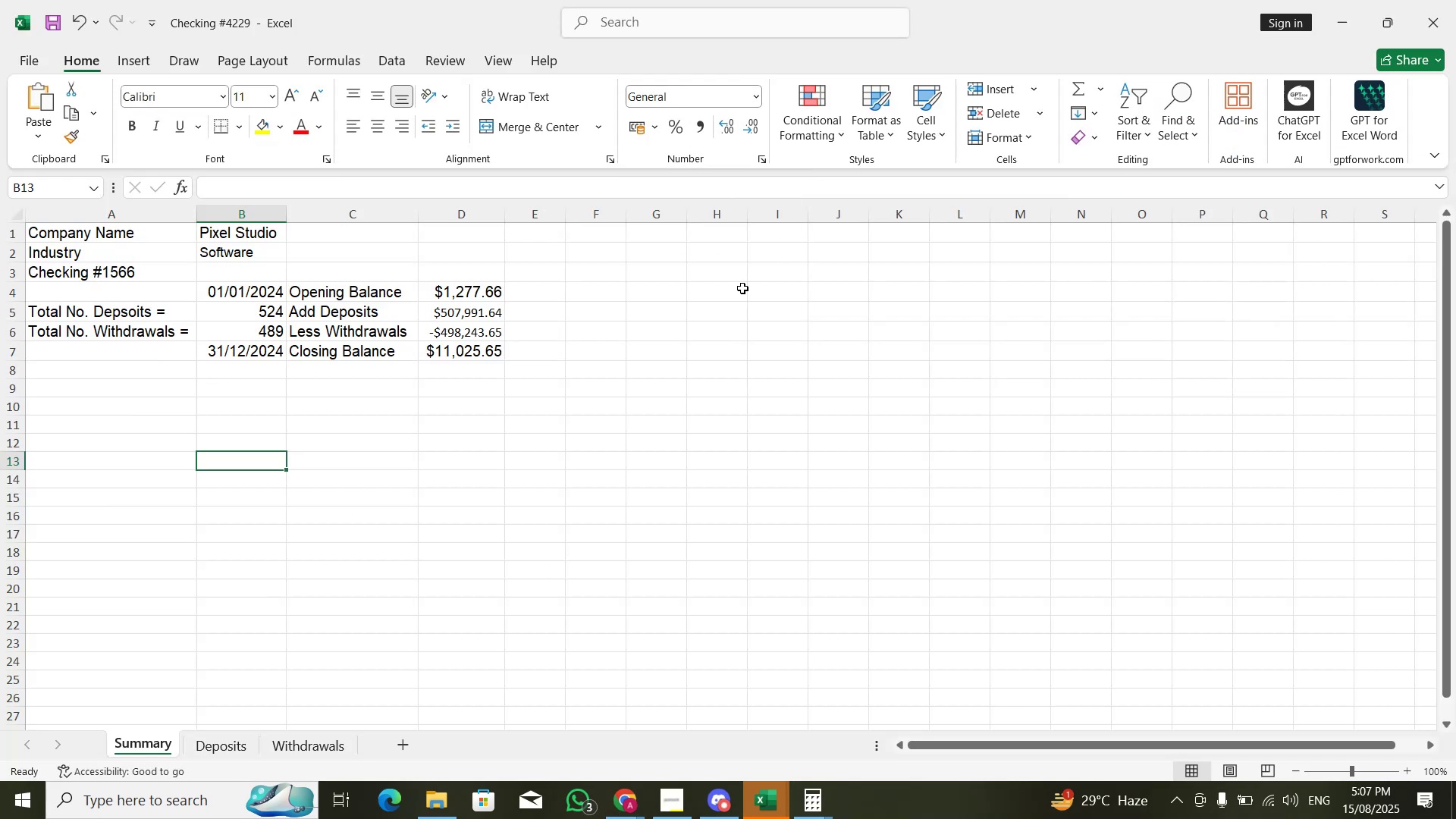 
key(Alt+Tab)
 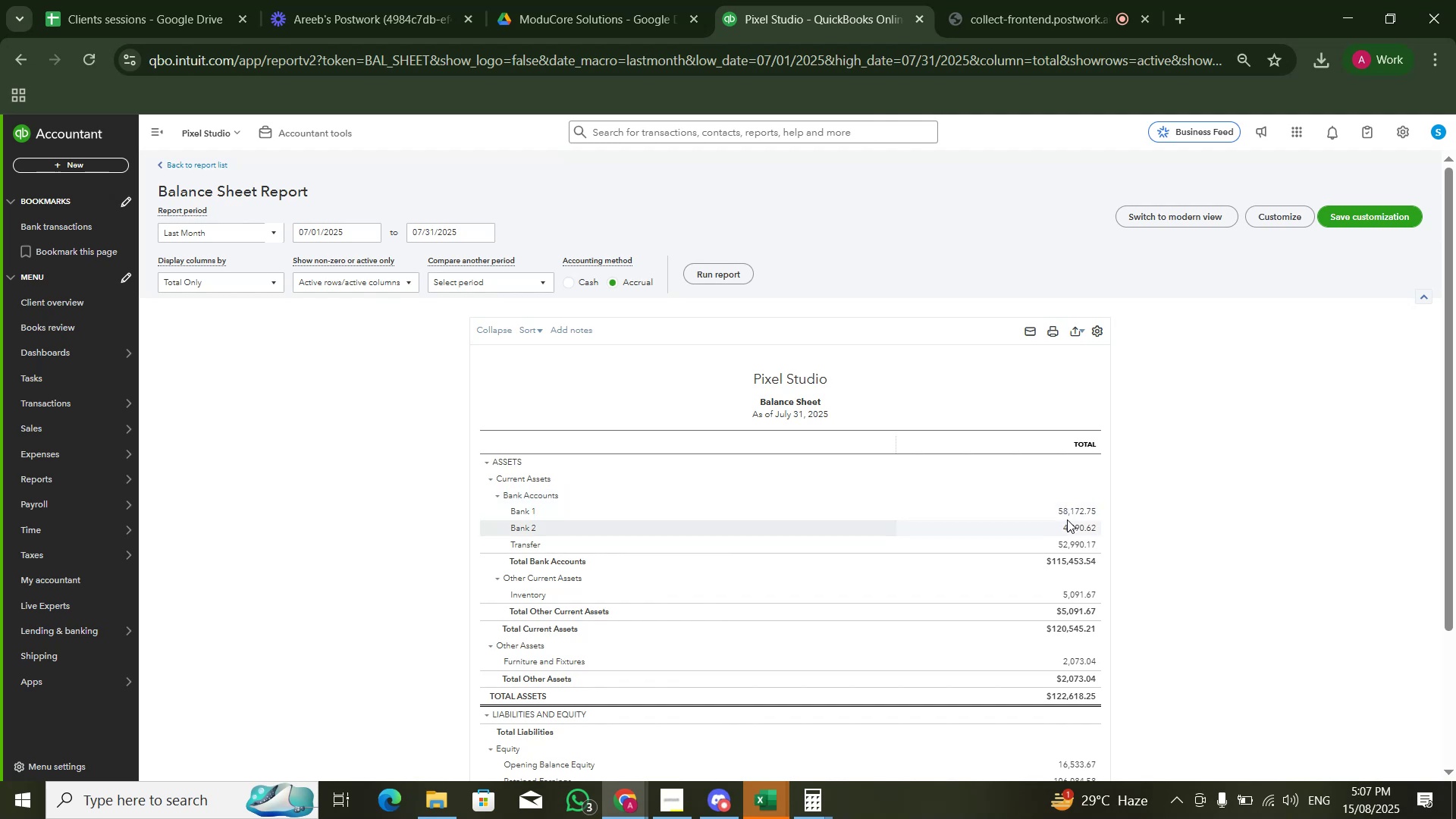 
left_click([1065, 515])
 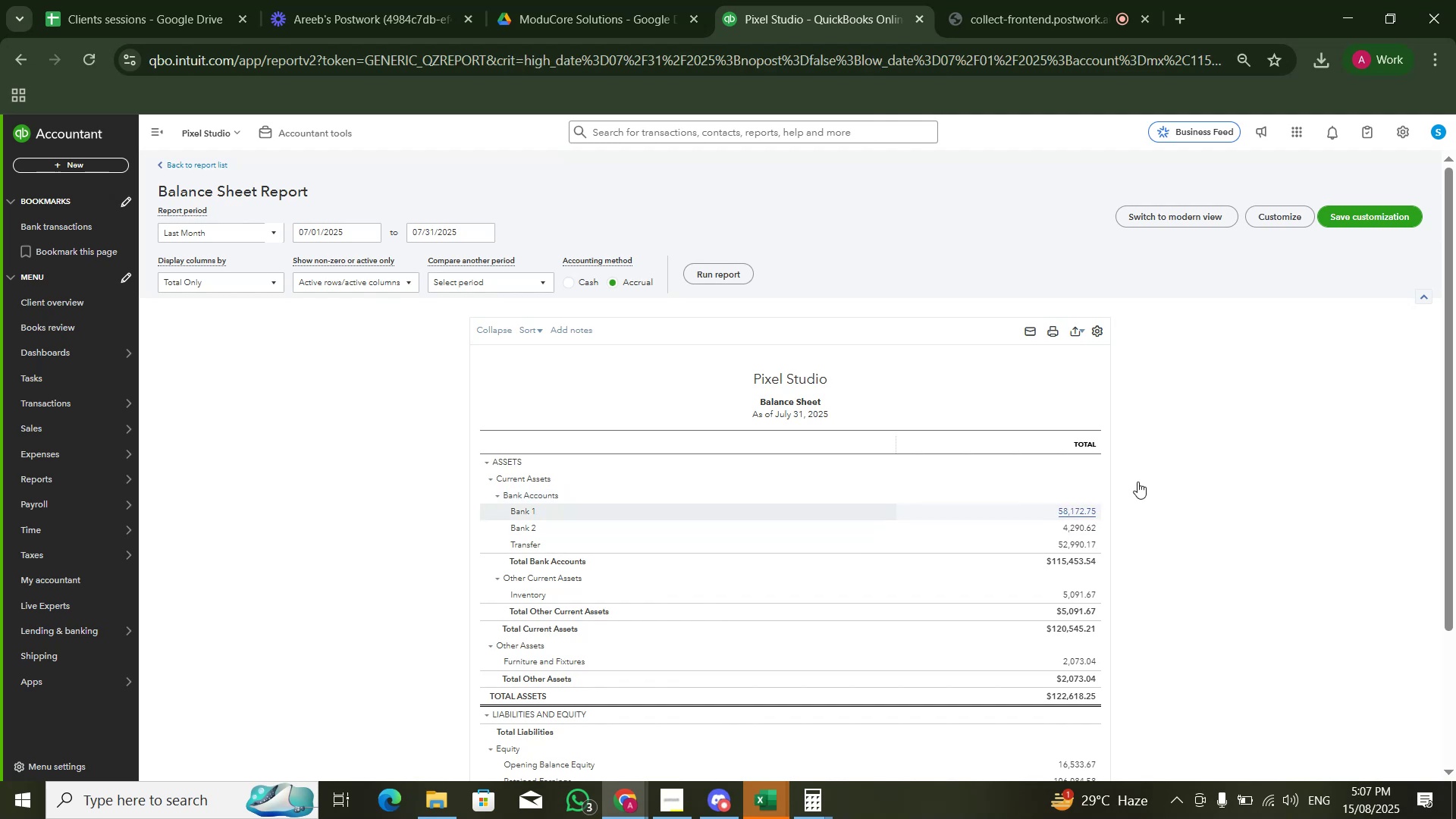 
key(Alt+Tab)
 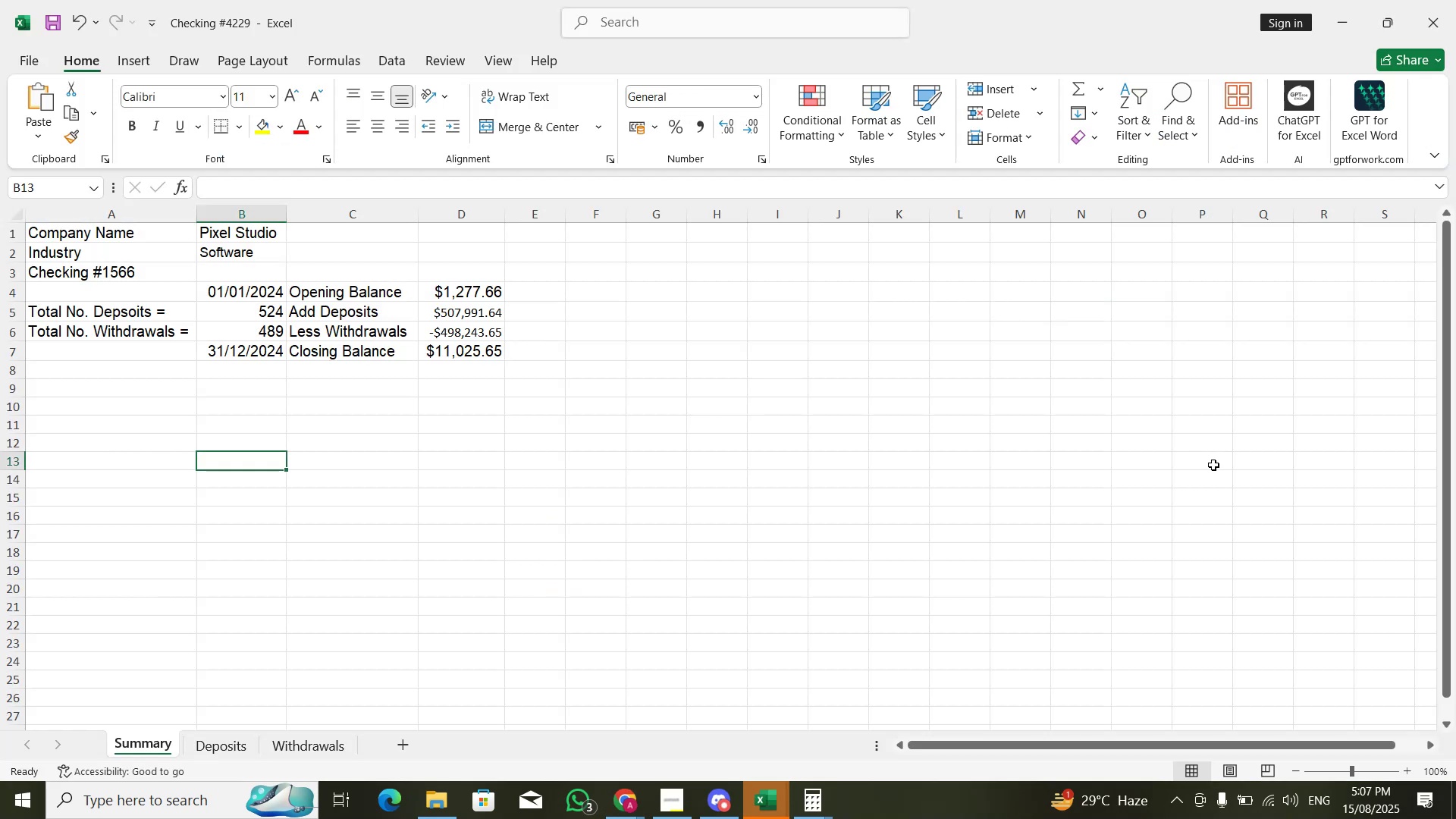 
key(Alt+Tab)
 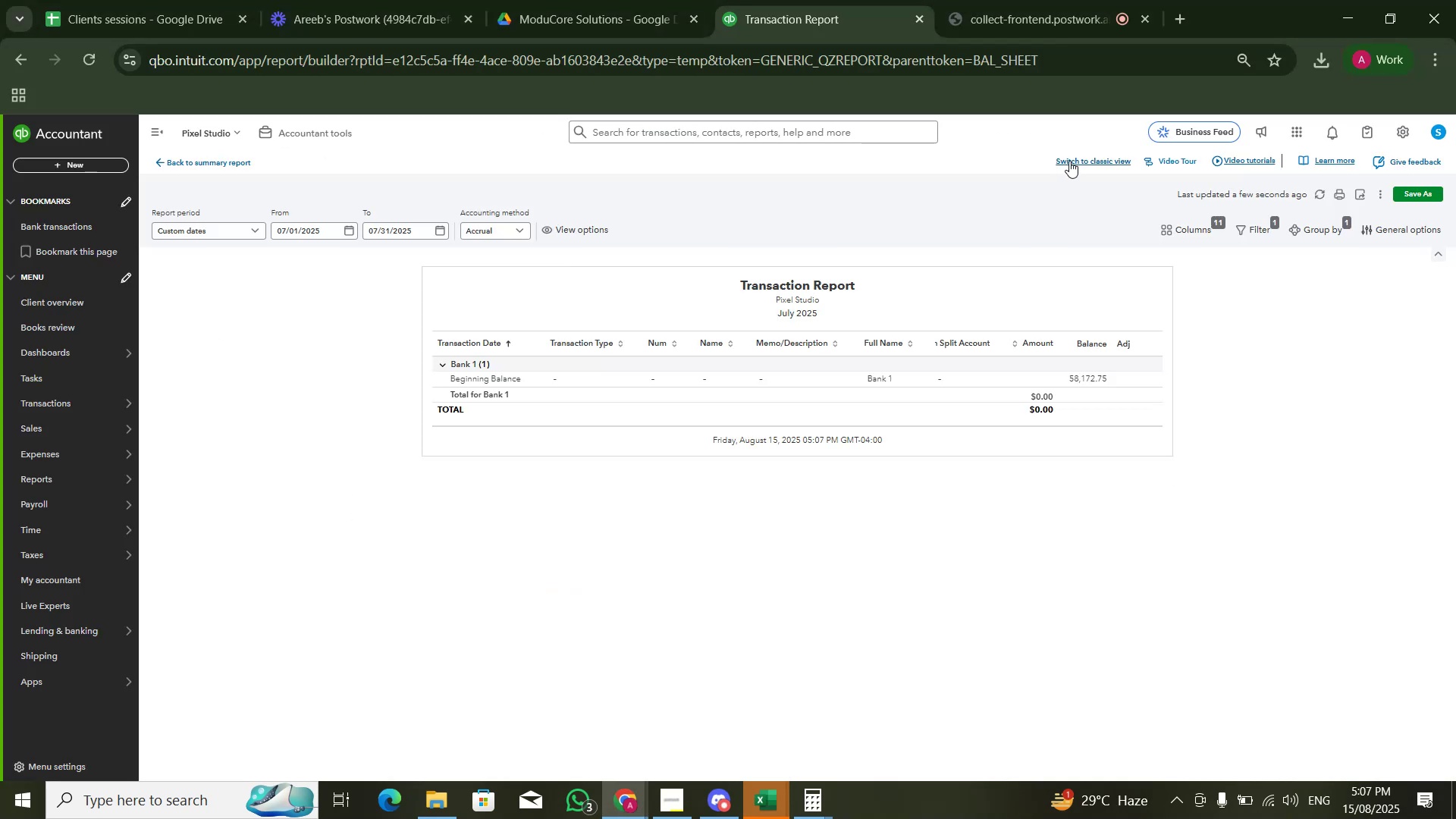 
left_click([1069, 161])
 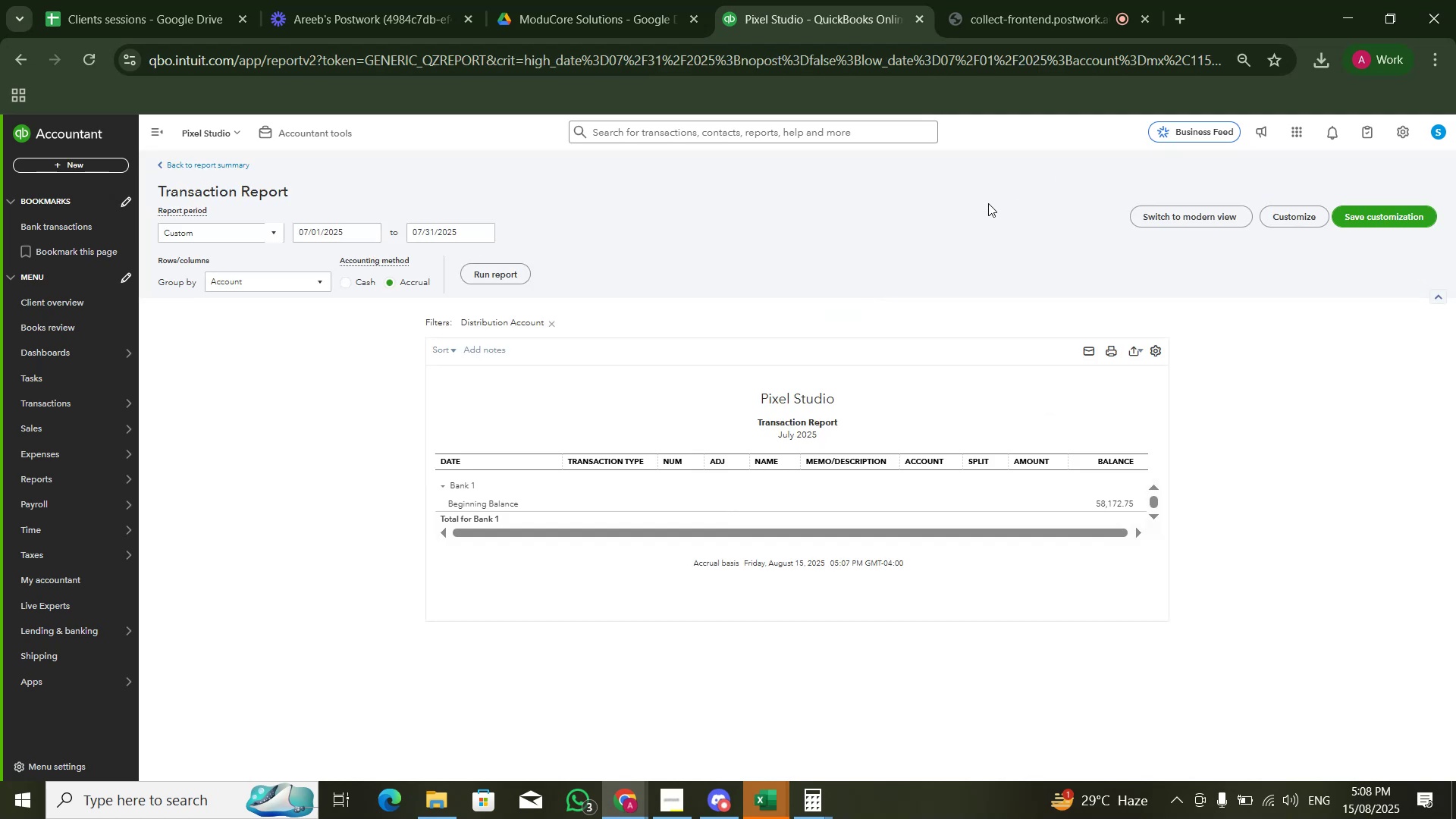 
wait(12.22)
 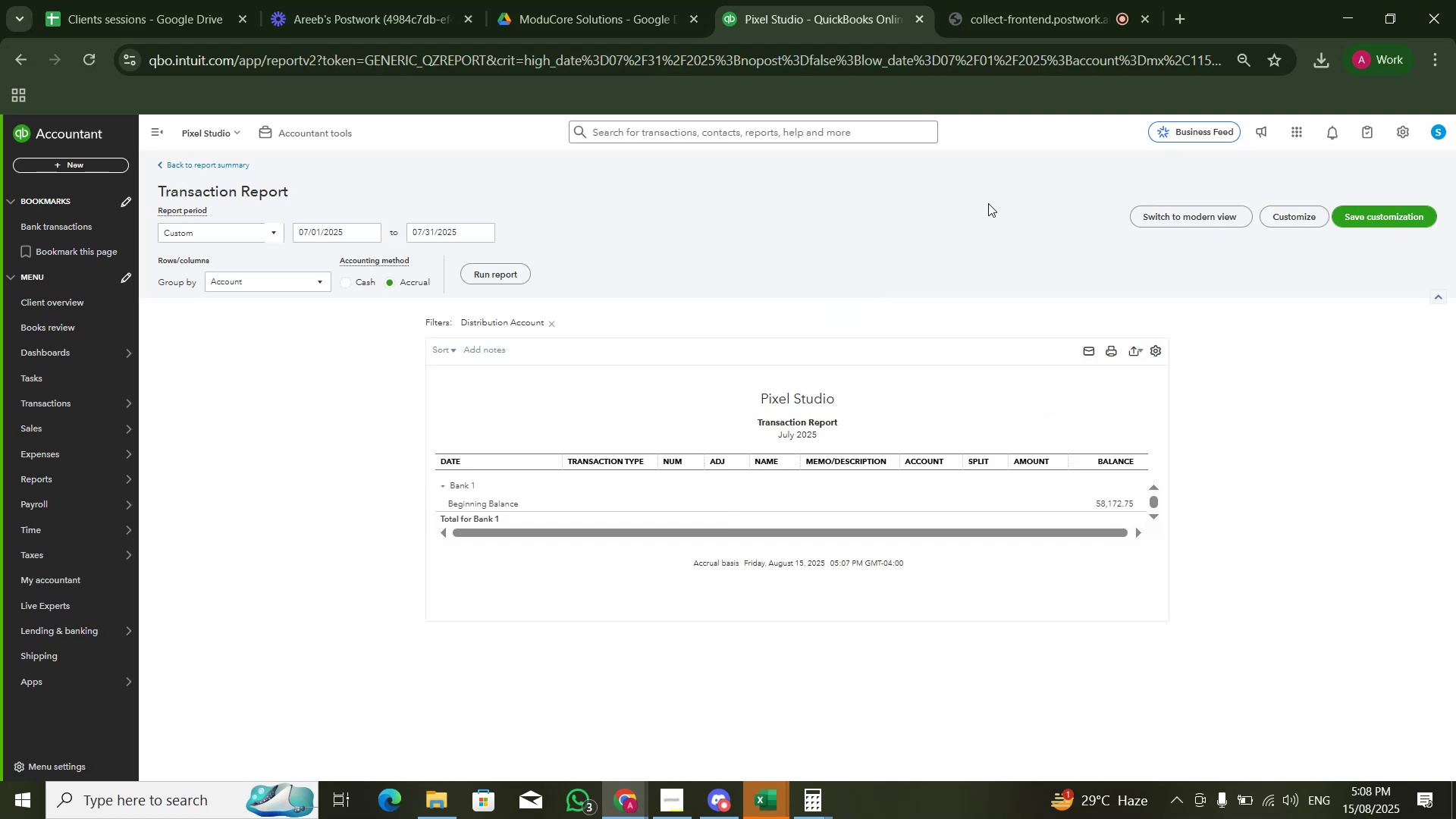 
left_click([366, 240])
 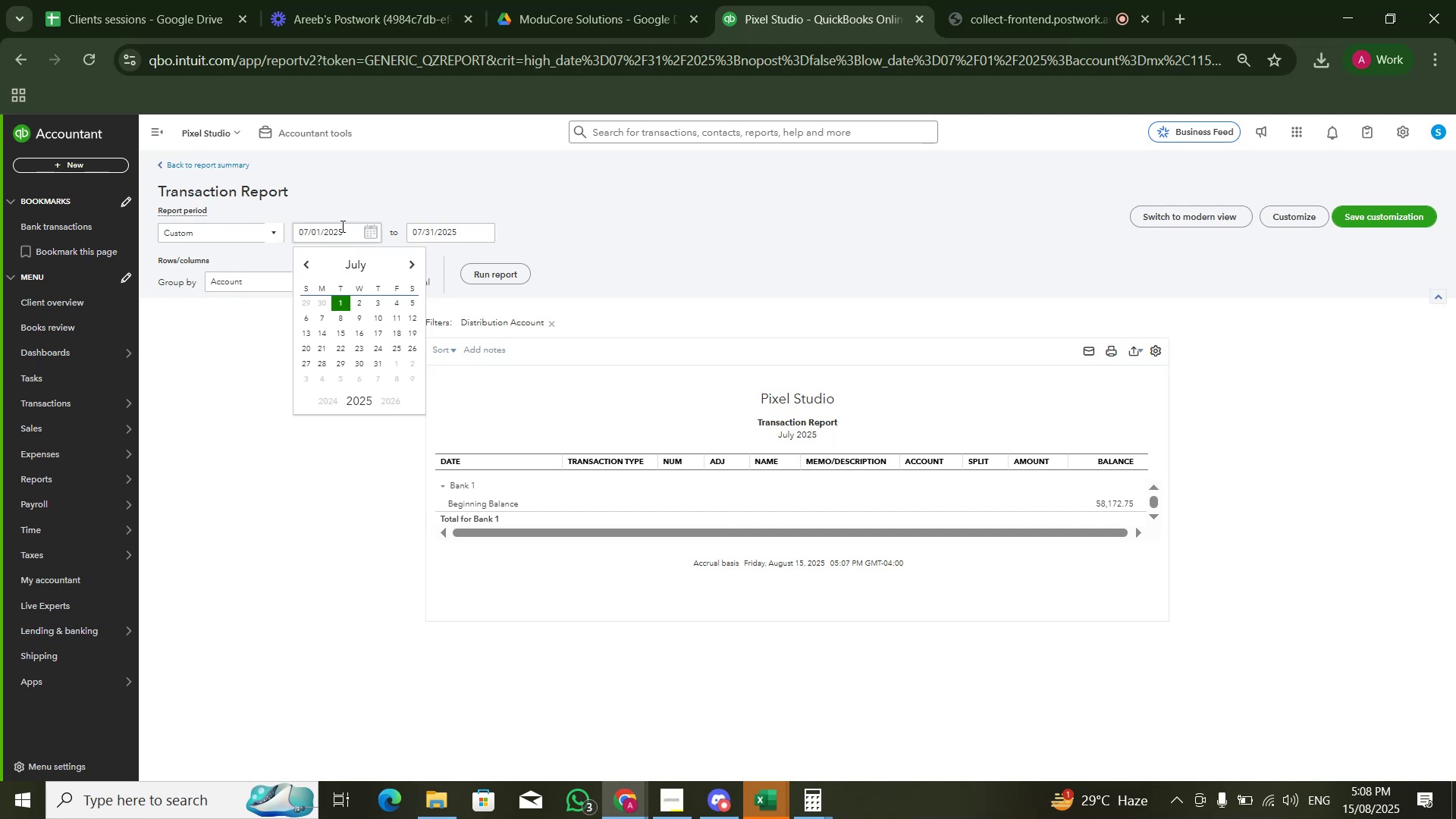 
left_click([341, 226])
 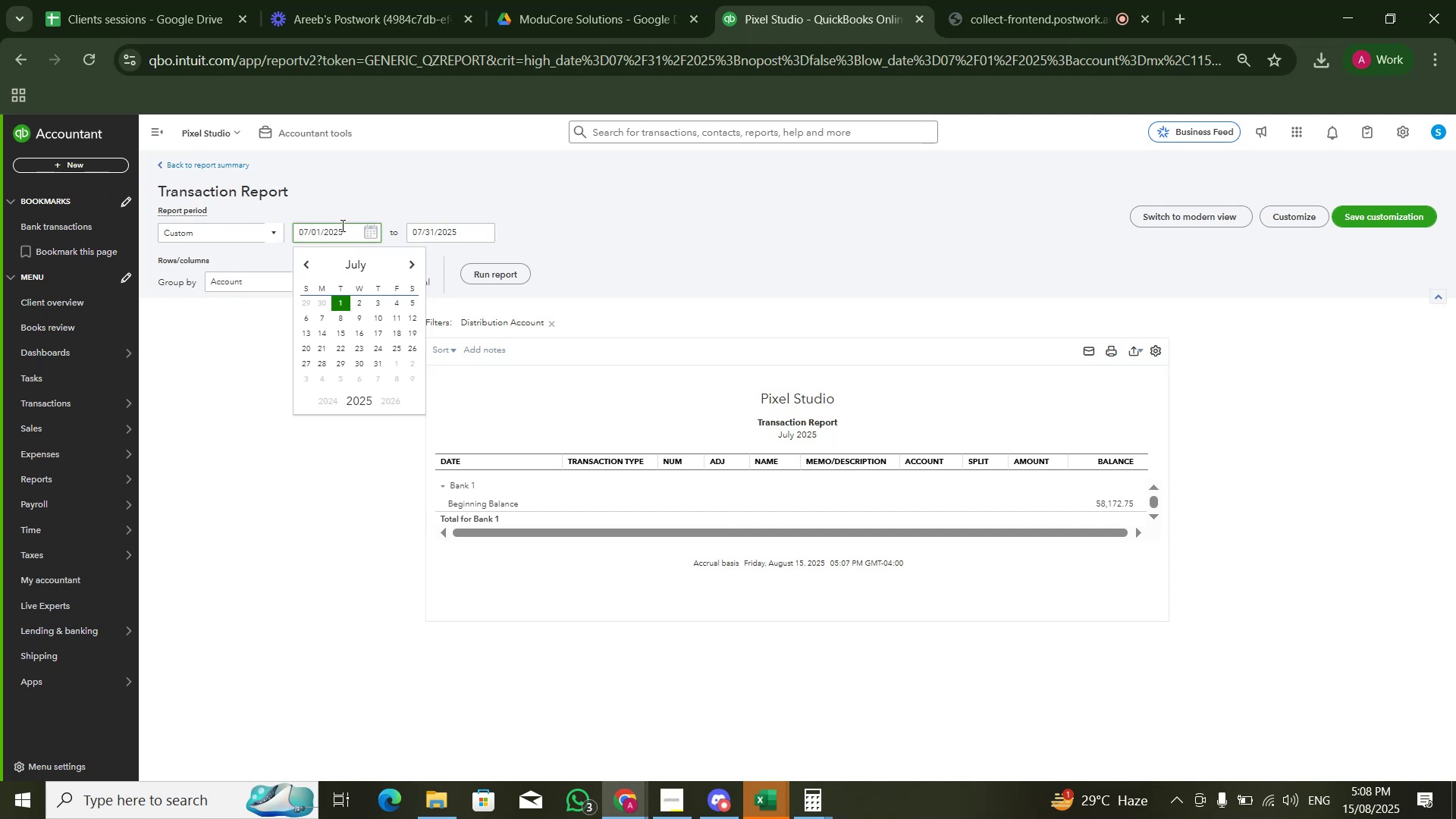 
double_click([341, 225])
 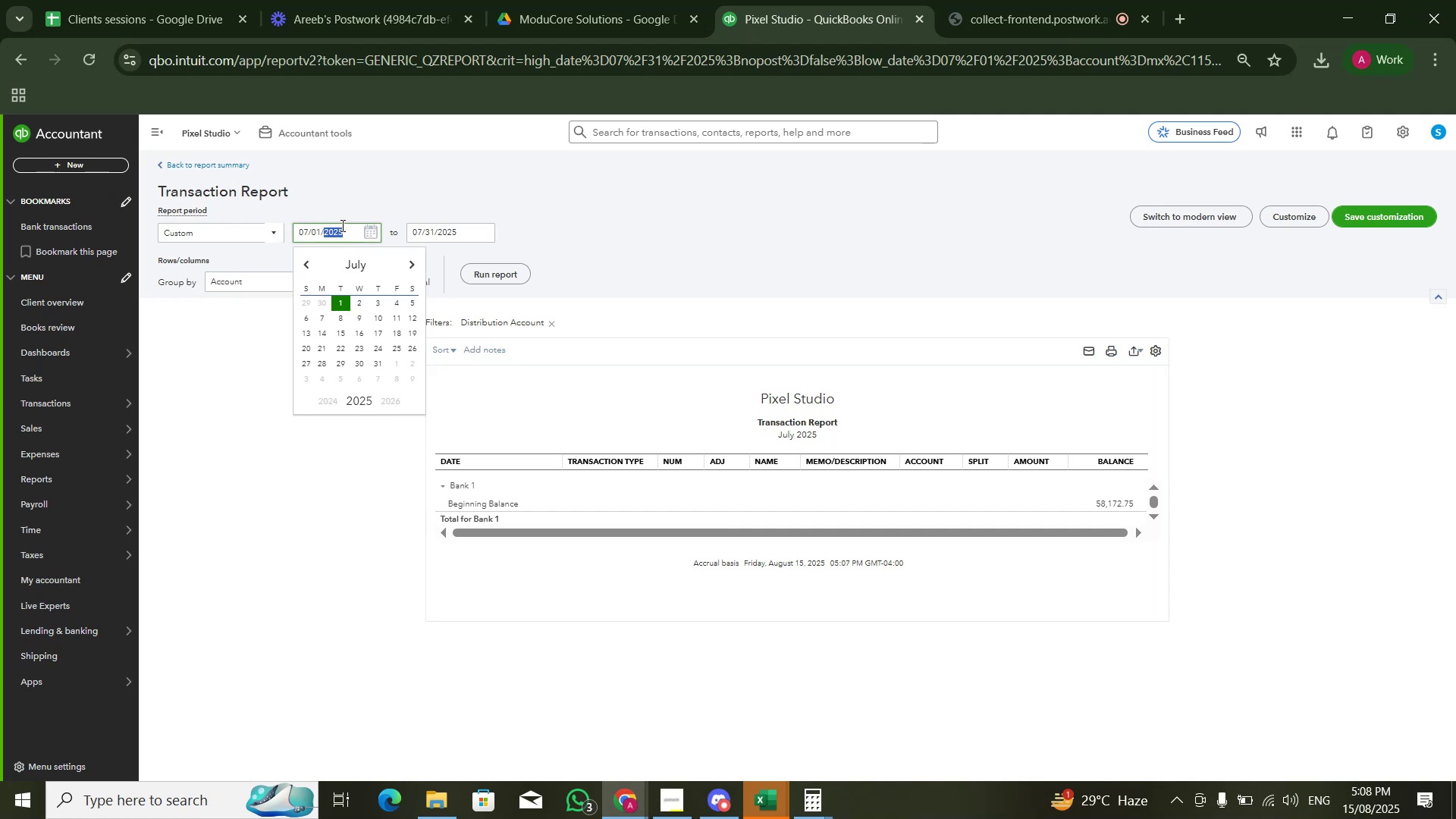 
key(Control+A)
 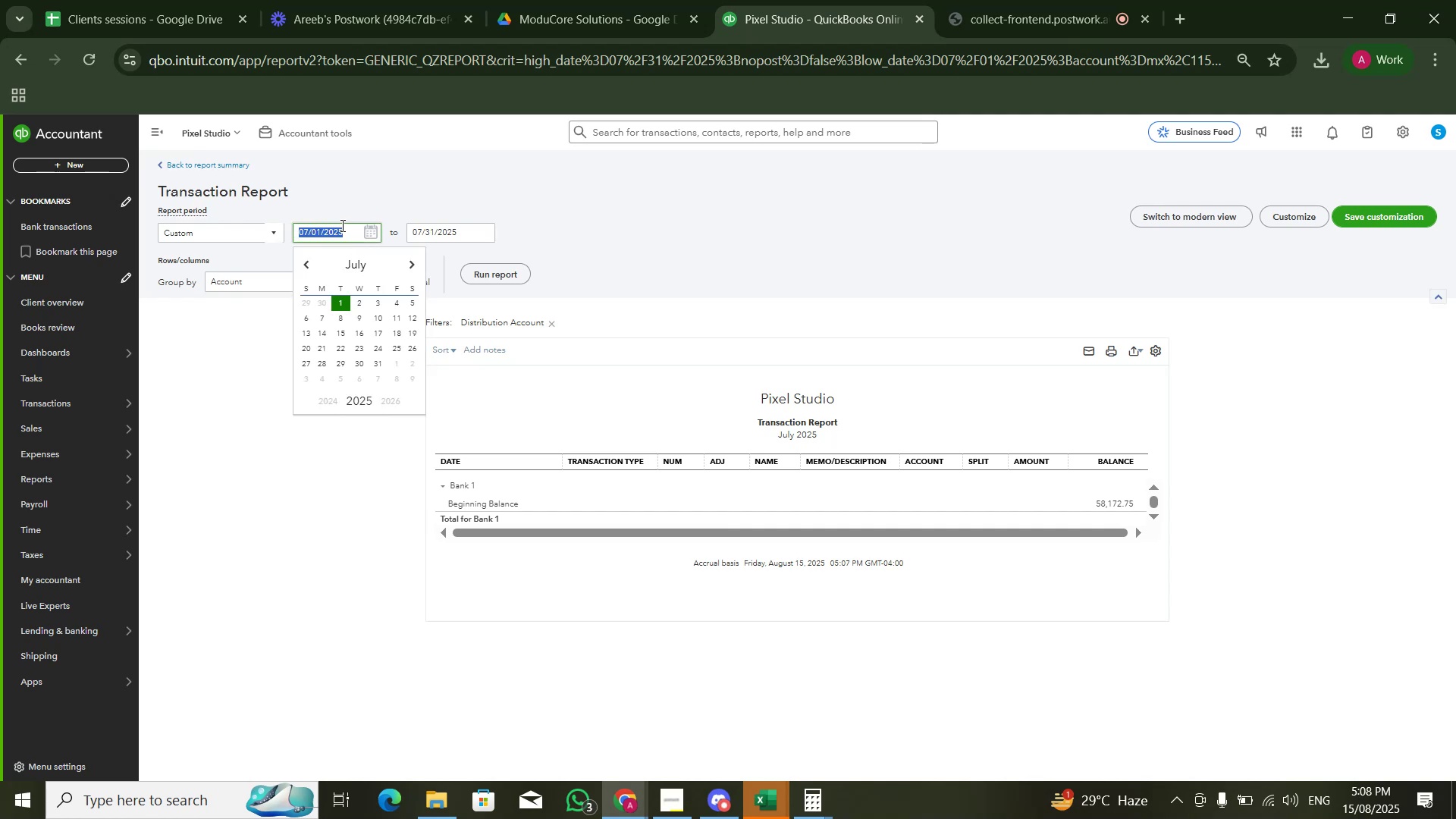 
key(Numpad0)
 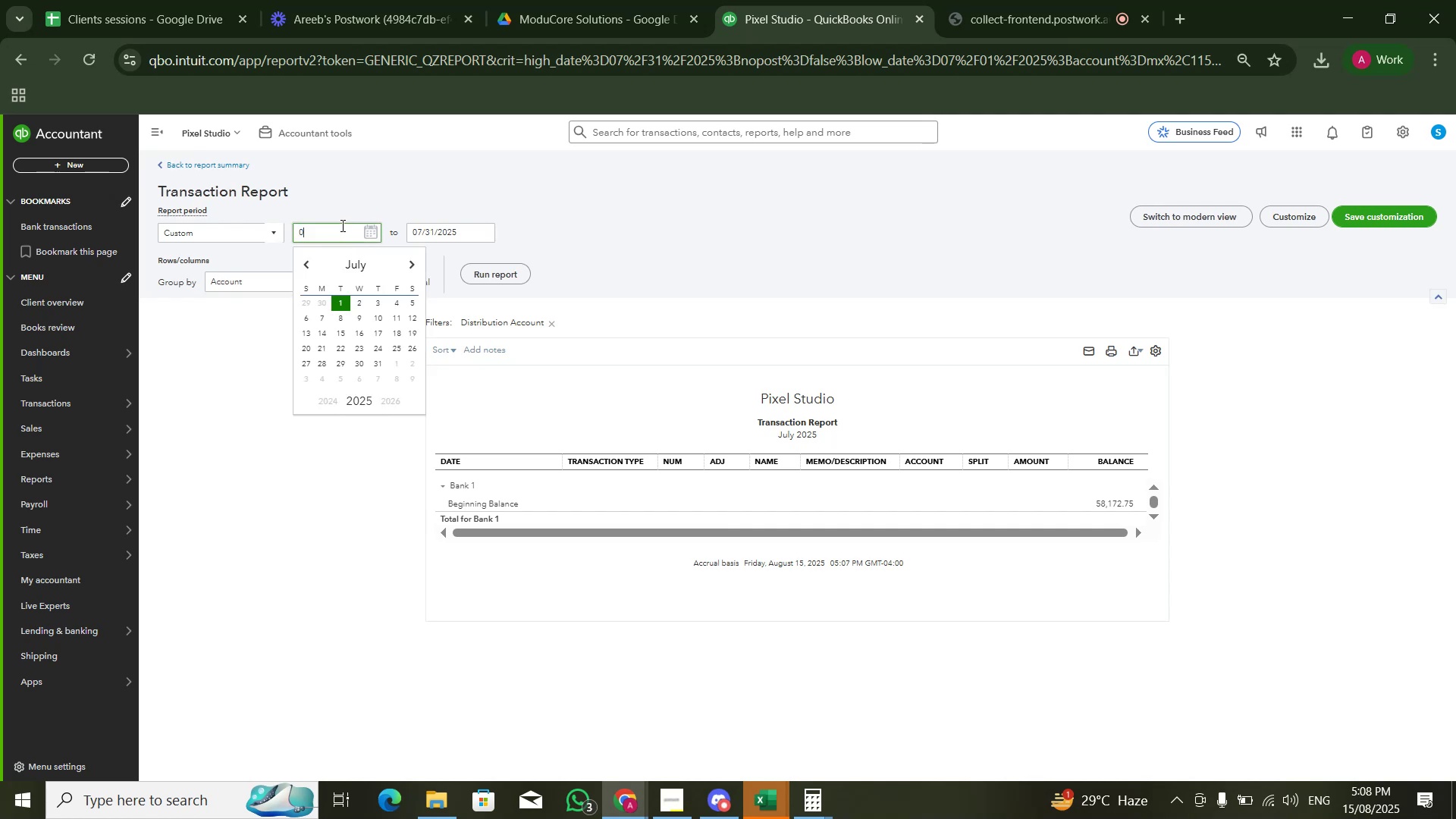 
key(Numpad1)
 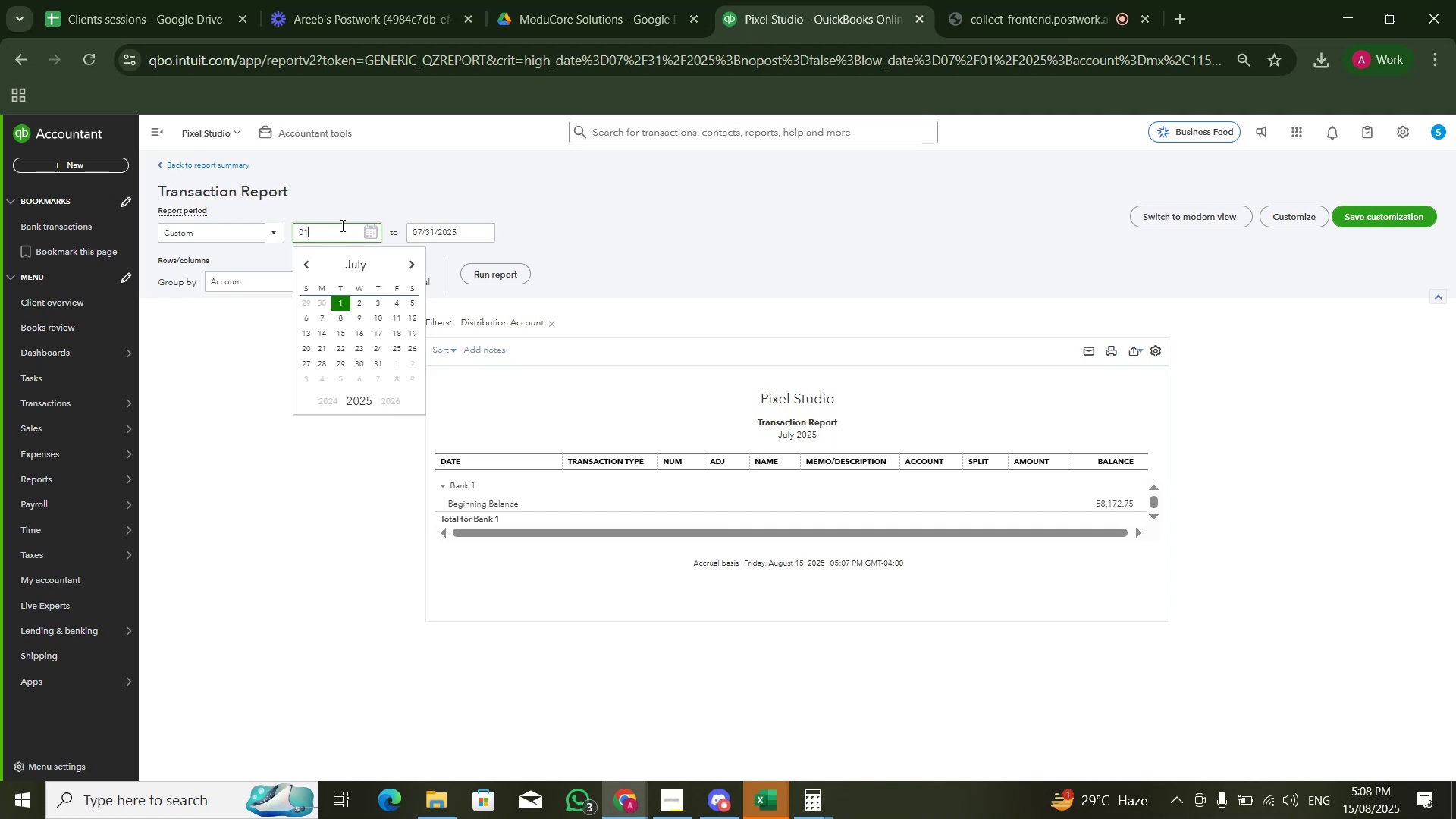 
key(Numpad0)
 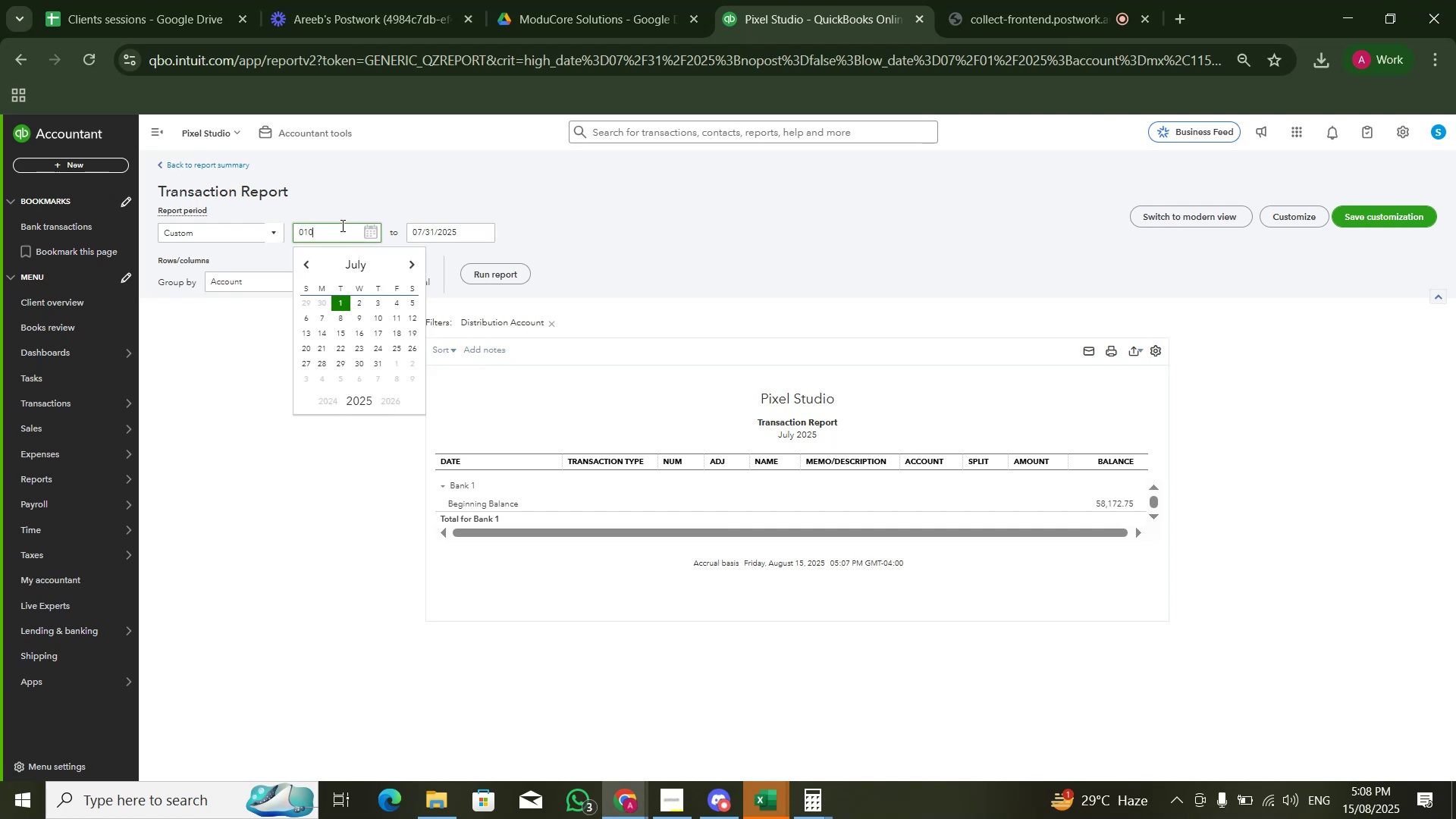 
key(Numpad1)
 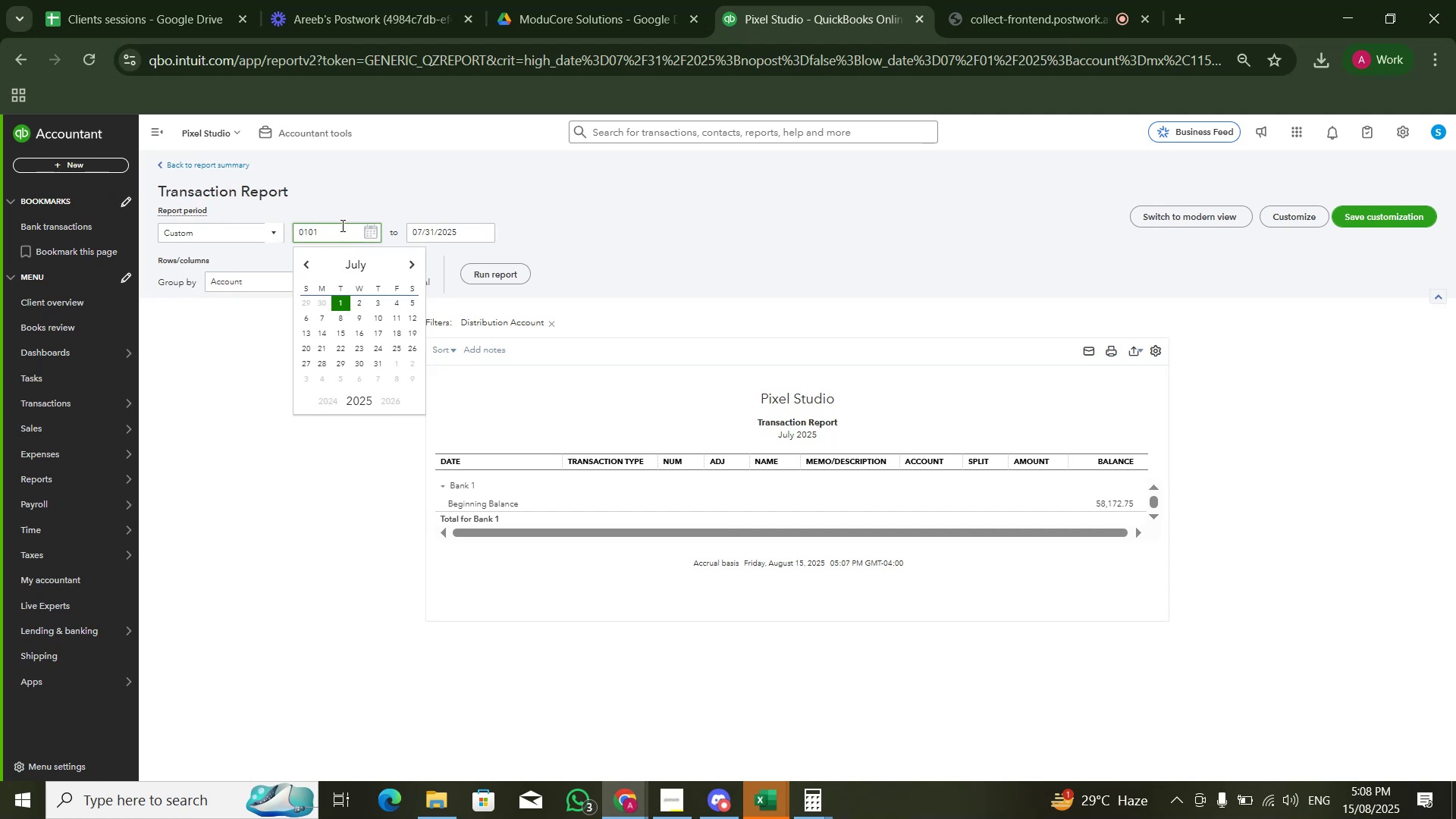 
key(Numpad2)
 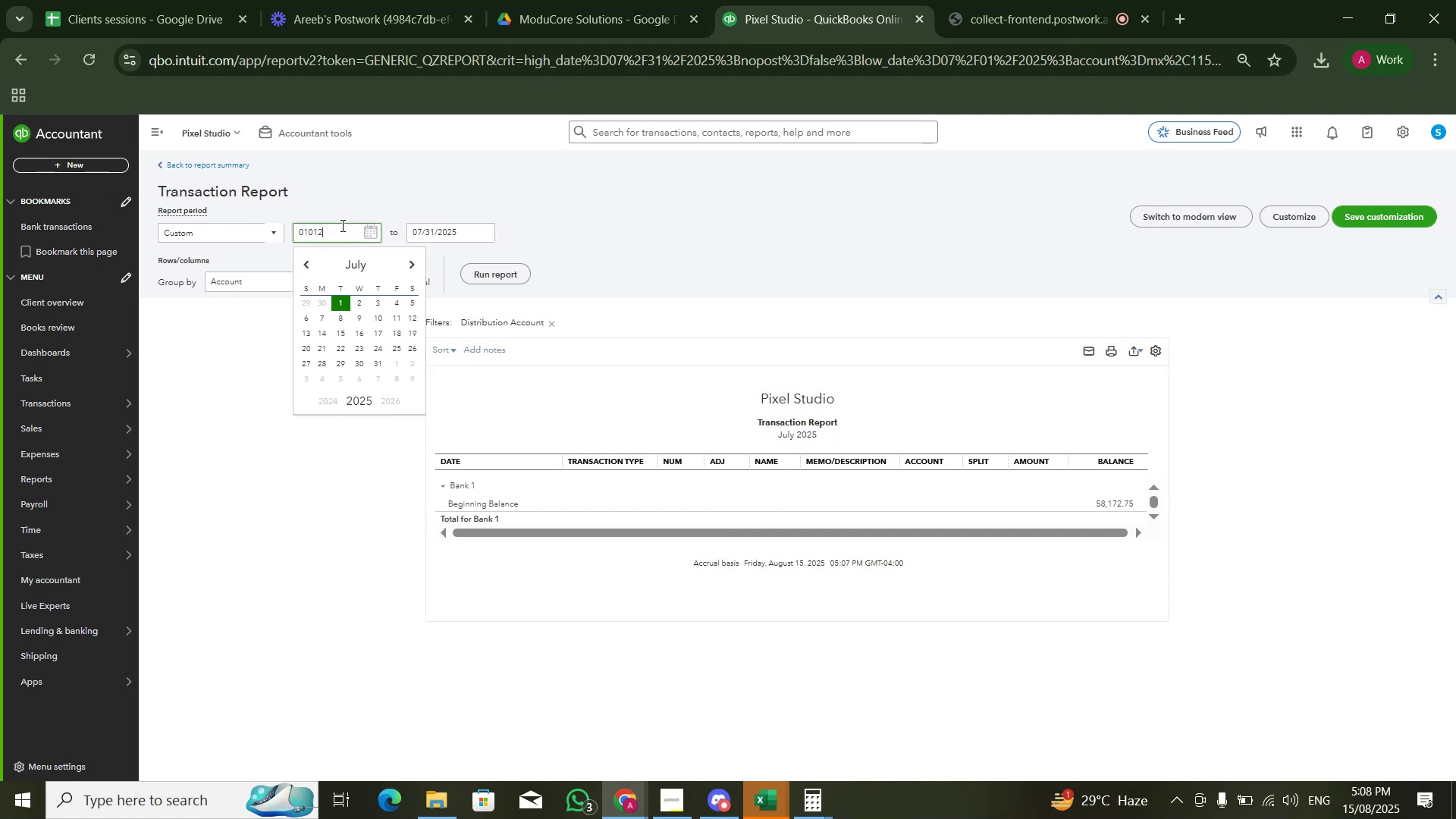 
key(Numpad0)
 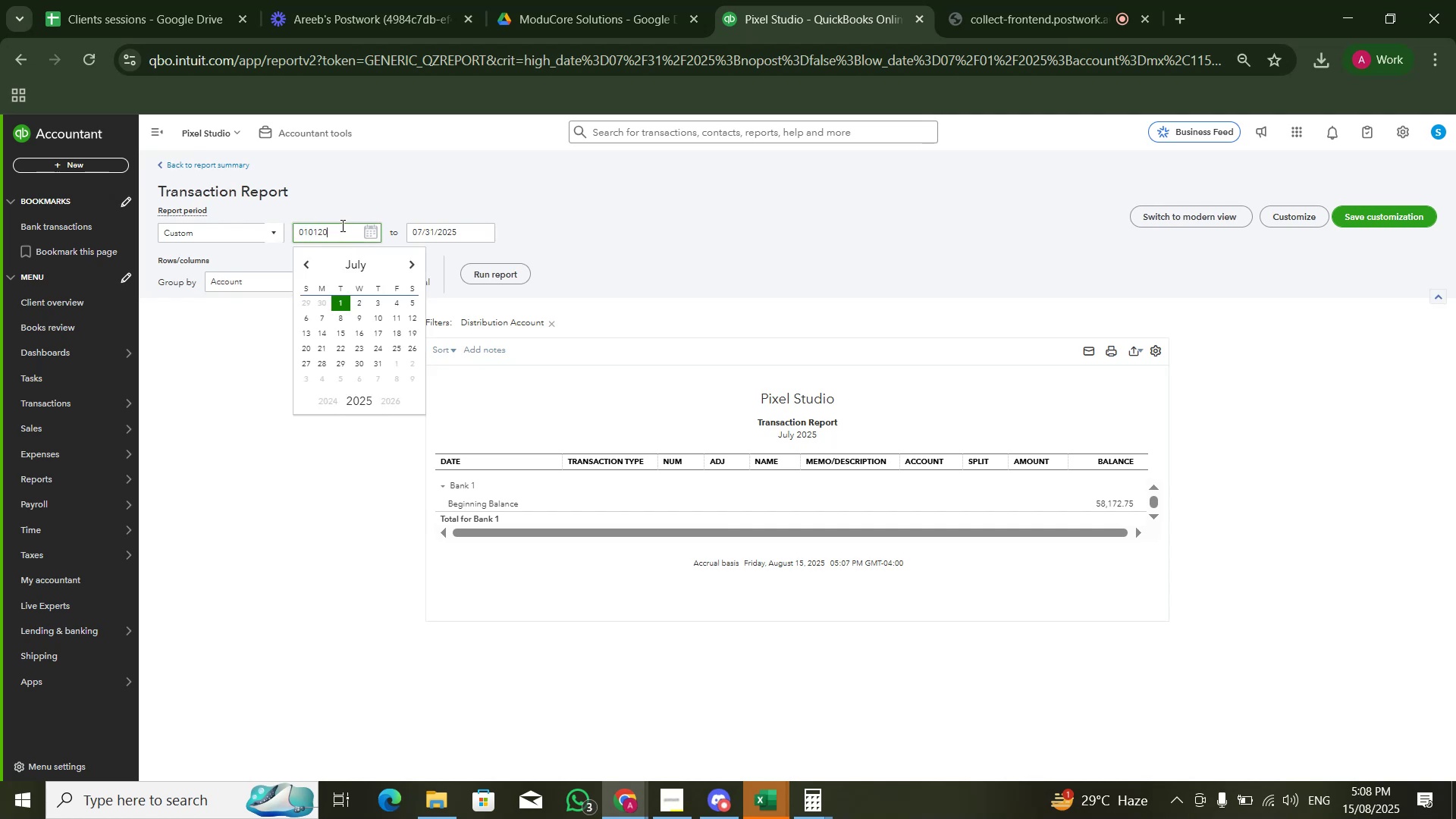 
key(Numpad2)
 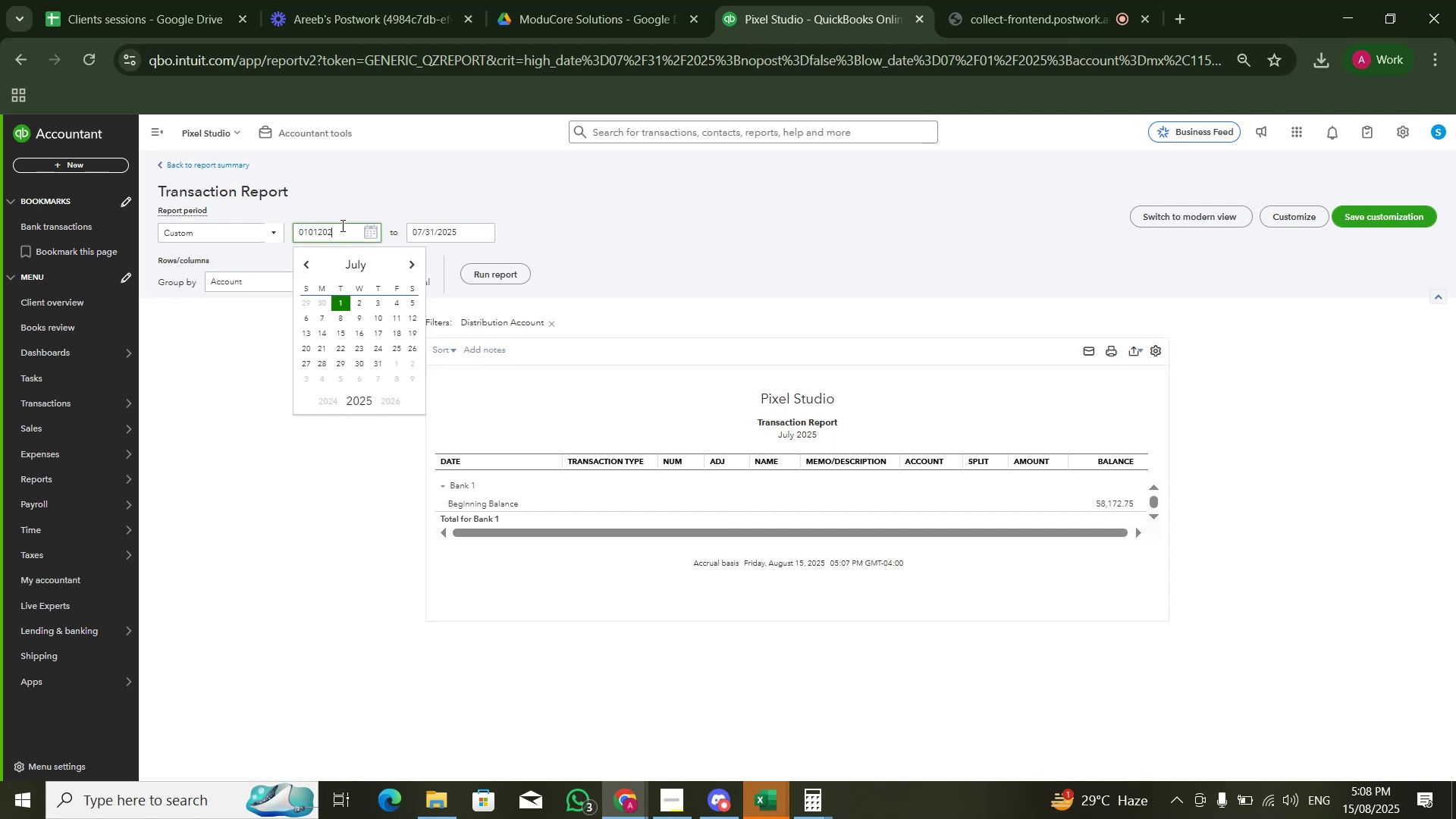 
key(Numpad4)
 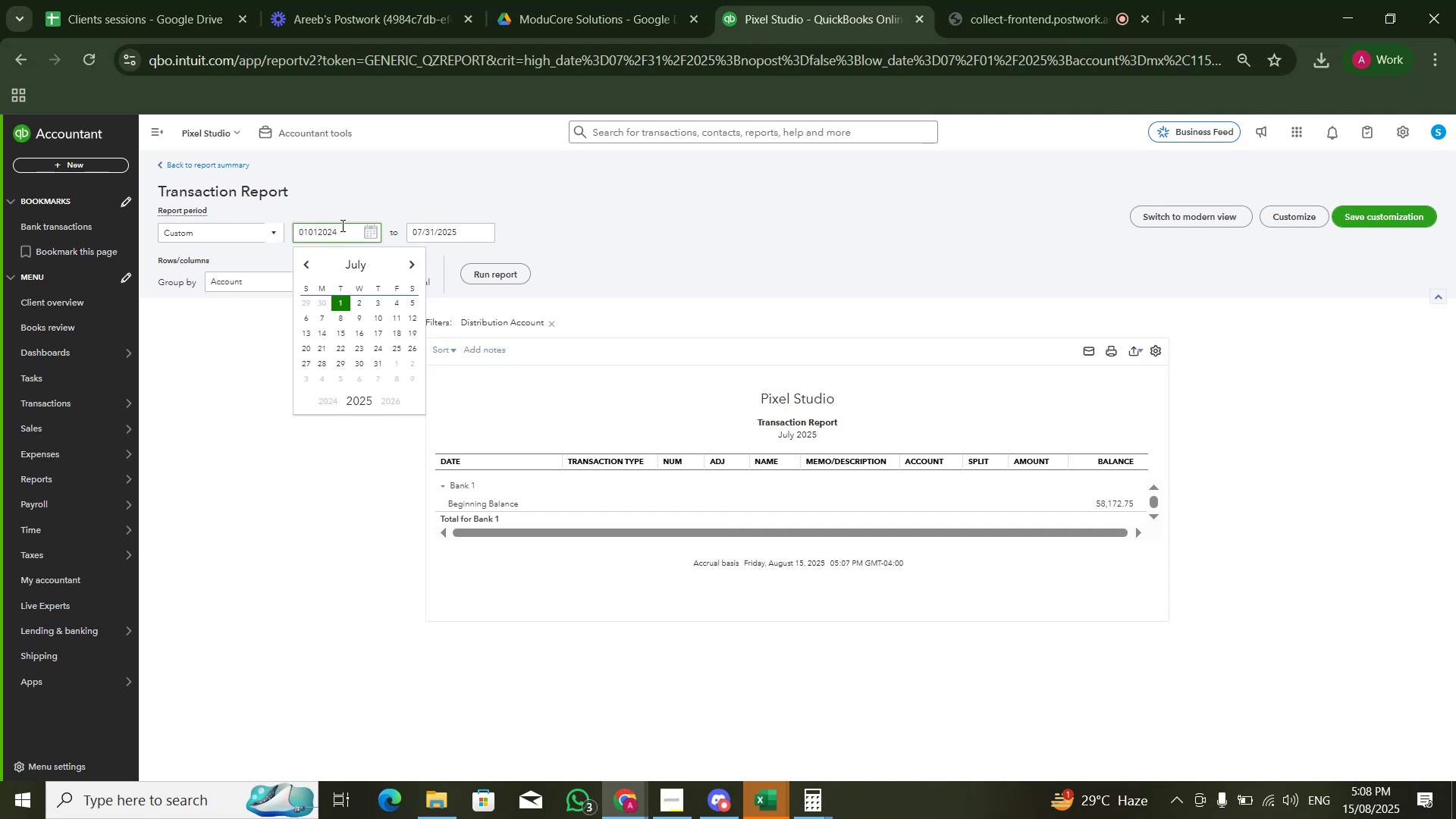 
key(Backspace)
 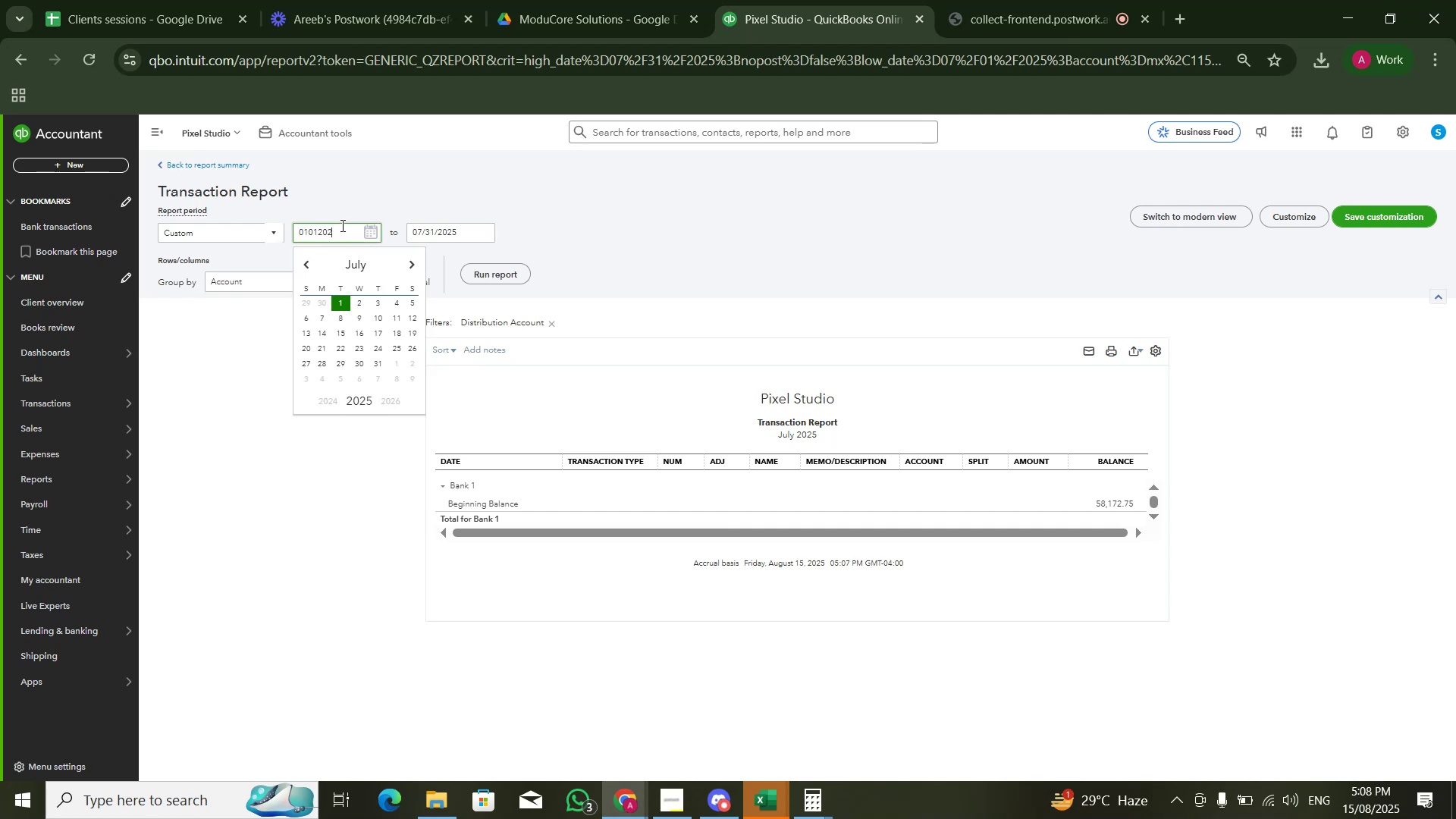 
key(Numpad0)
 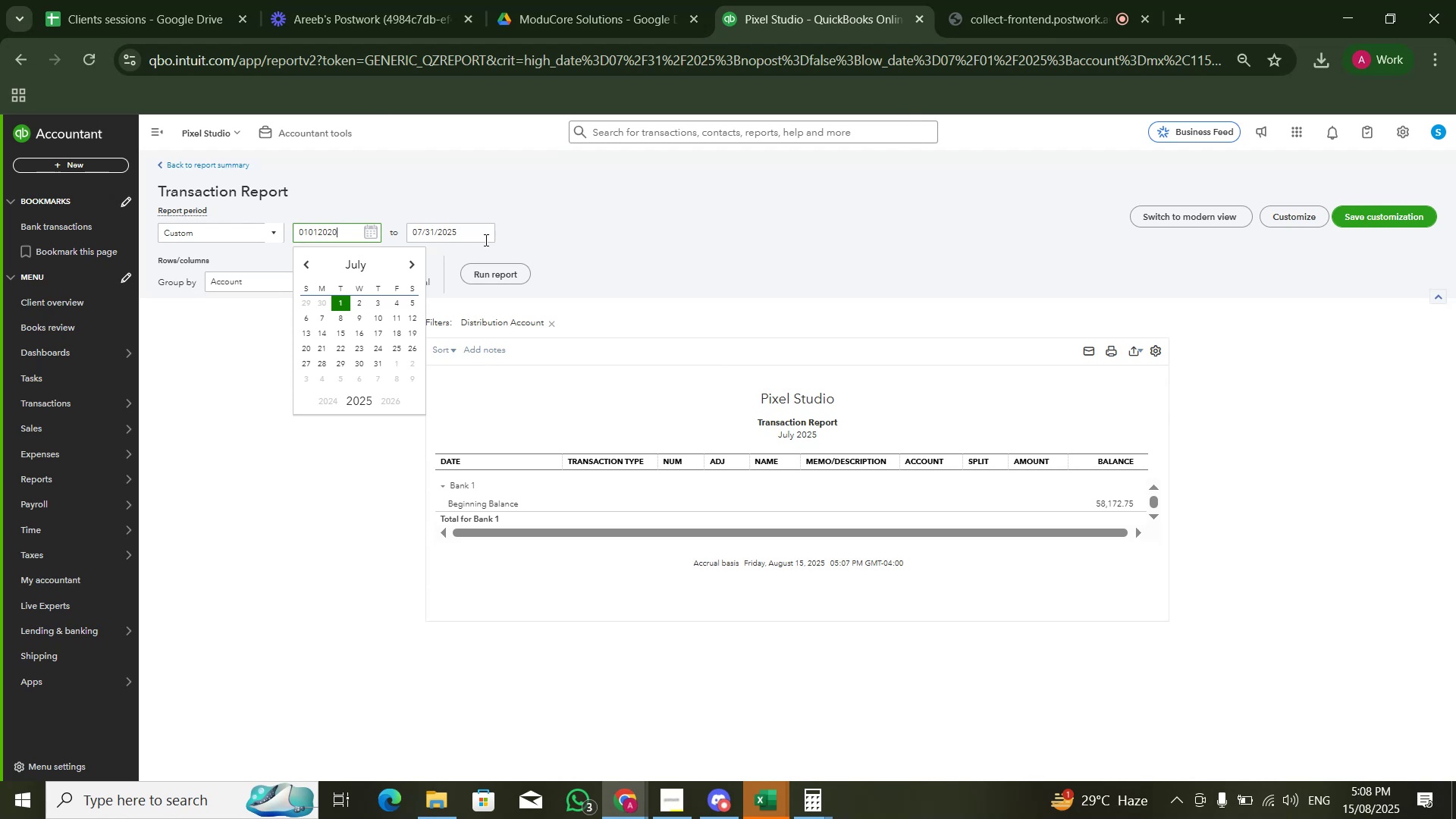 
left_click([503, 278])
 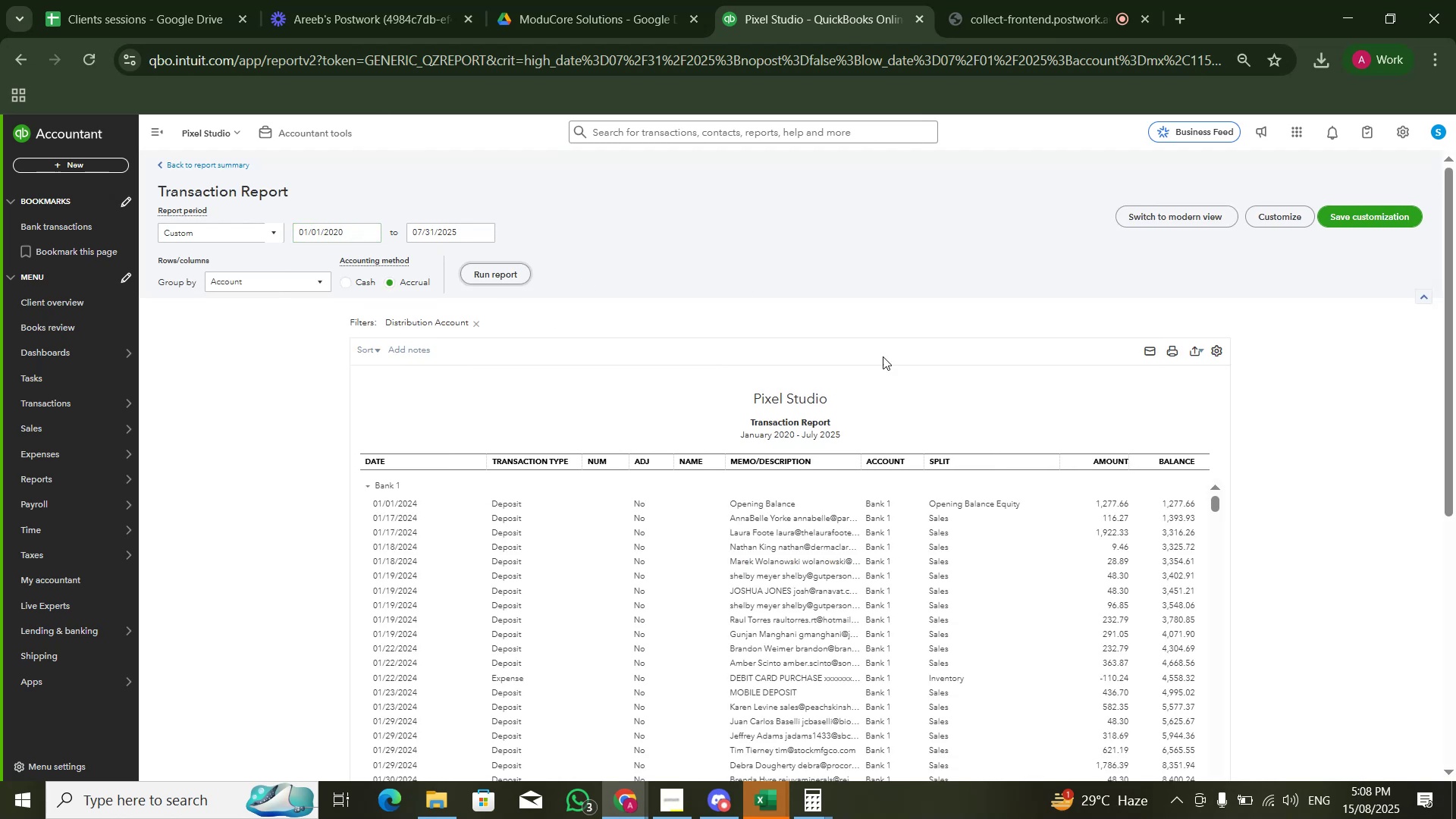 
wait(6.57)
 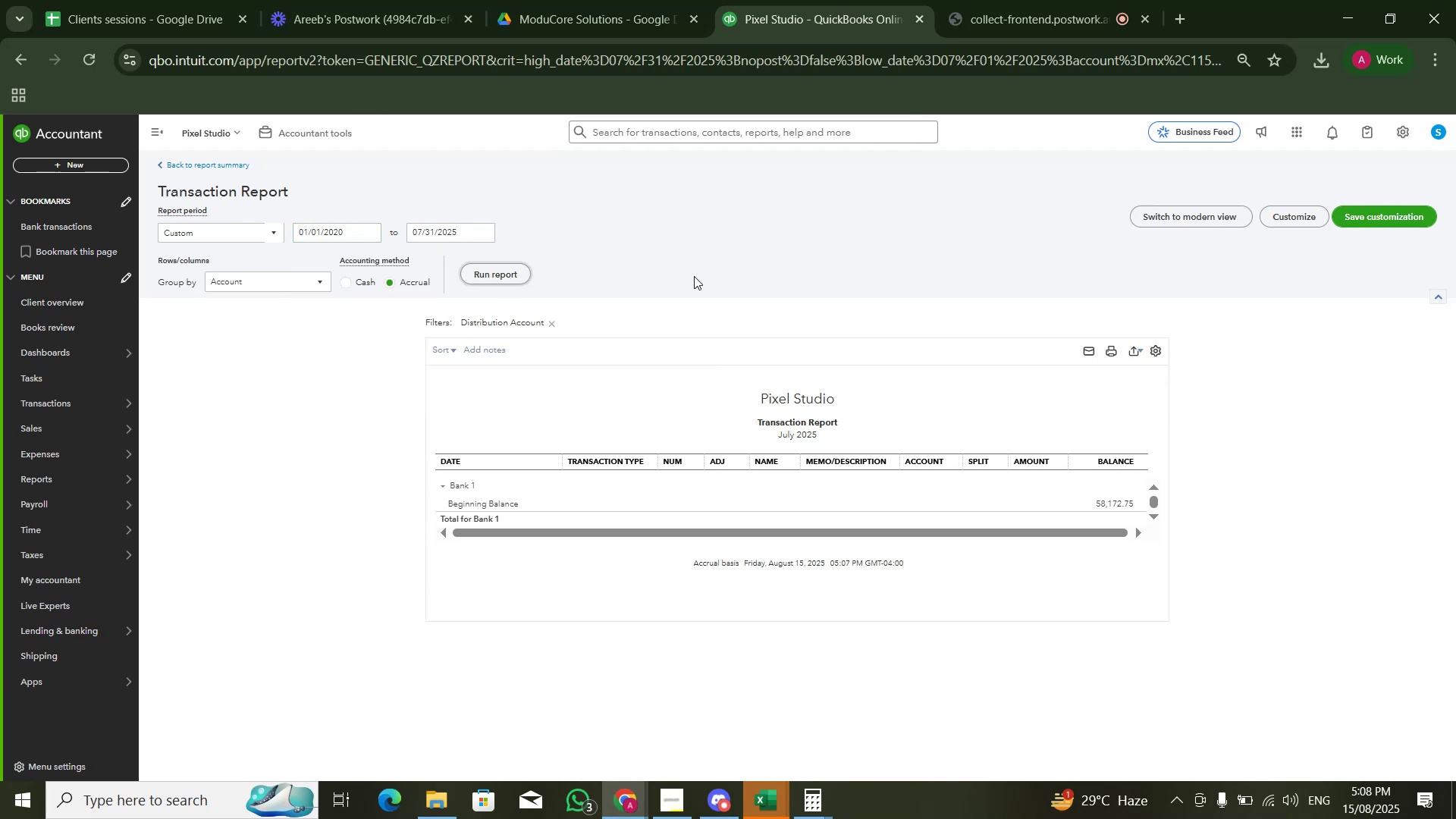 
left_click([1213, 355])
 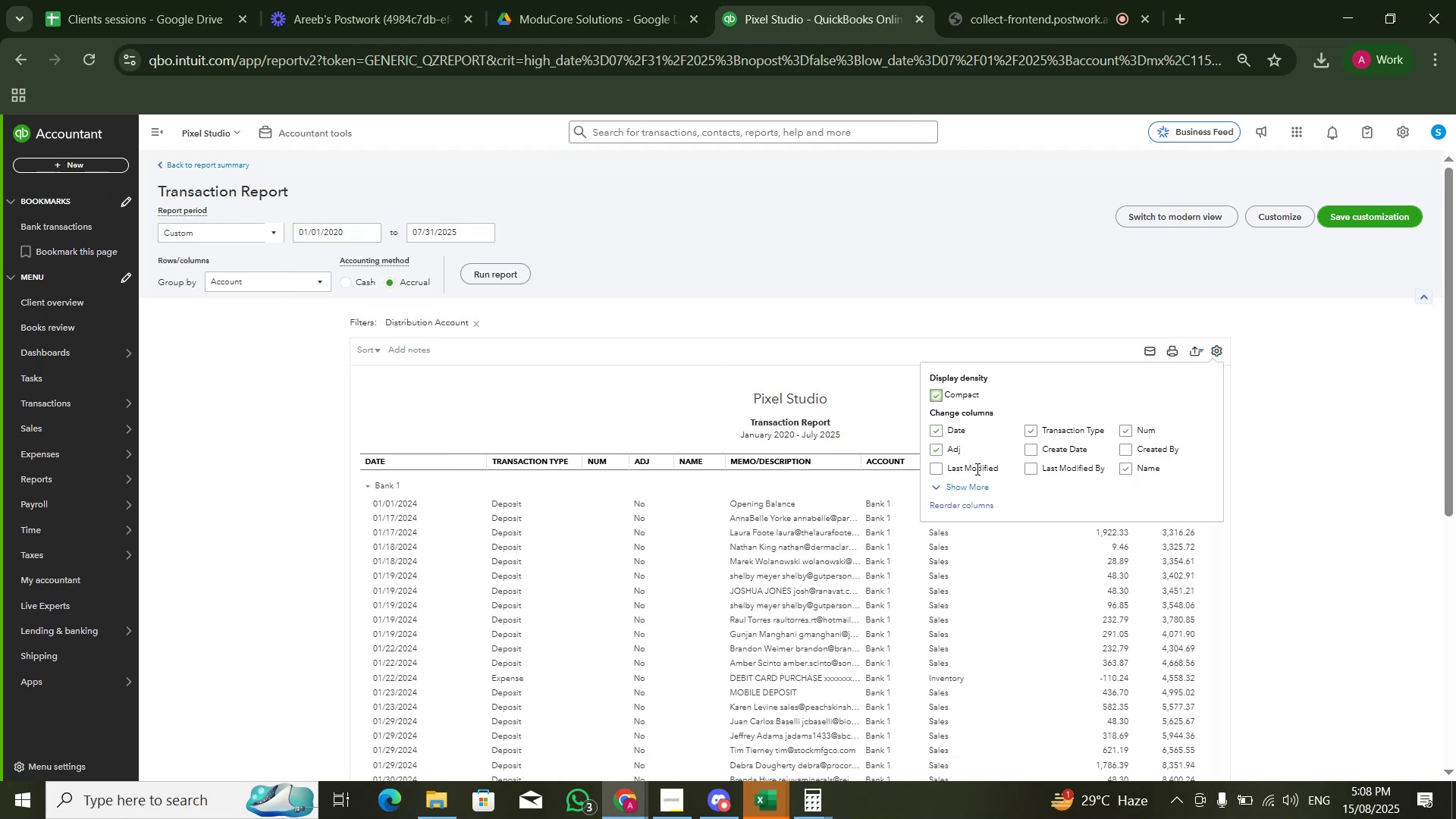 
left_click([963, 491])
 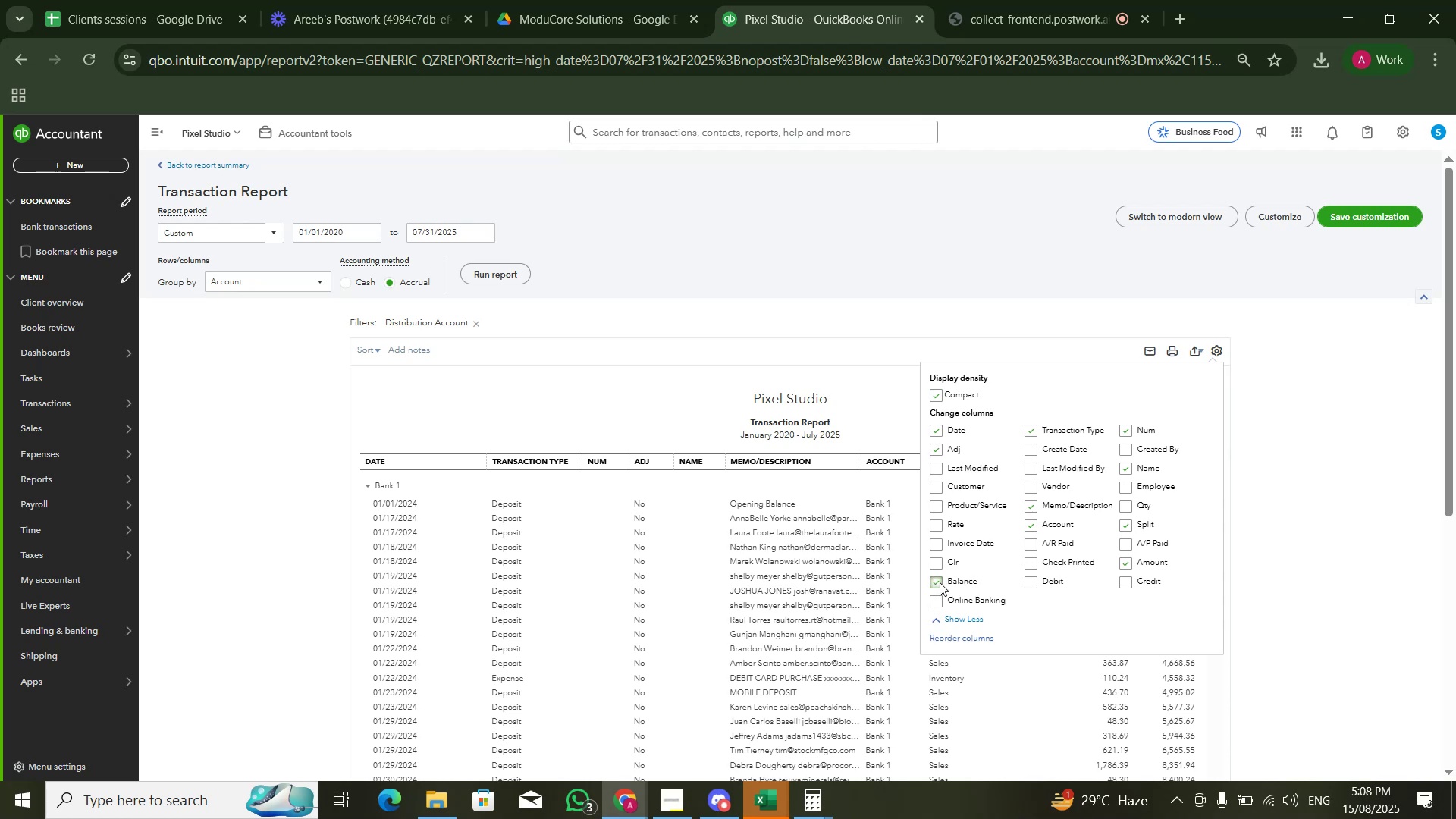 
left_click([937, 584])
 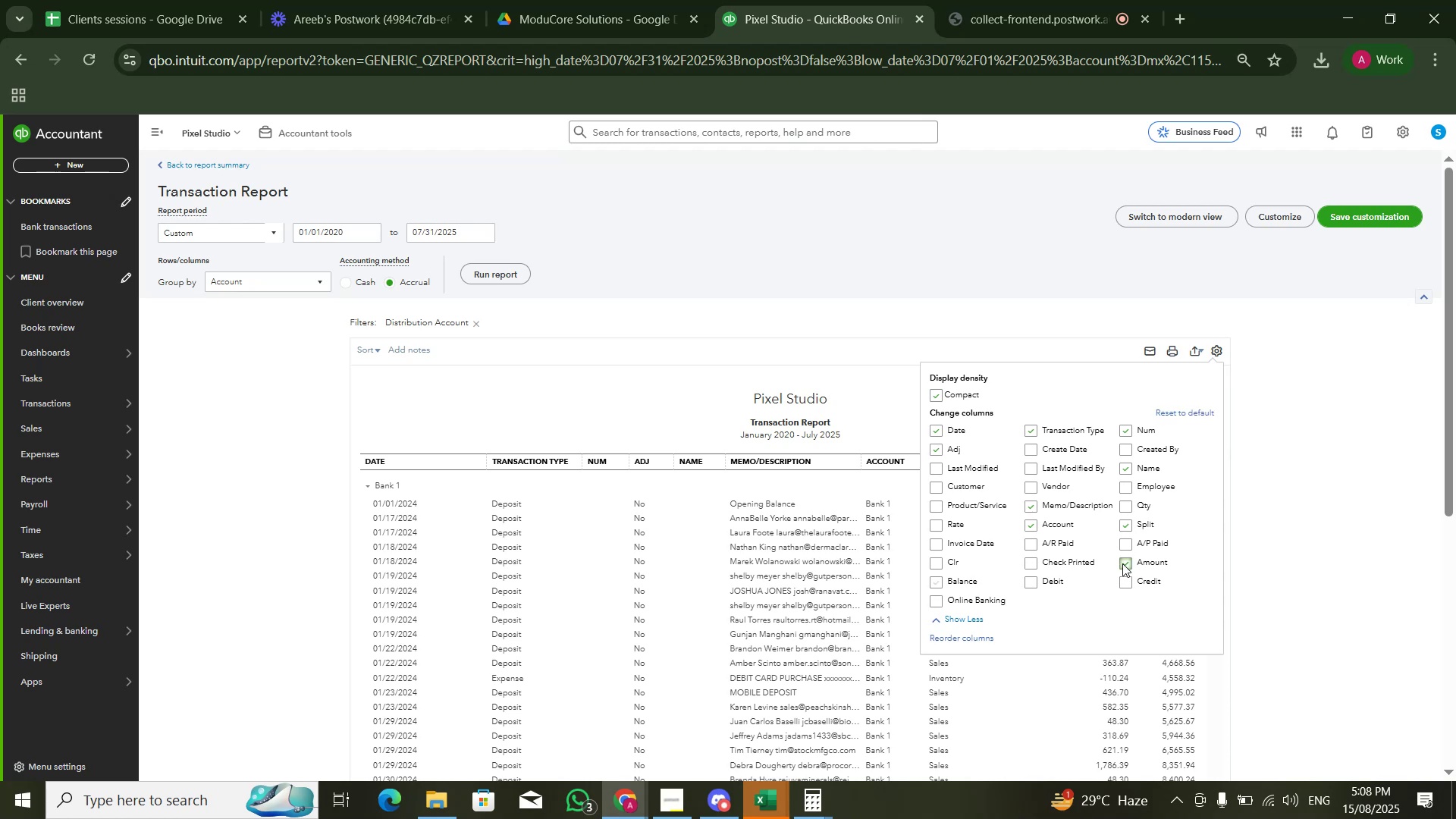 
left_click([1122, 563])
 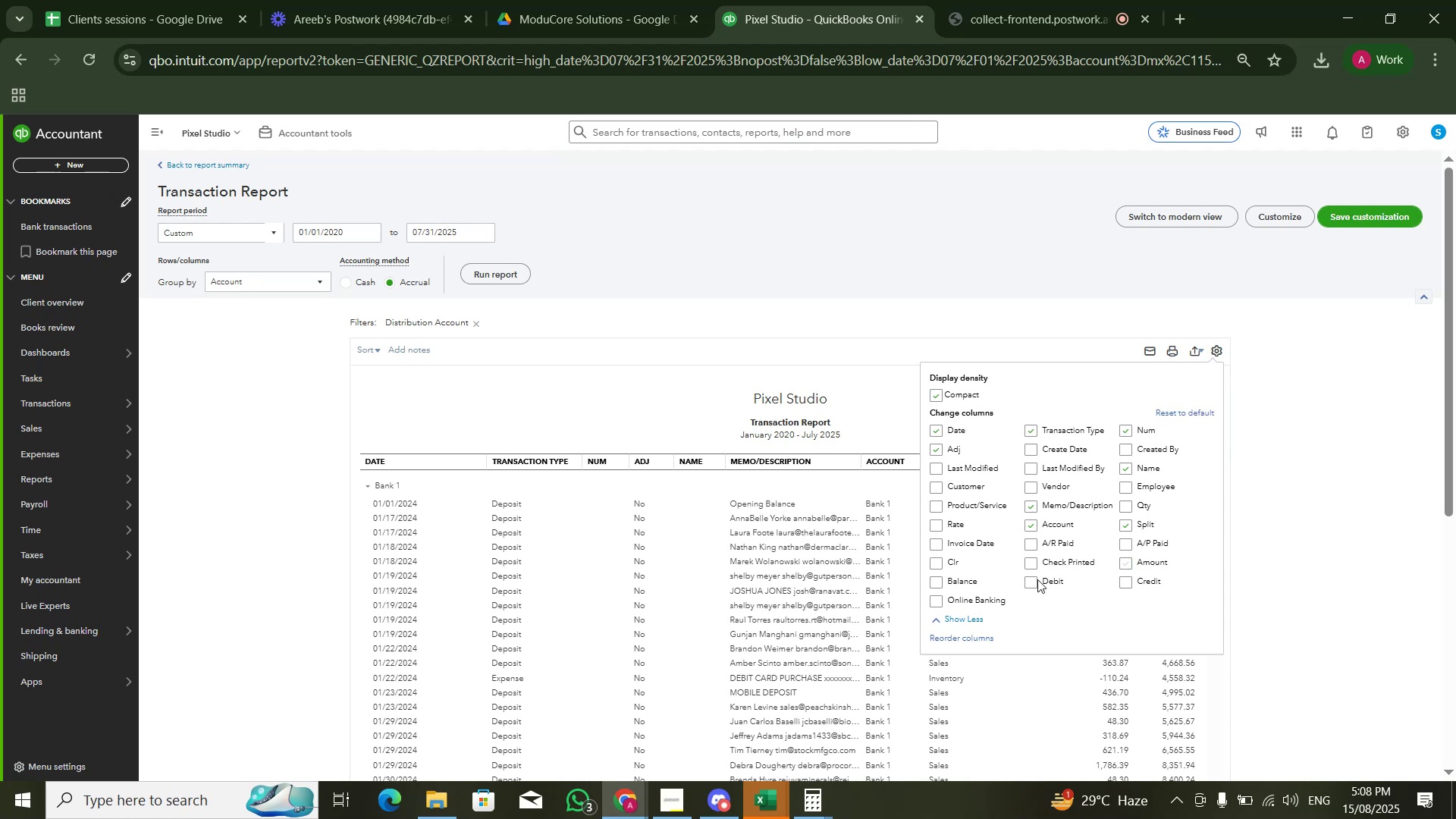 
left_click([1037, 581])
 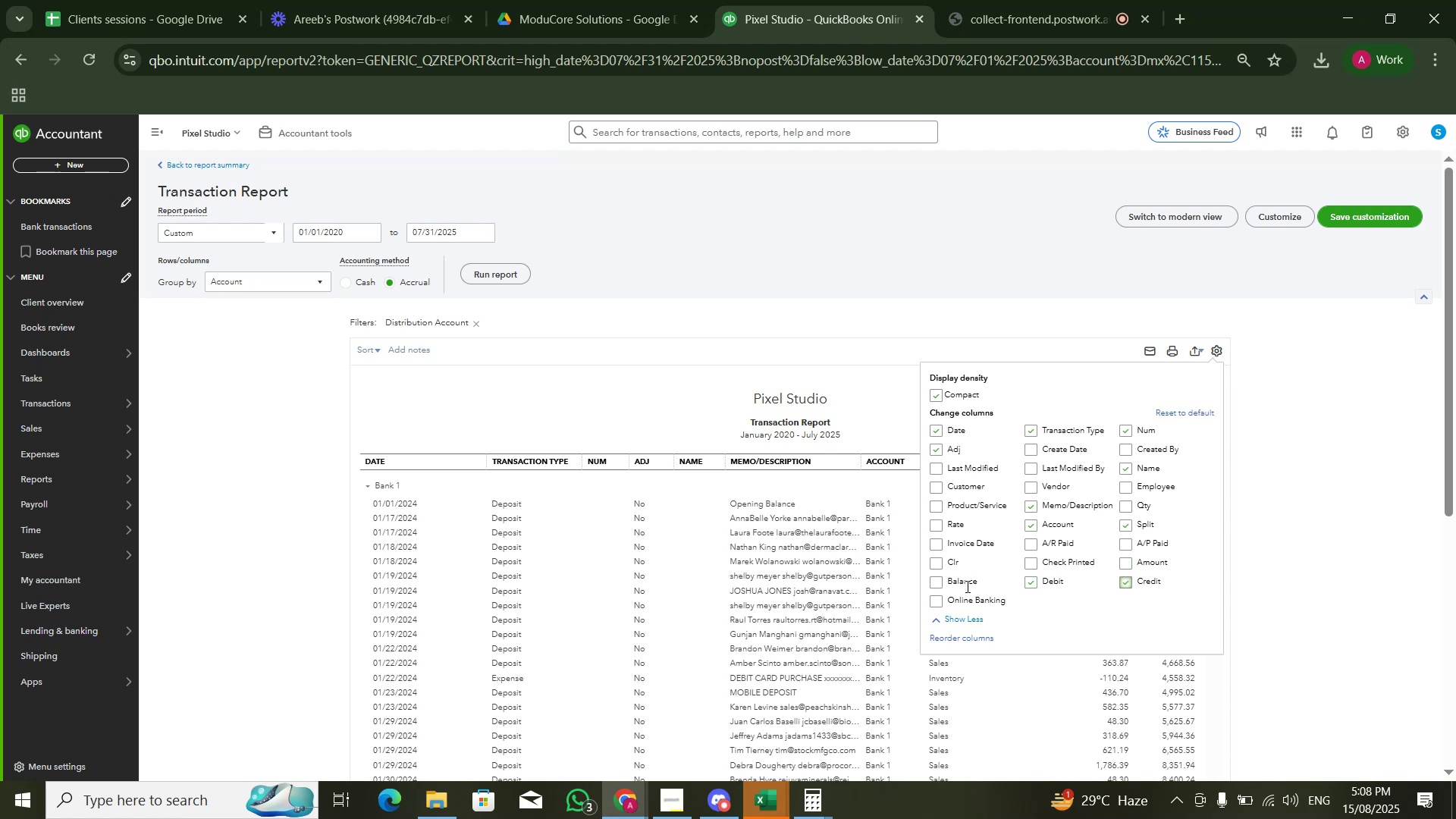 
left_click([937, 581])
 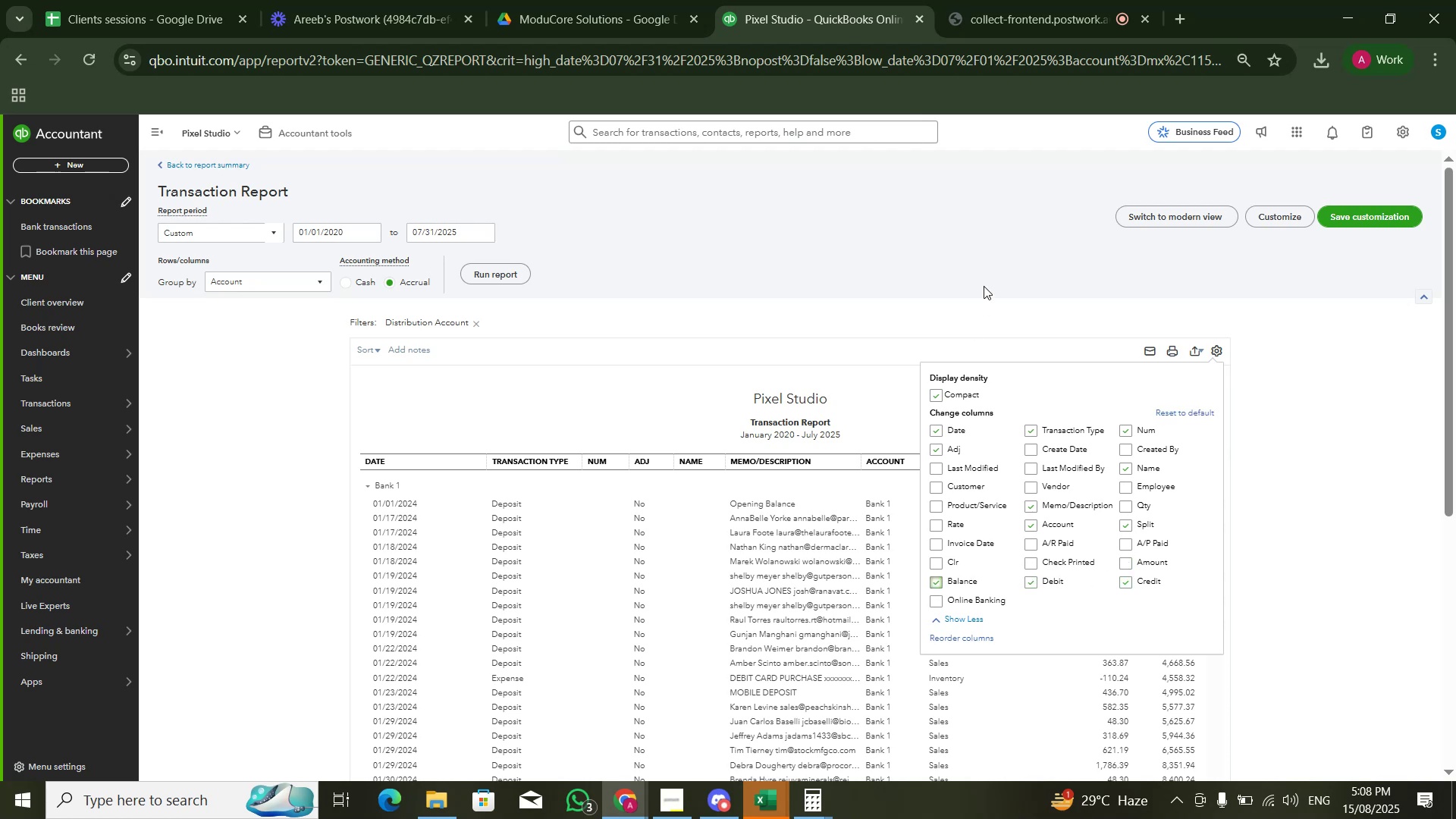 
double_click([984, 283])
 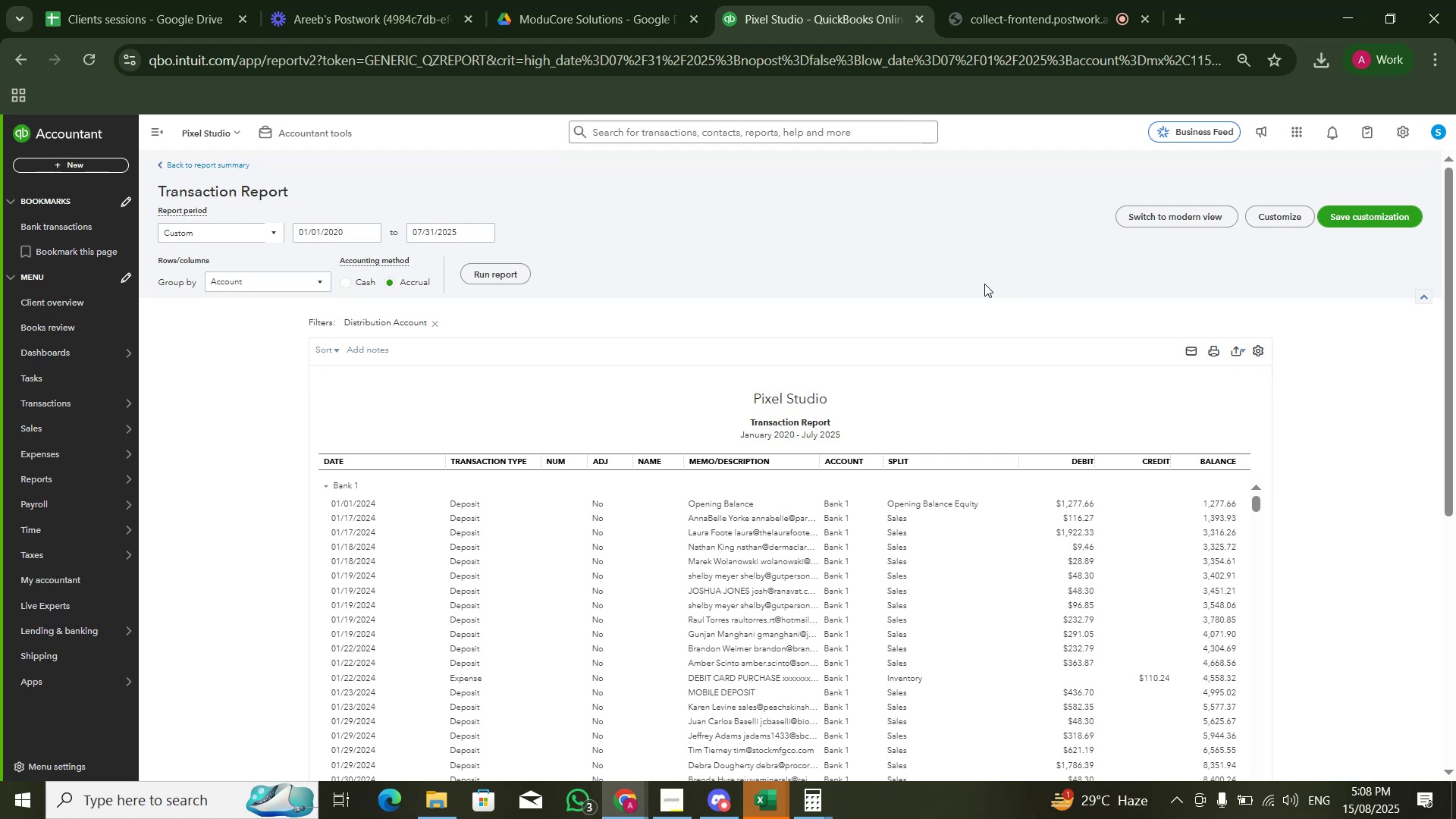 
wait(12.27)
 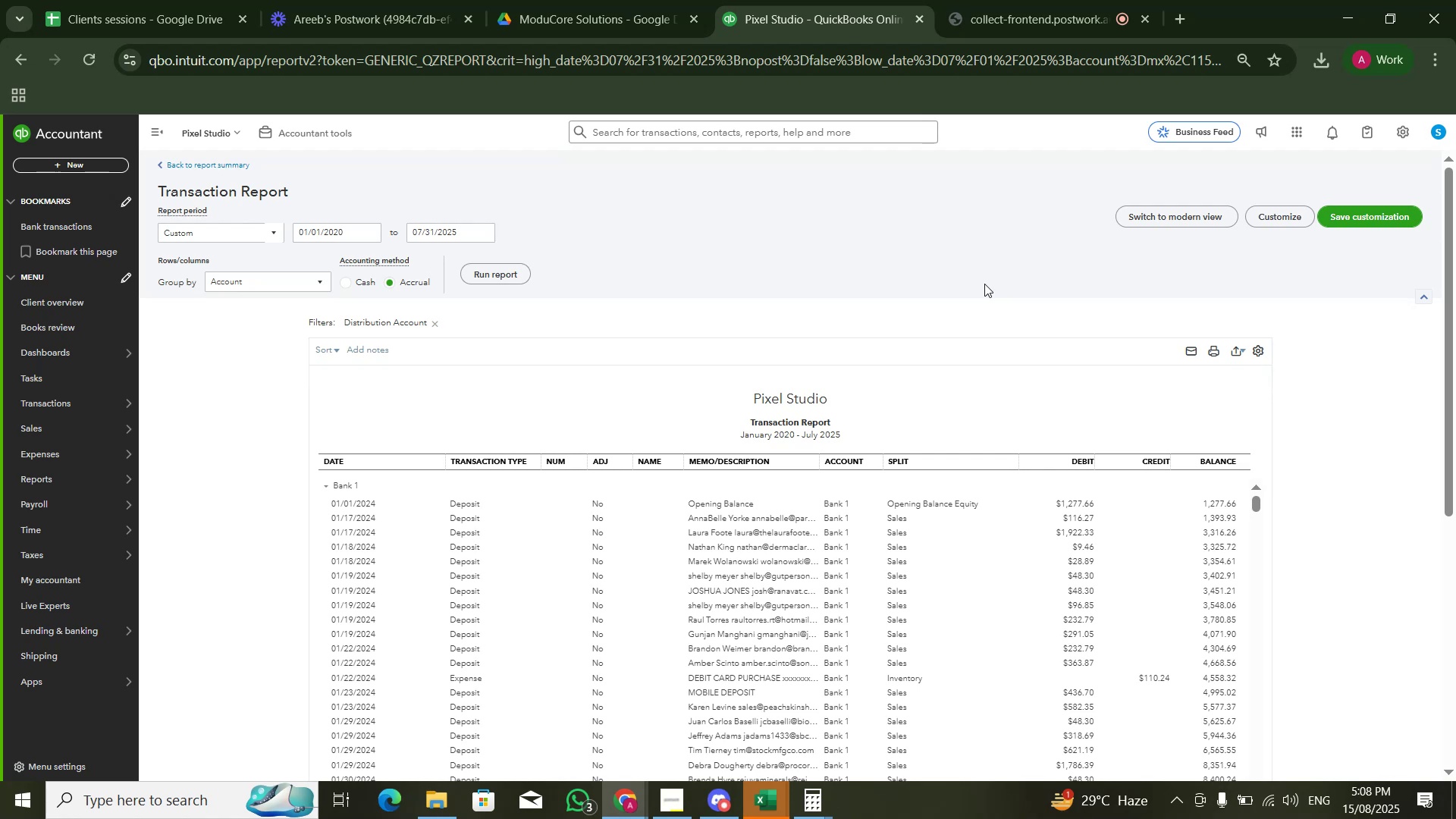 
key(Alt+AltLeft)
 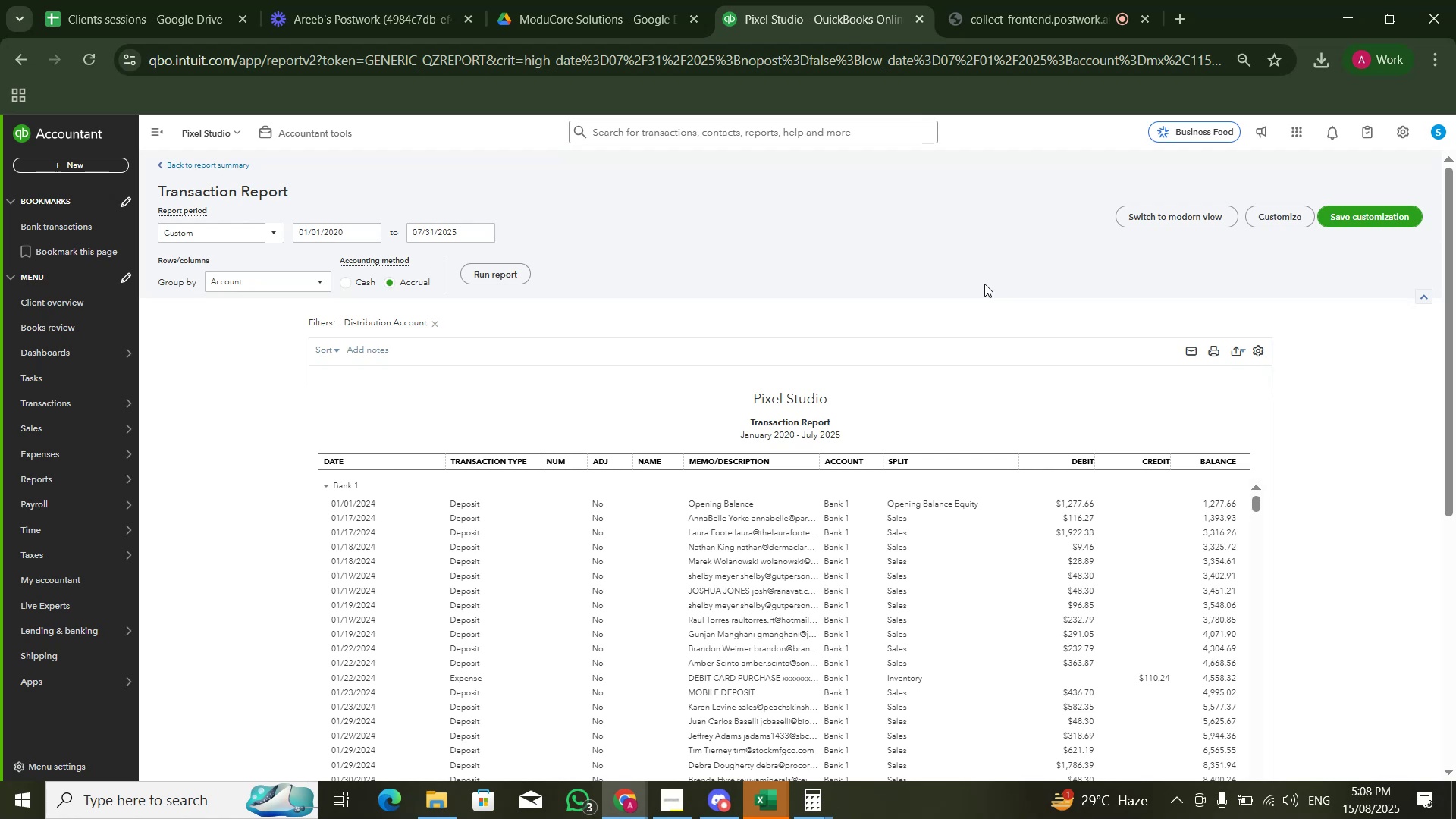 
key(Alt+Tab)
 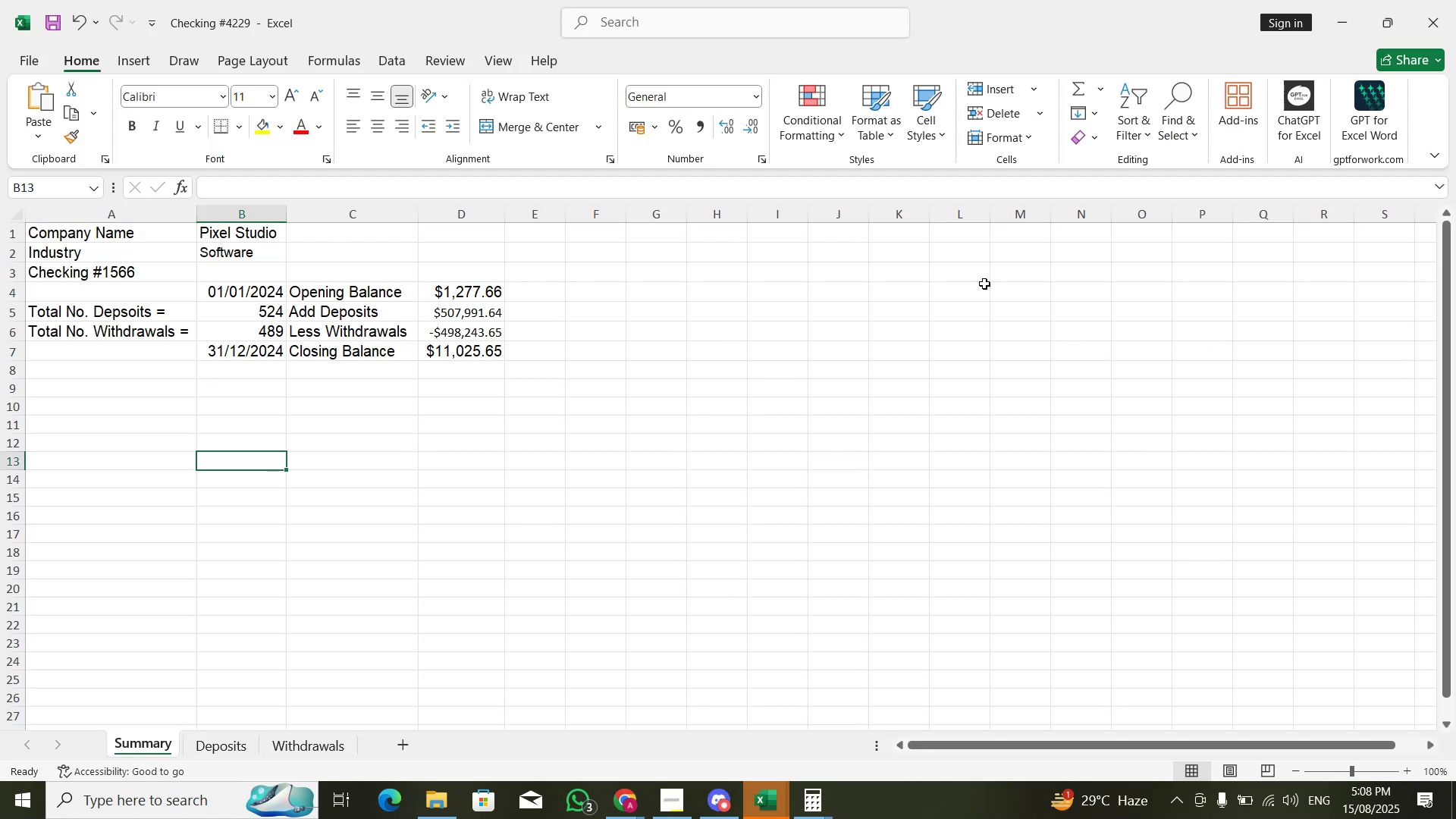 
key(Alt+Tab)
 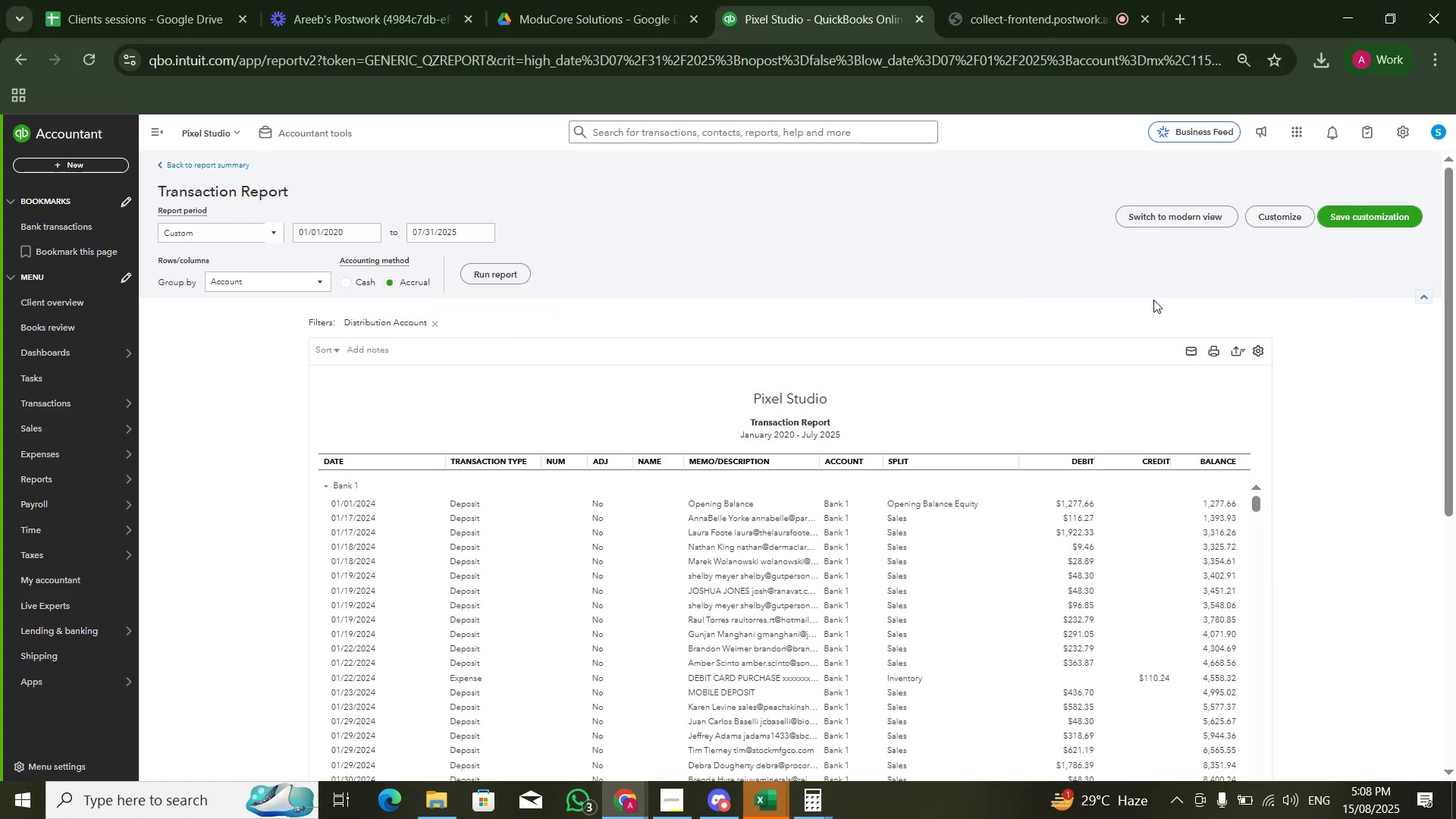 
scroll: coordinate [1216, 303], scroll_direction: down, amount: 2.0
 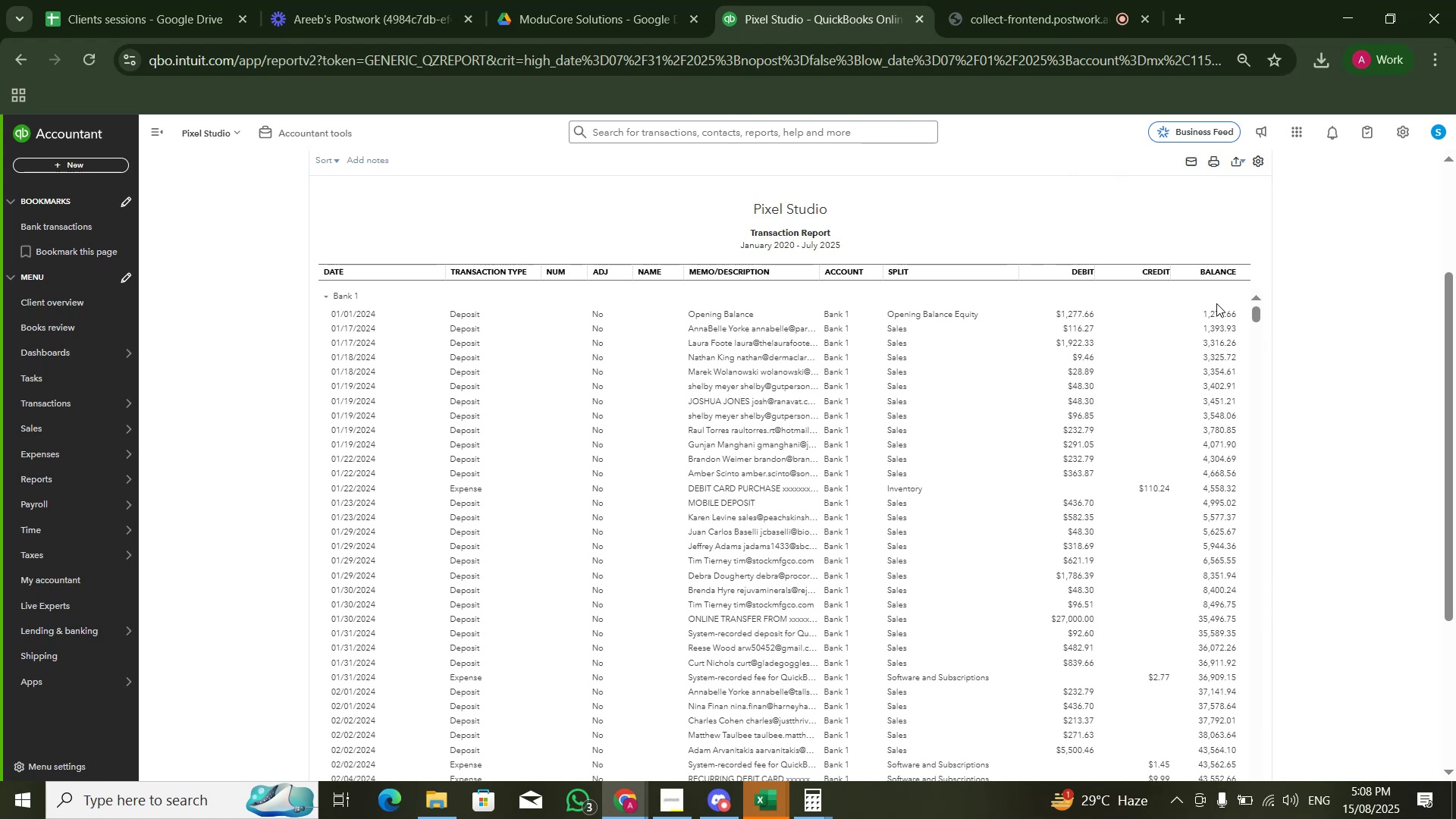 
wait(10.8)
 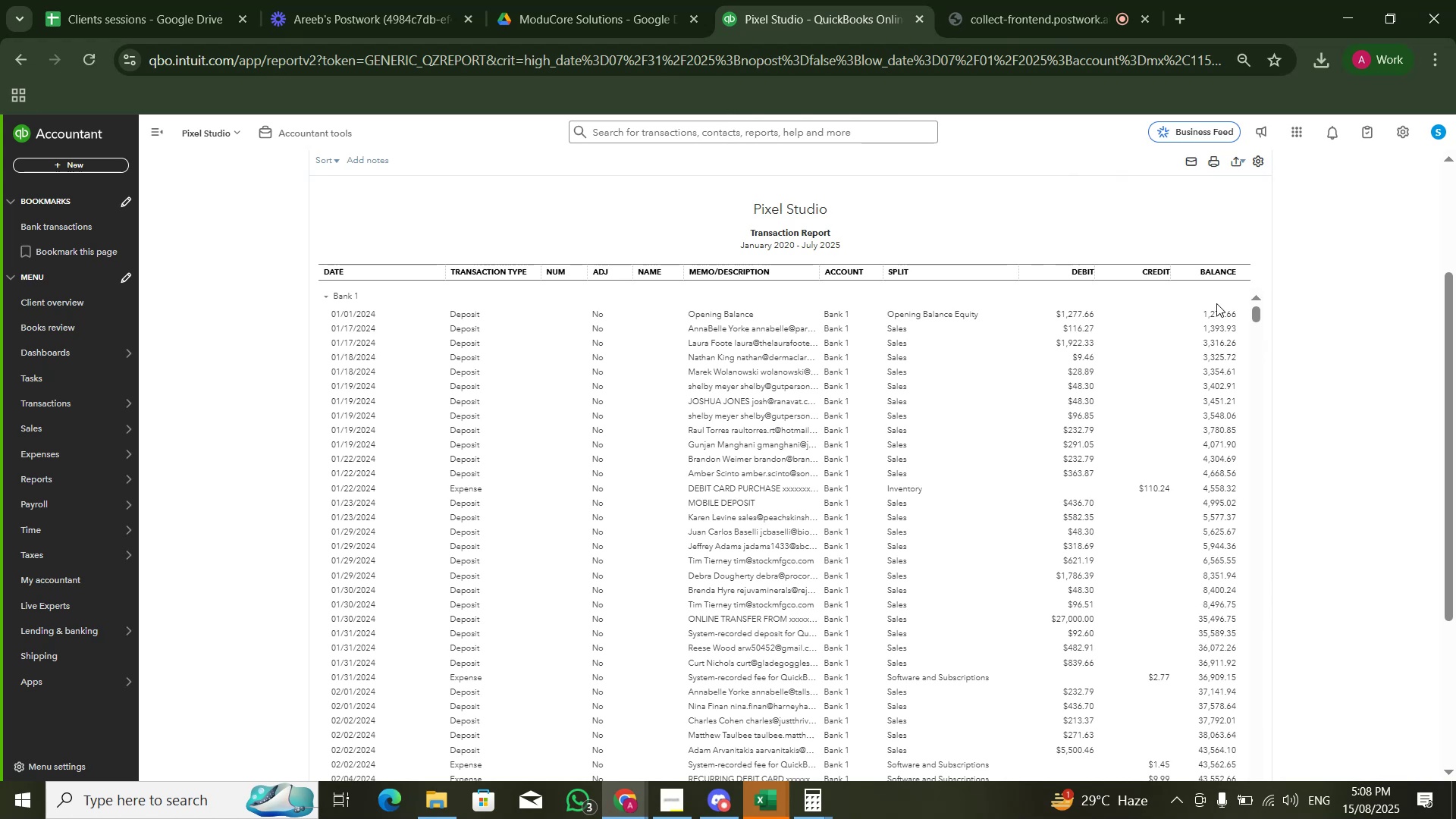 
left_click_drag(start_coordinate=[1257, 315], to_coordinate=[1263, 818])
 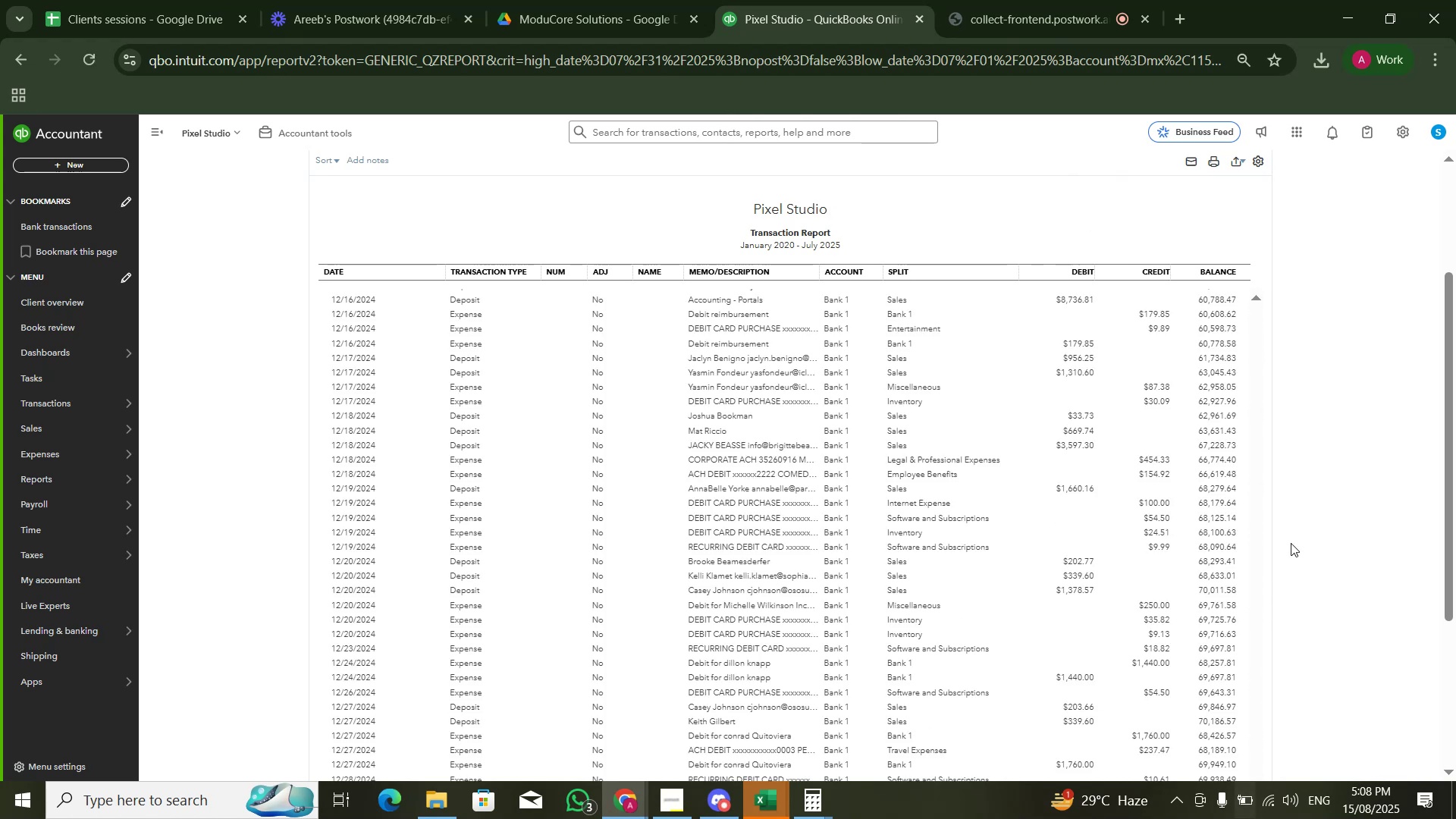 
scroll: coordinate [1291, 541], scroll_direction: down, amount: 6.0
 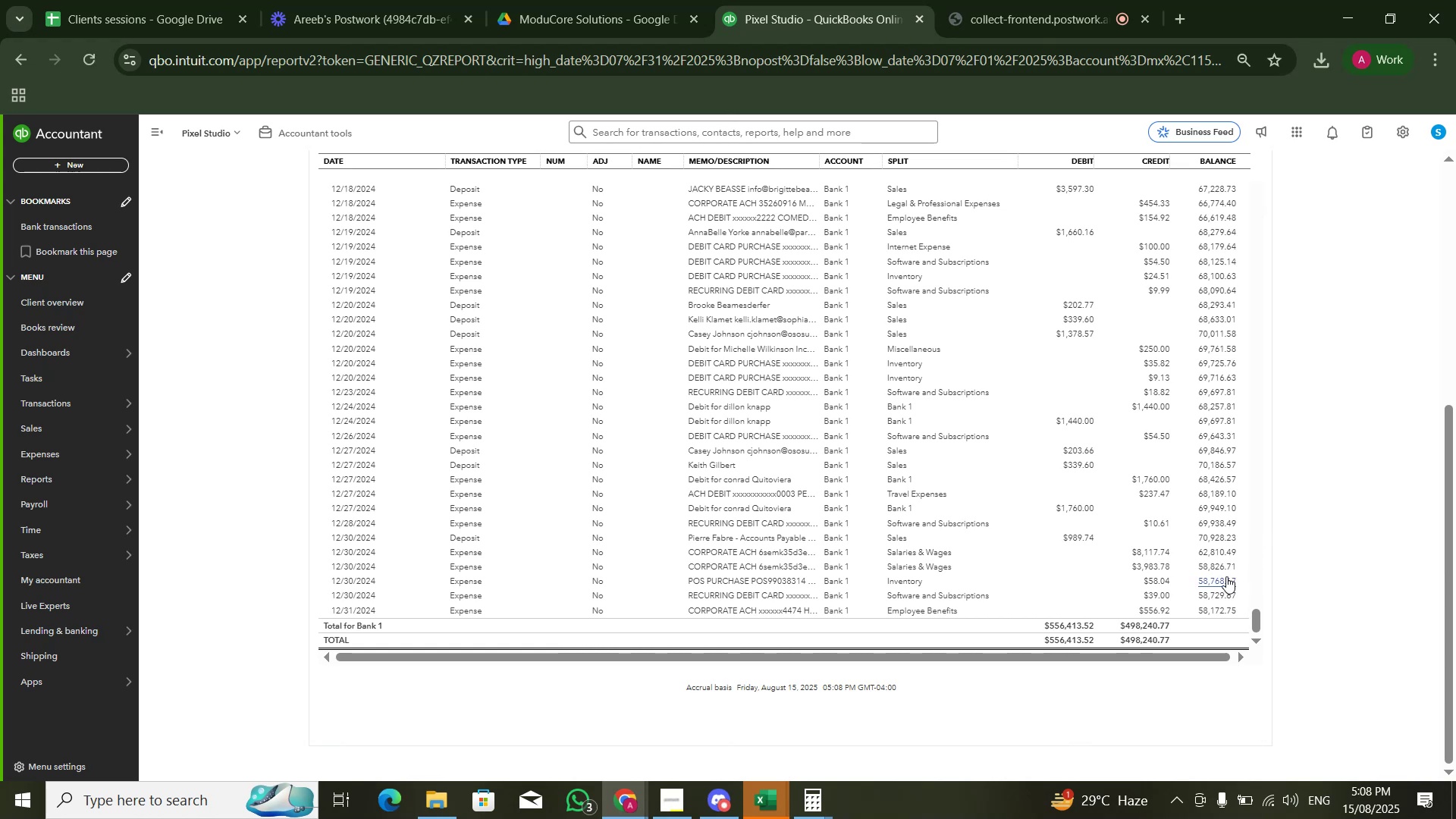 
key(Alt+AltLeft)
 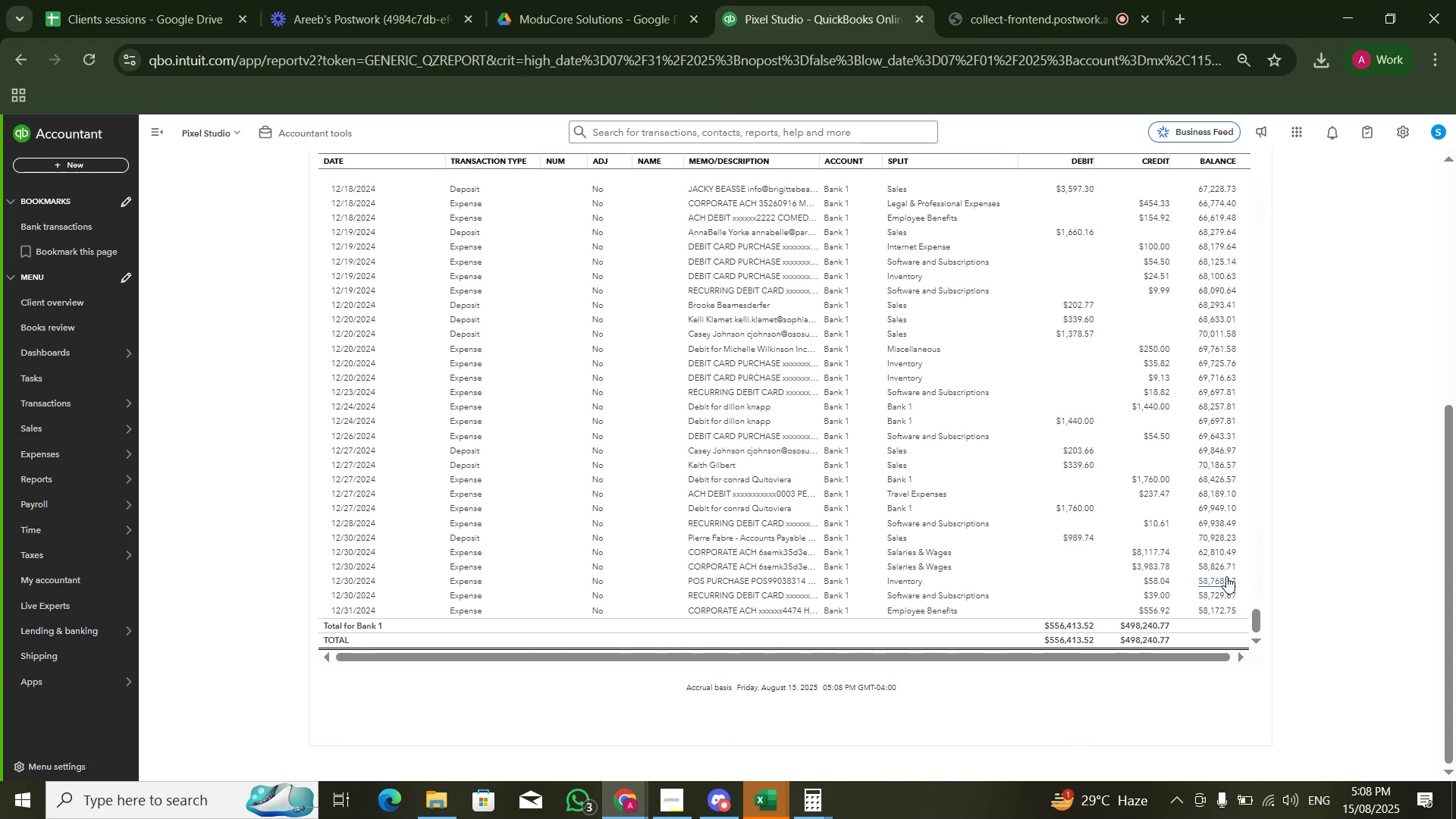 
key(Alt+Tab)
 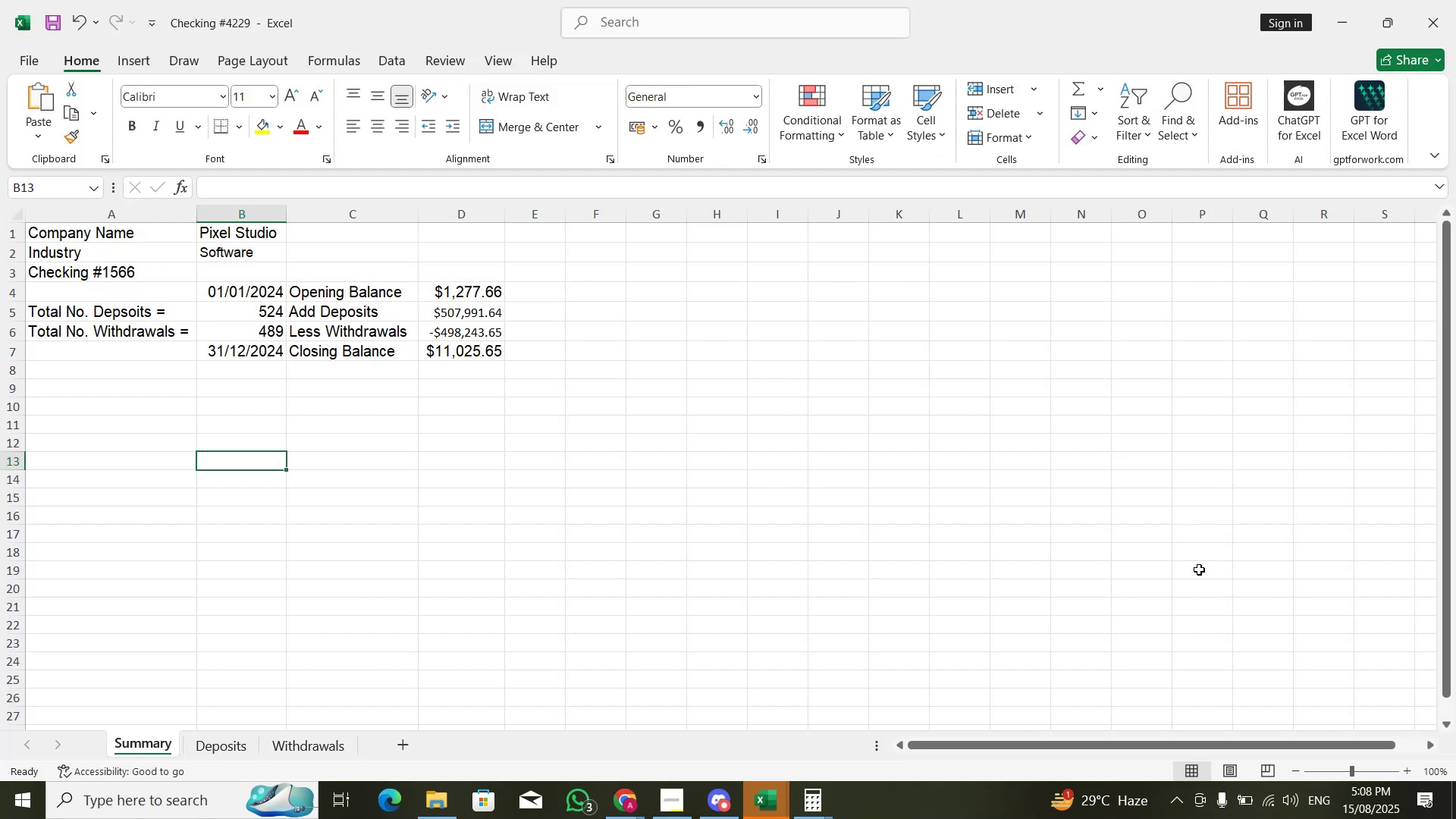 
key(Alt+Tab)
 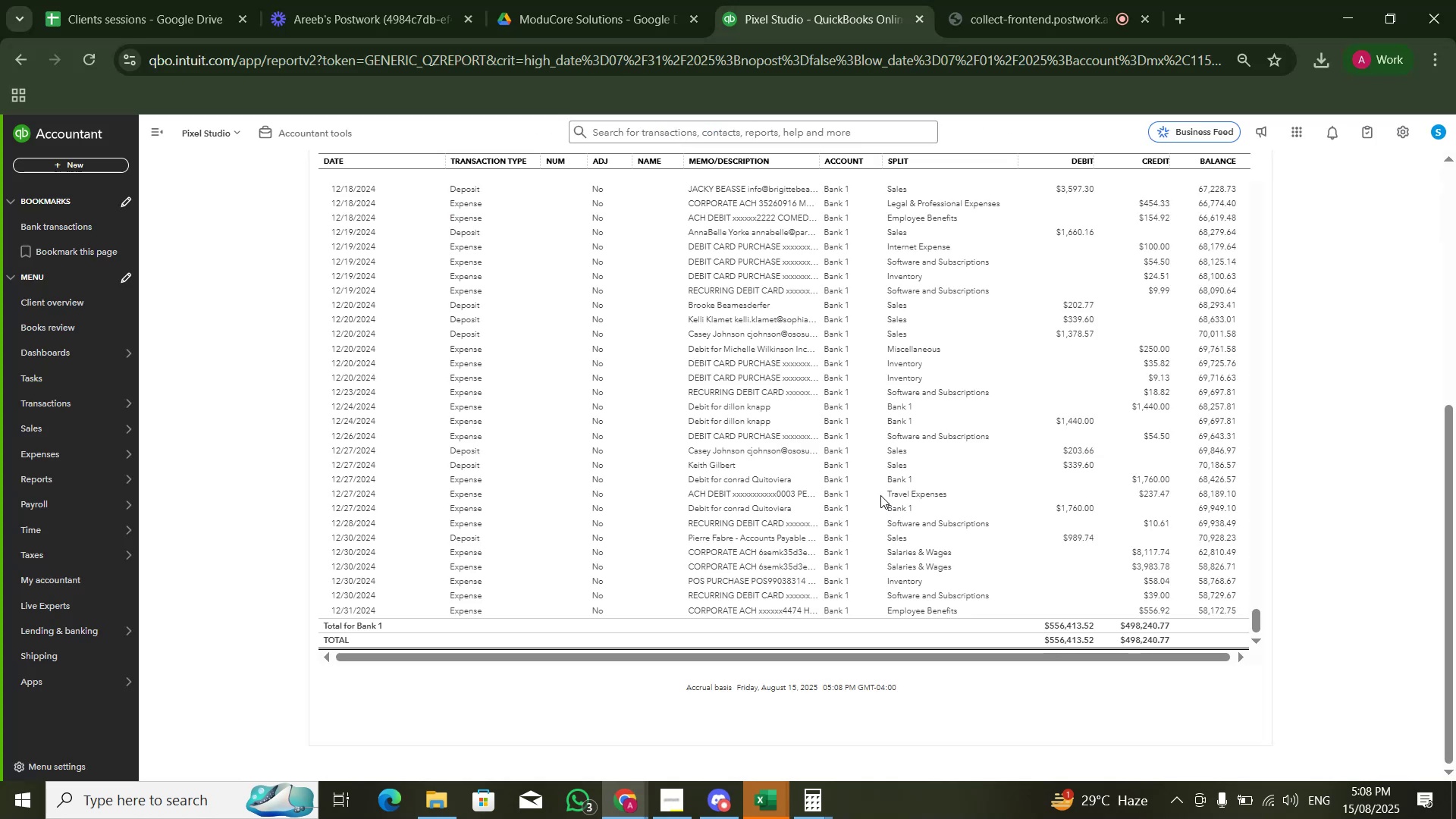 
key(Alt+AltLeft)
 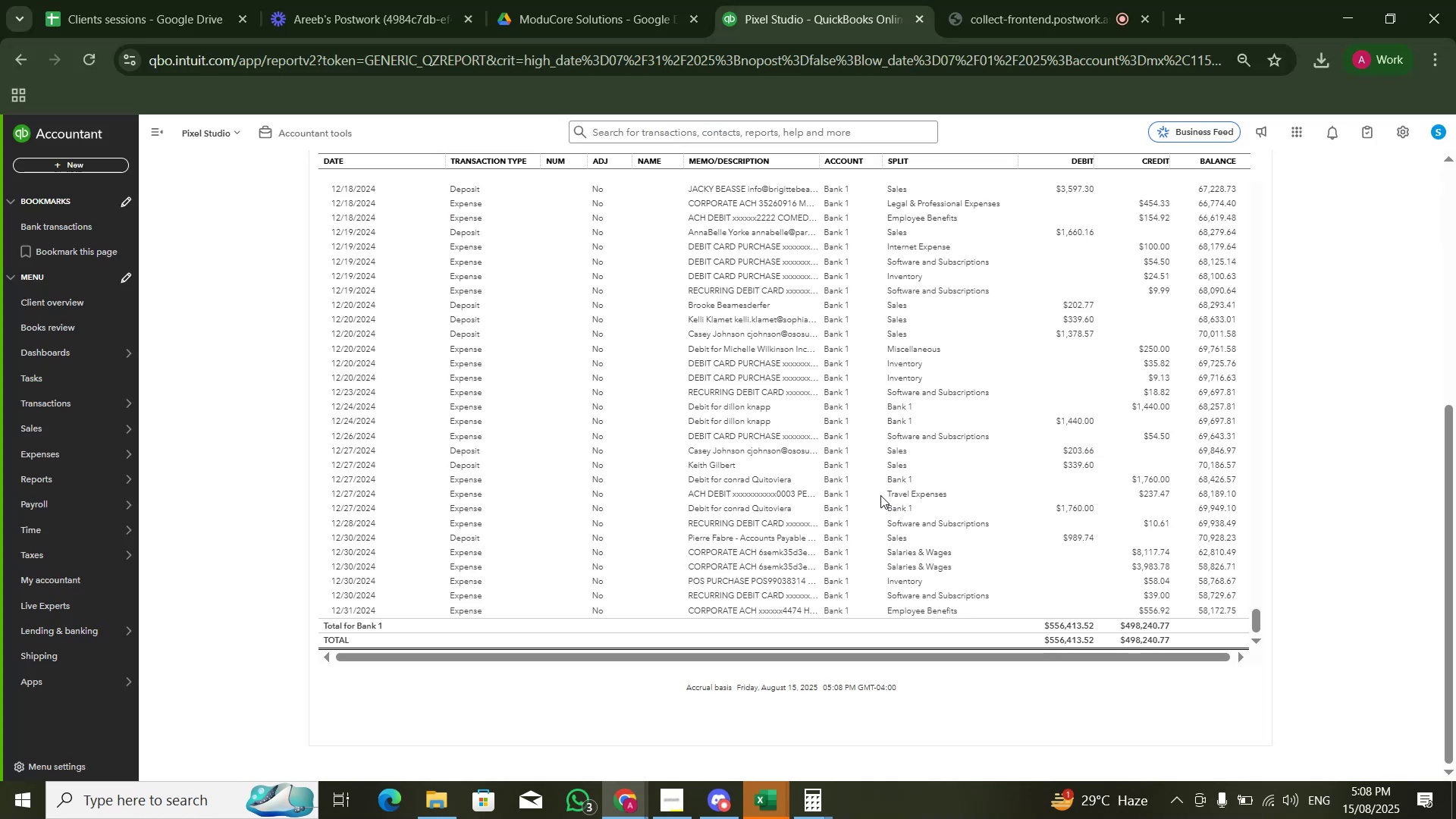 
key(Alt+Tab)
 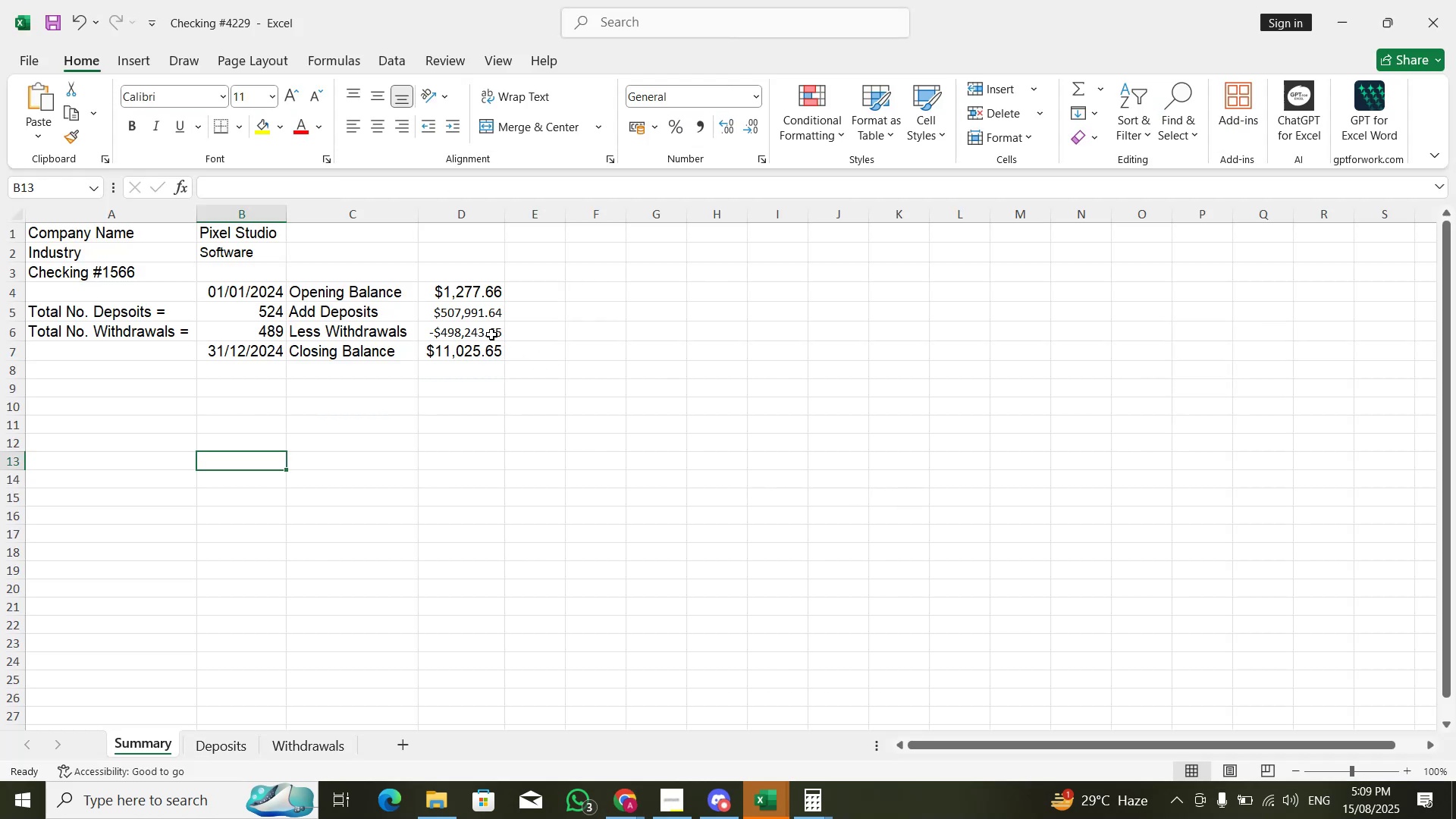 
left_click([476, 315])
 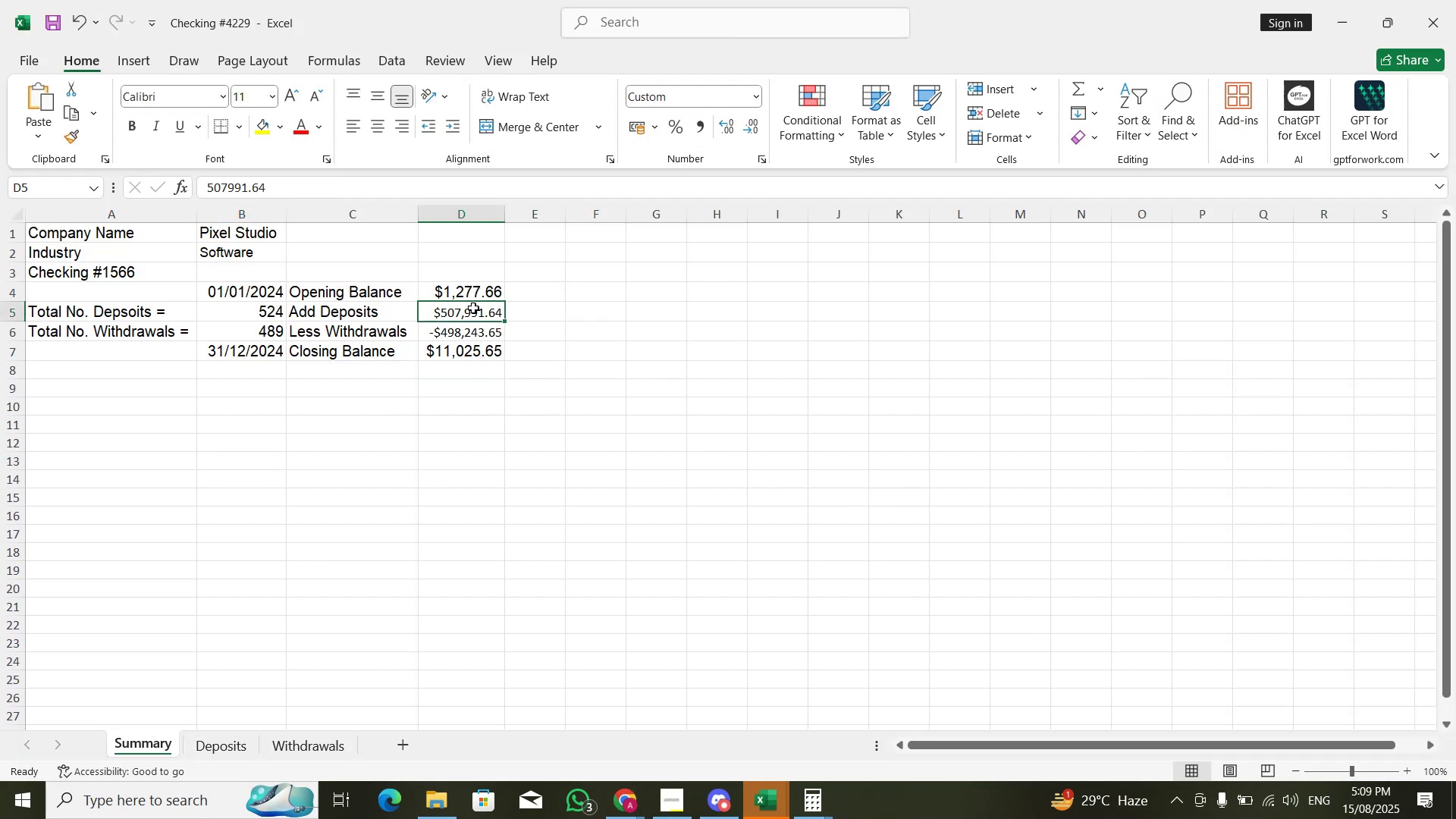 
left_click_drag(start_coordinate=[473, 308], to_coordinate=[472, 294])
 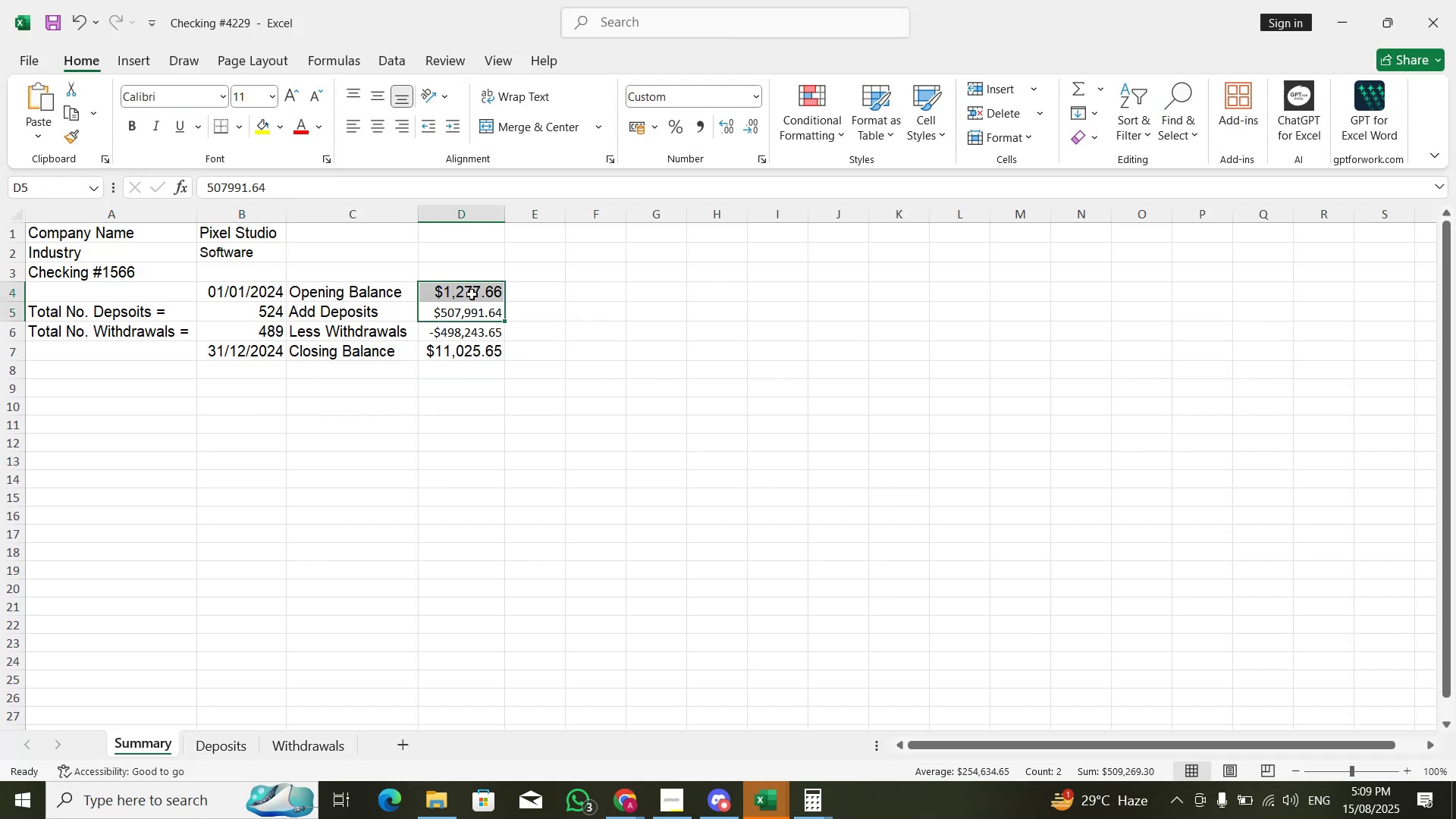 
key(Alt+AltLeft)
 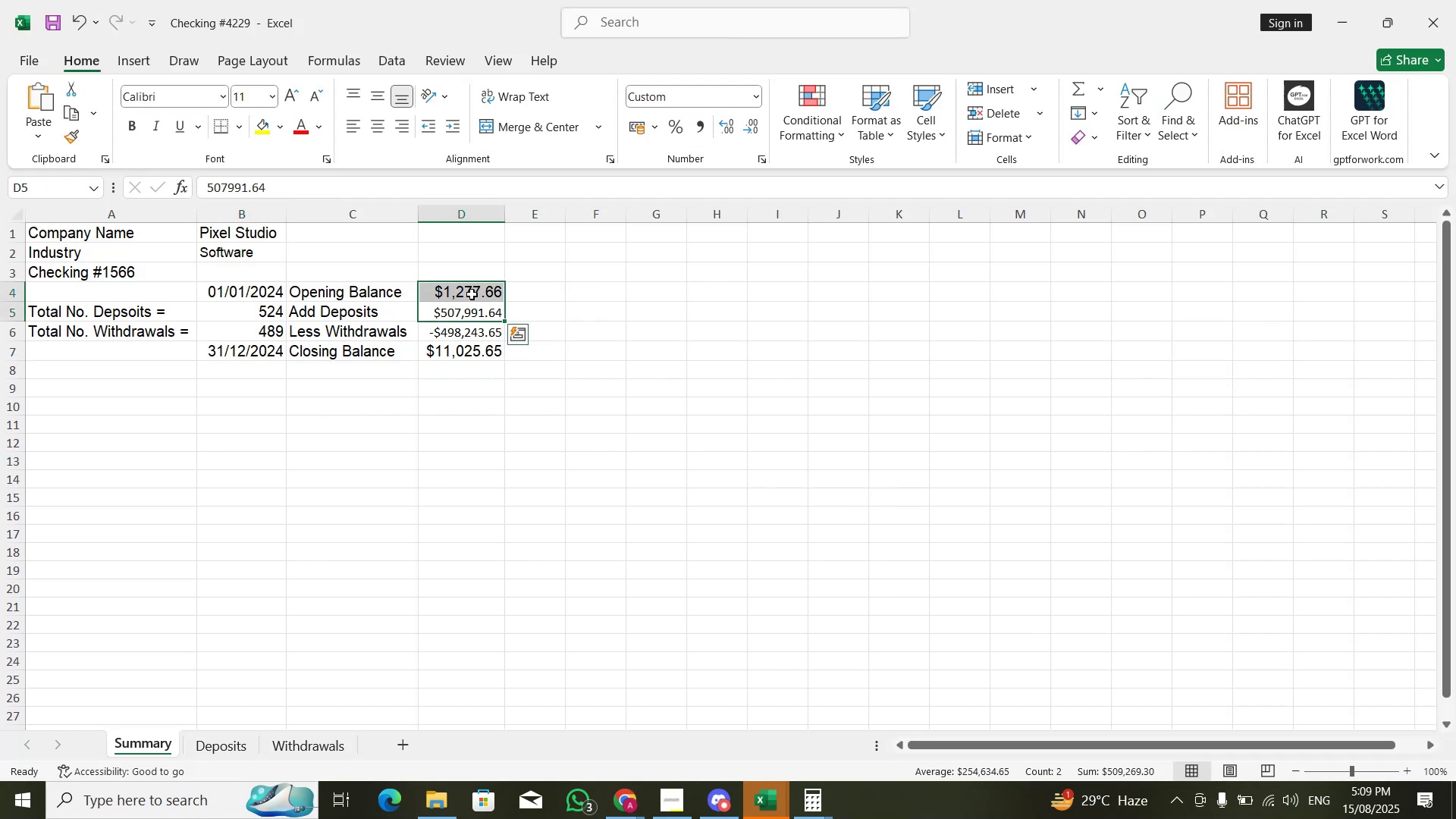 
key(Alt+Tab)
 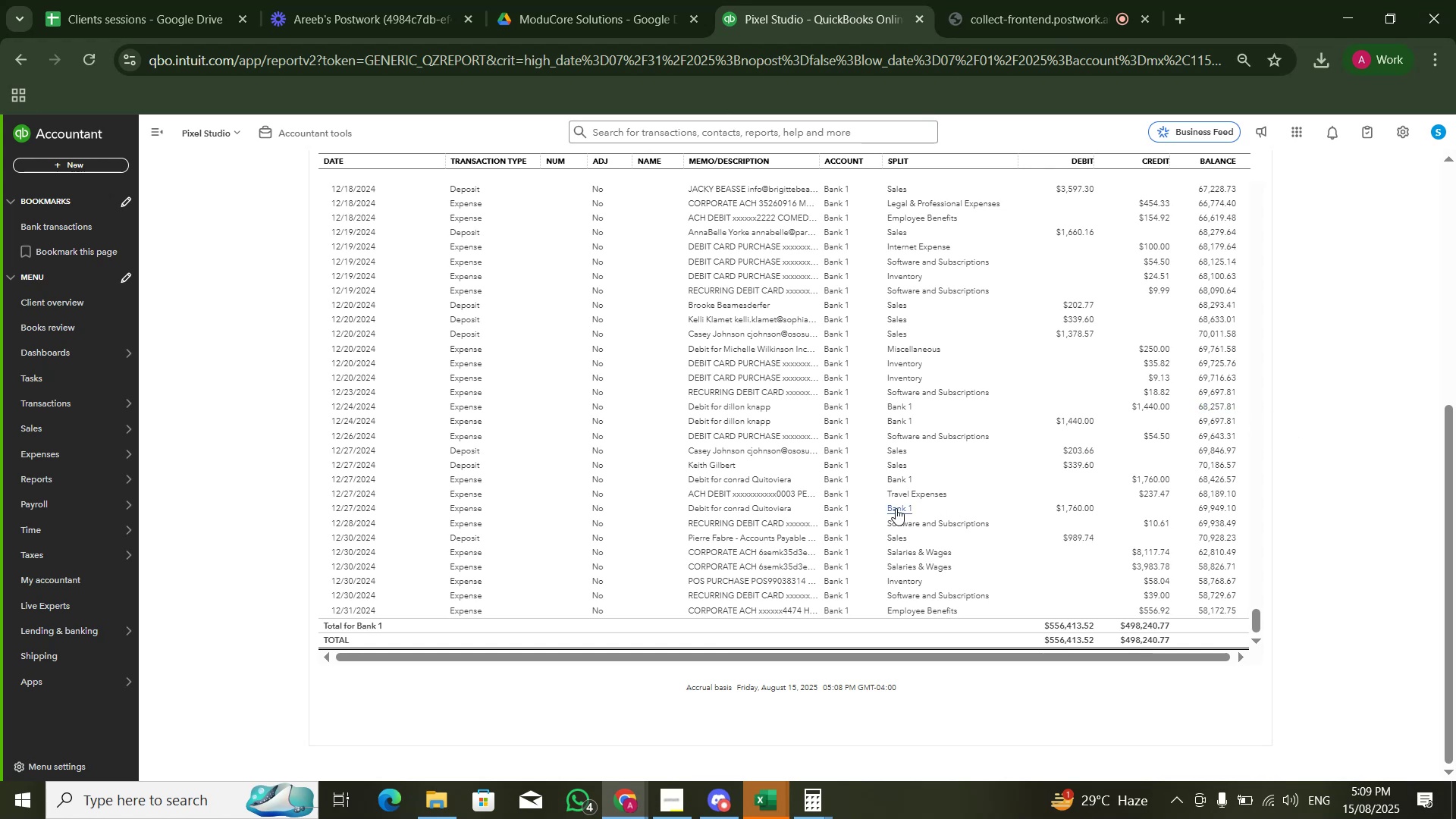 
wait(7.79)
 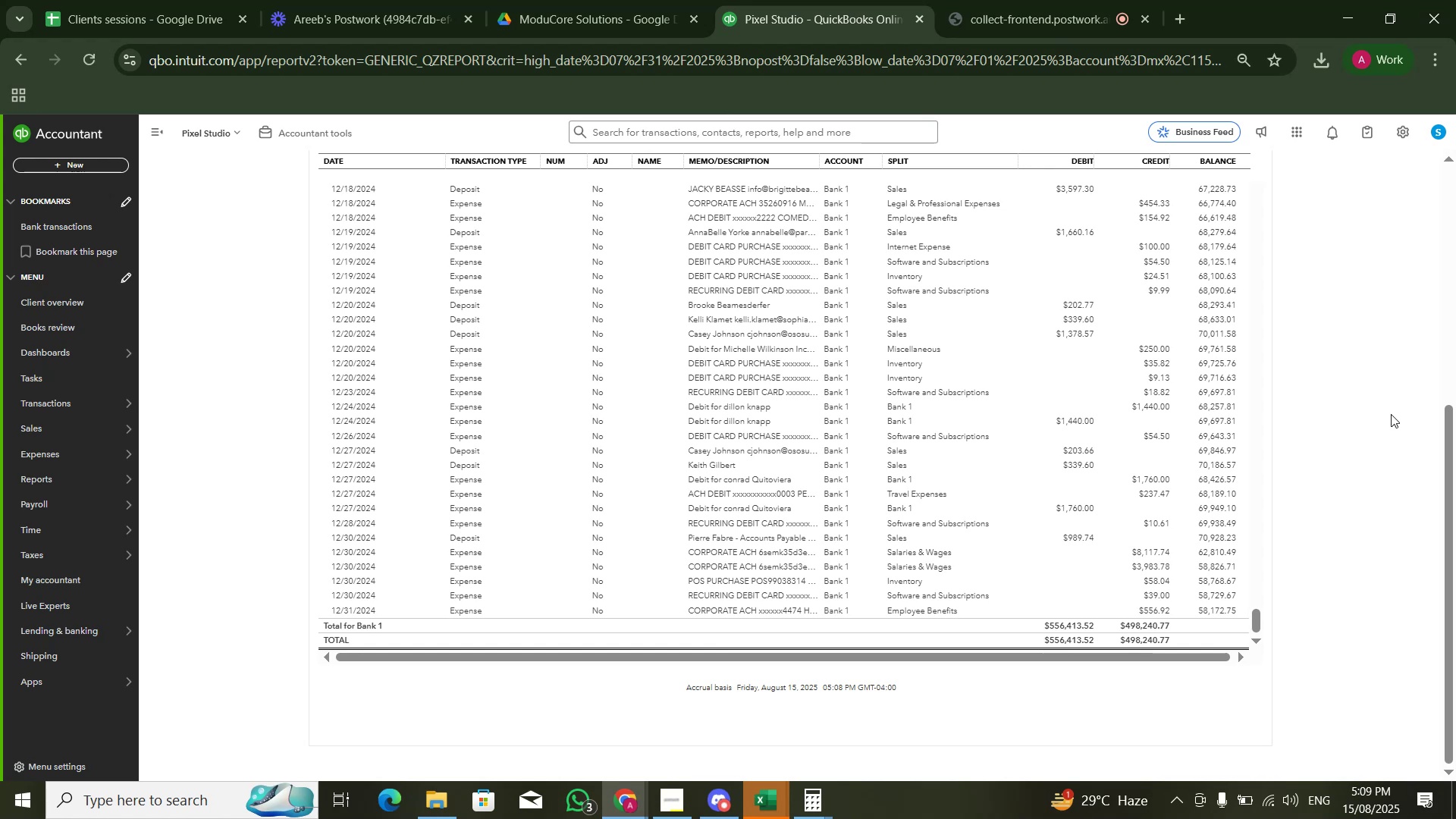 
scroll: coordinate [1020, 400], scroll_direction: down, amount: 2.0
 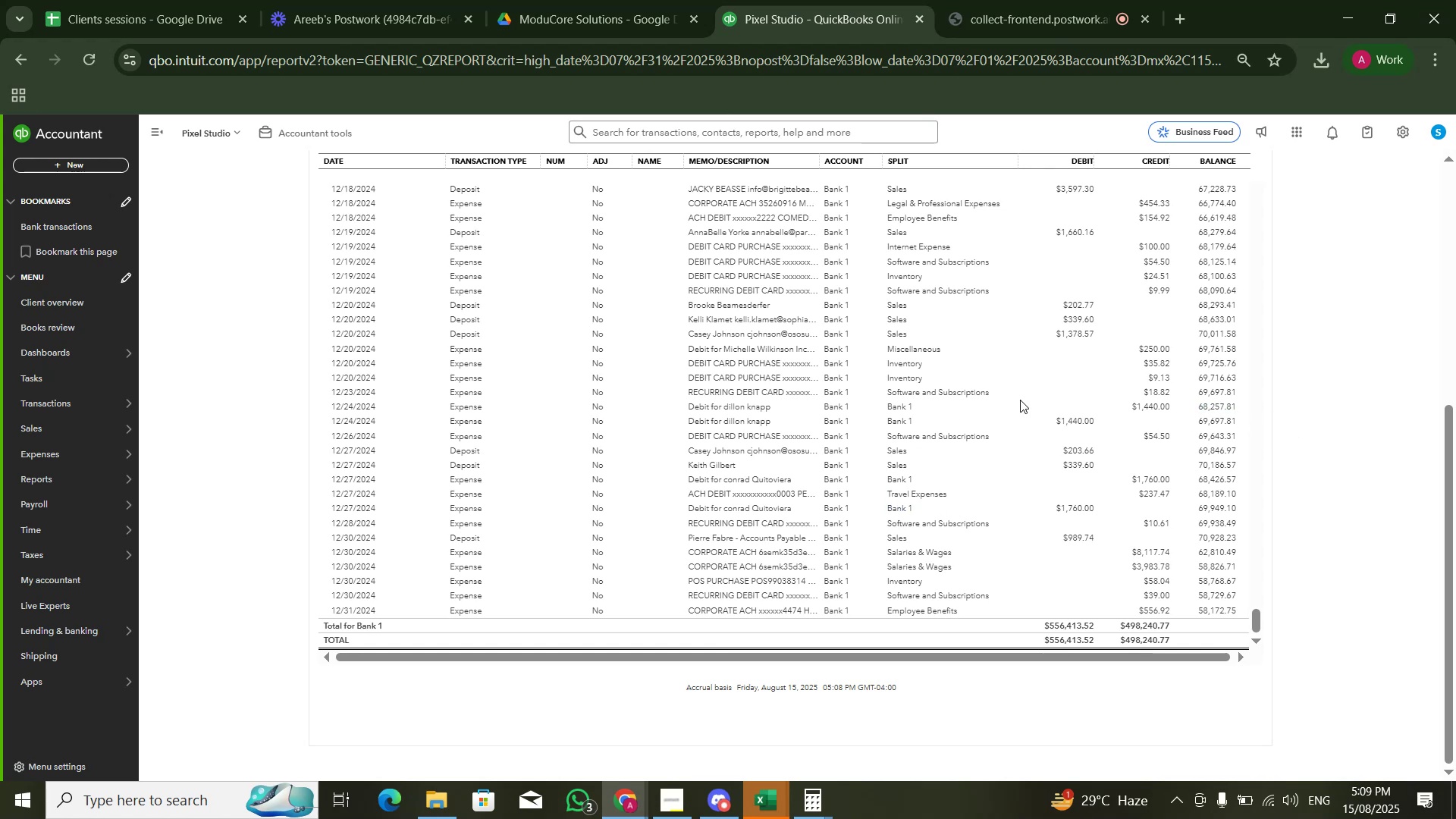 
scroll: coordinate [1133, 383], scroll_direction: up, amount: 7.0
 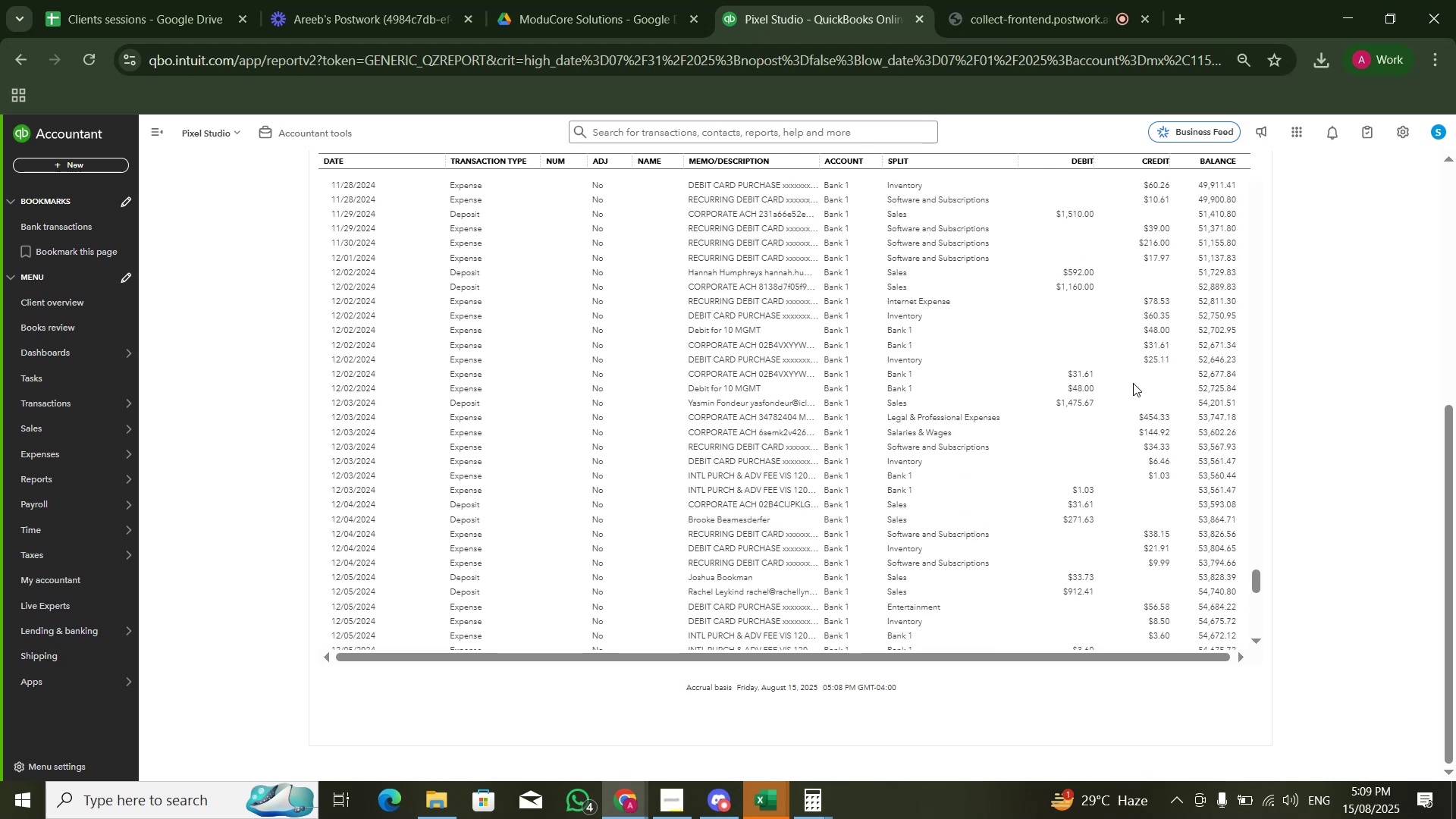 
scroll: coordinate [1133, 383], scroll_direction: down, amount: 1.0
 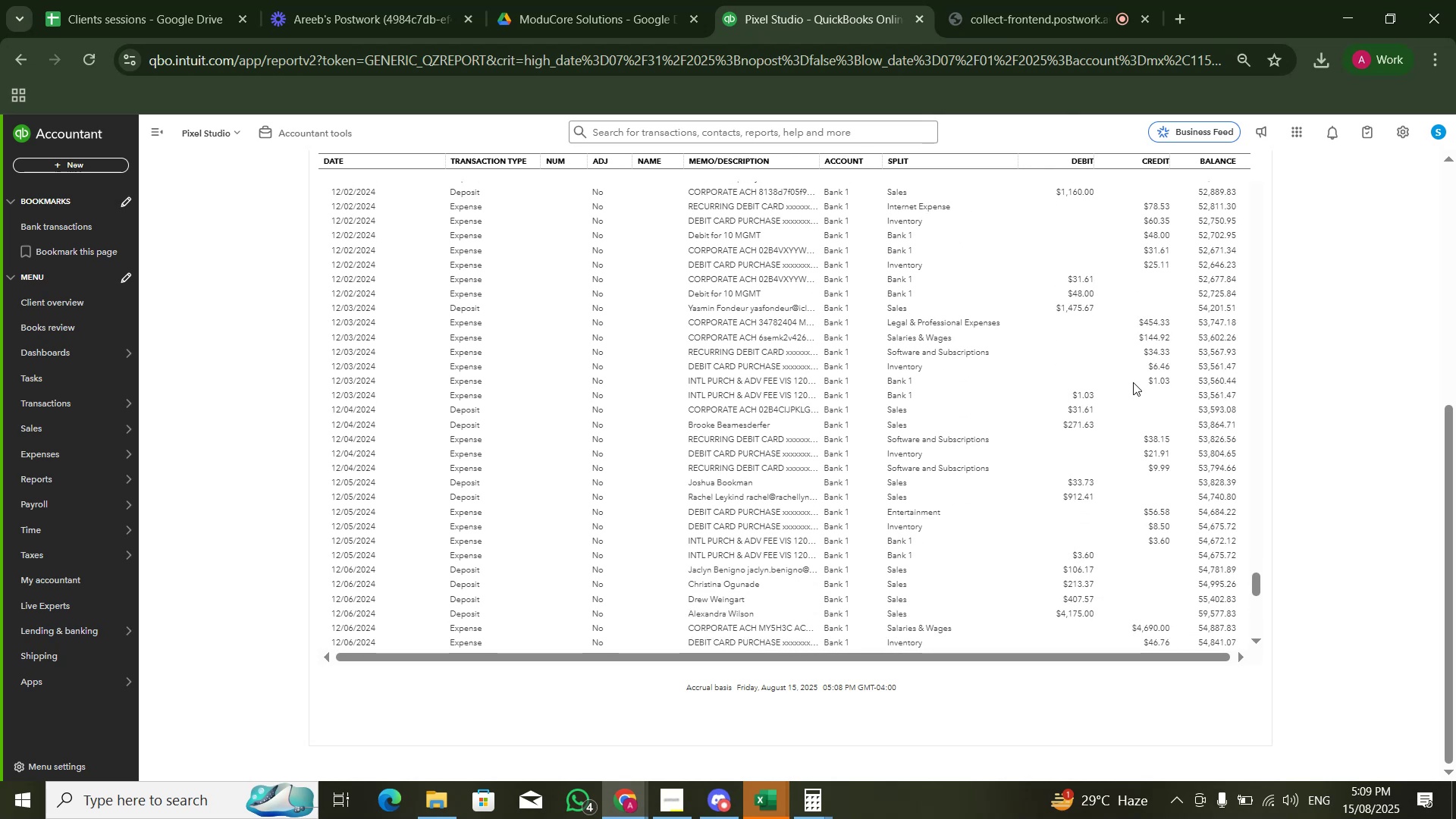 
scroll: coordinate [1133, 382], scroll_direction: up, amount: 4.0
 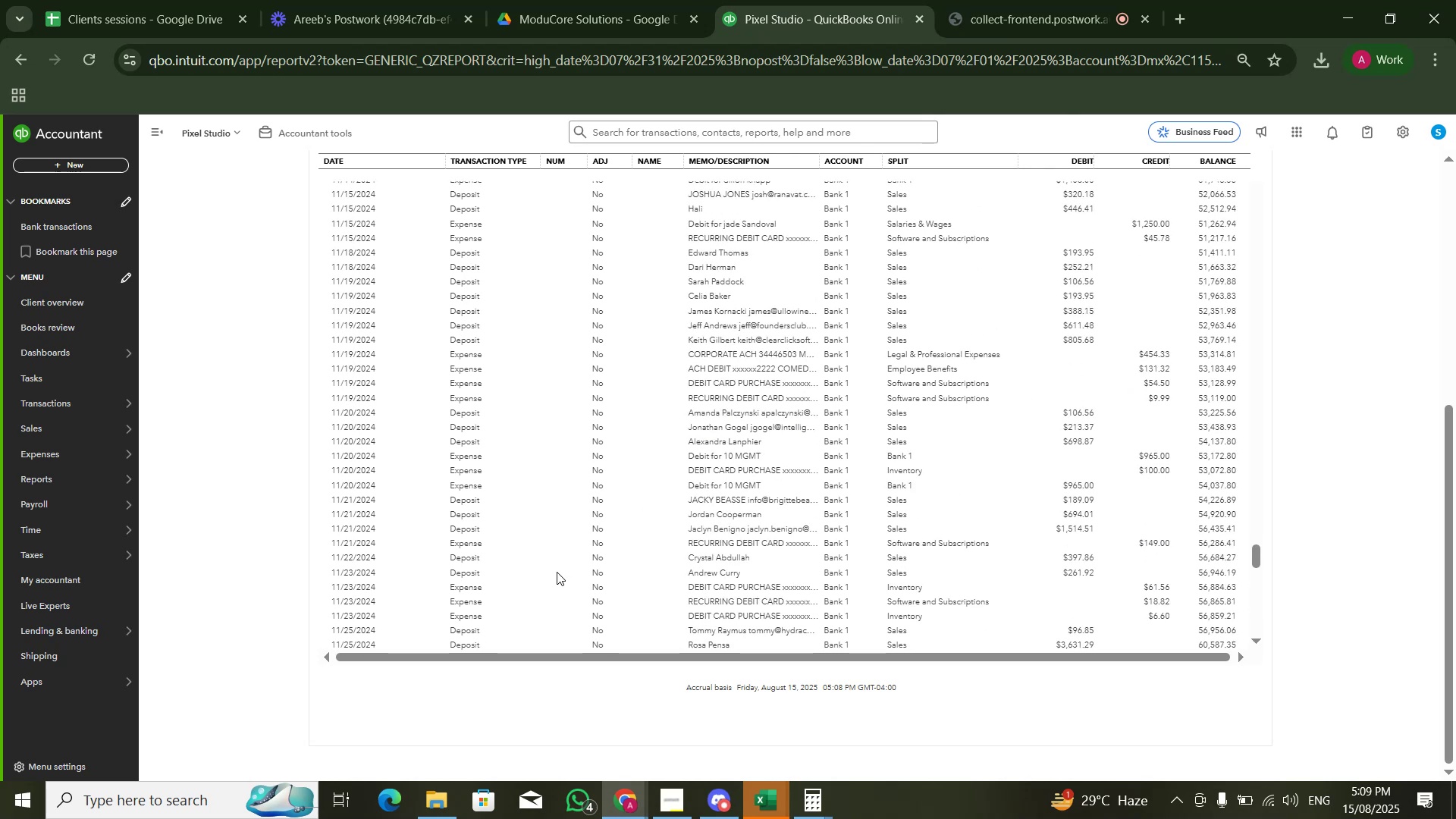 
key(Meta+MetaLeft)
 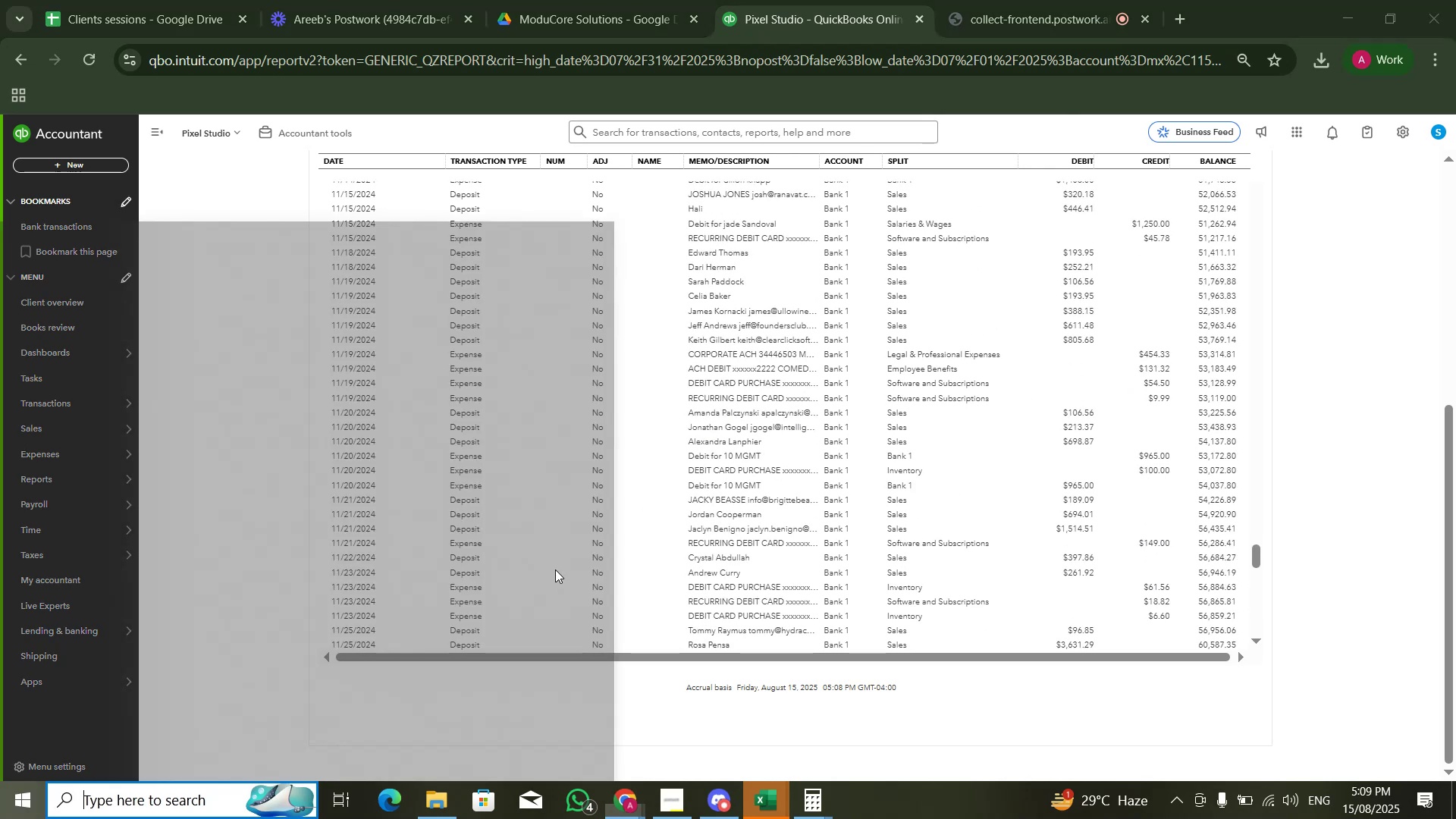 
key(Alt+Tab)
 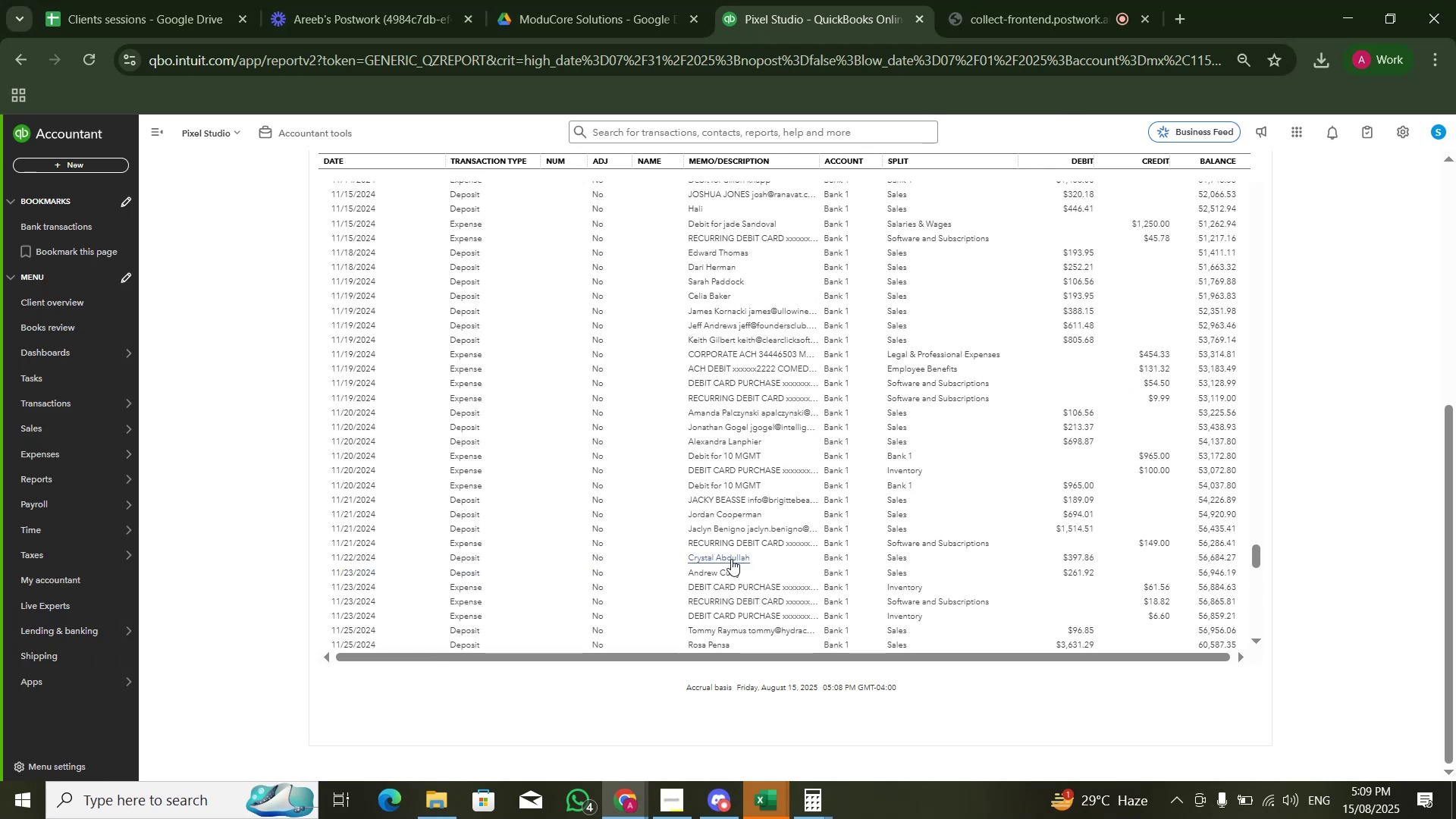 
key(Alt+AltLeft)
 